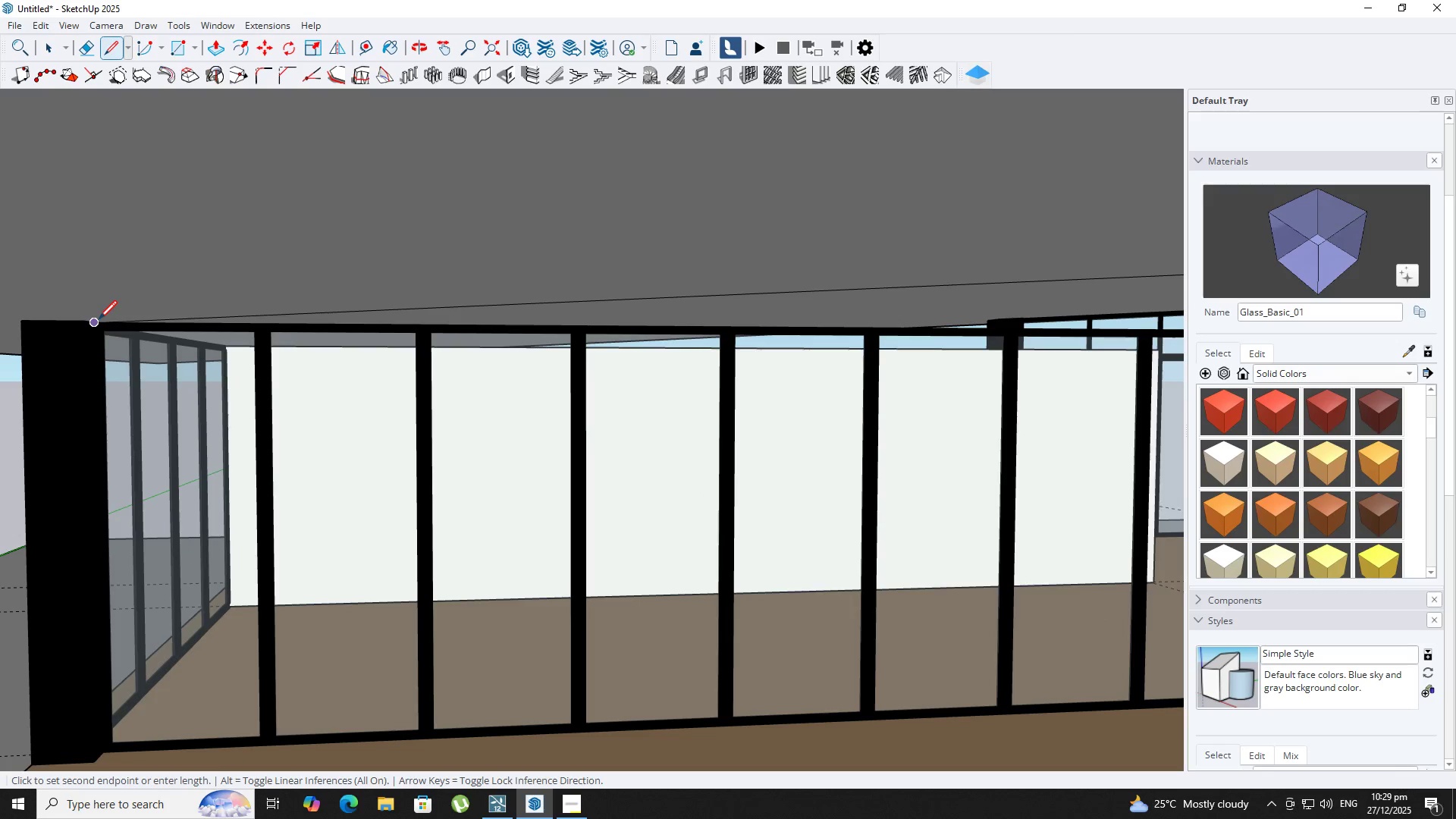 
left_click([99, 321])
 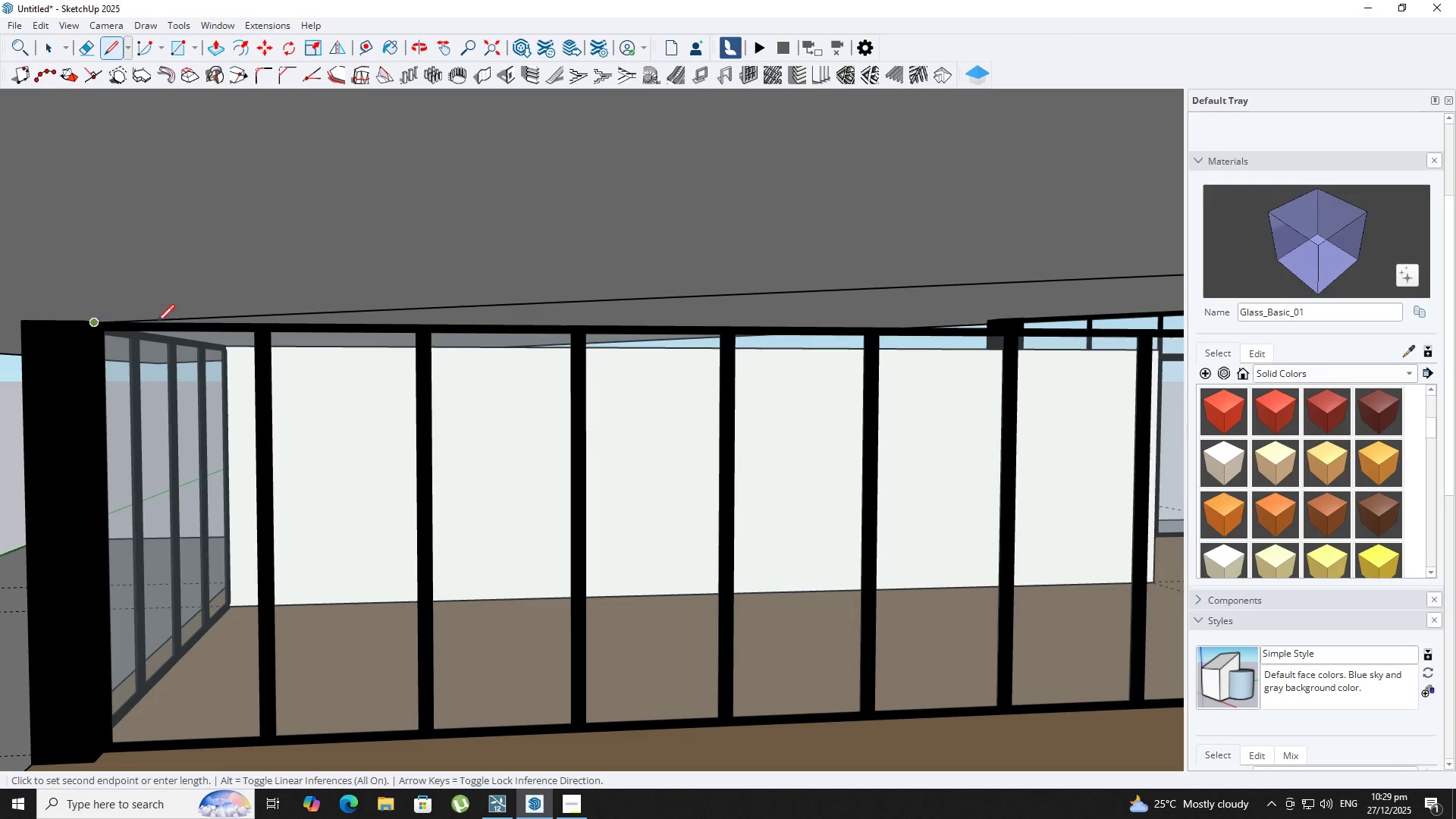 
scroll: coordinate [351, 327], scroll_direction: down, amount: 4.0
 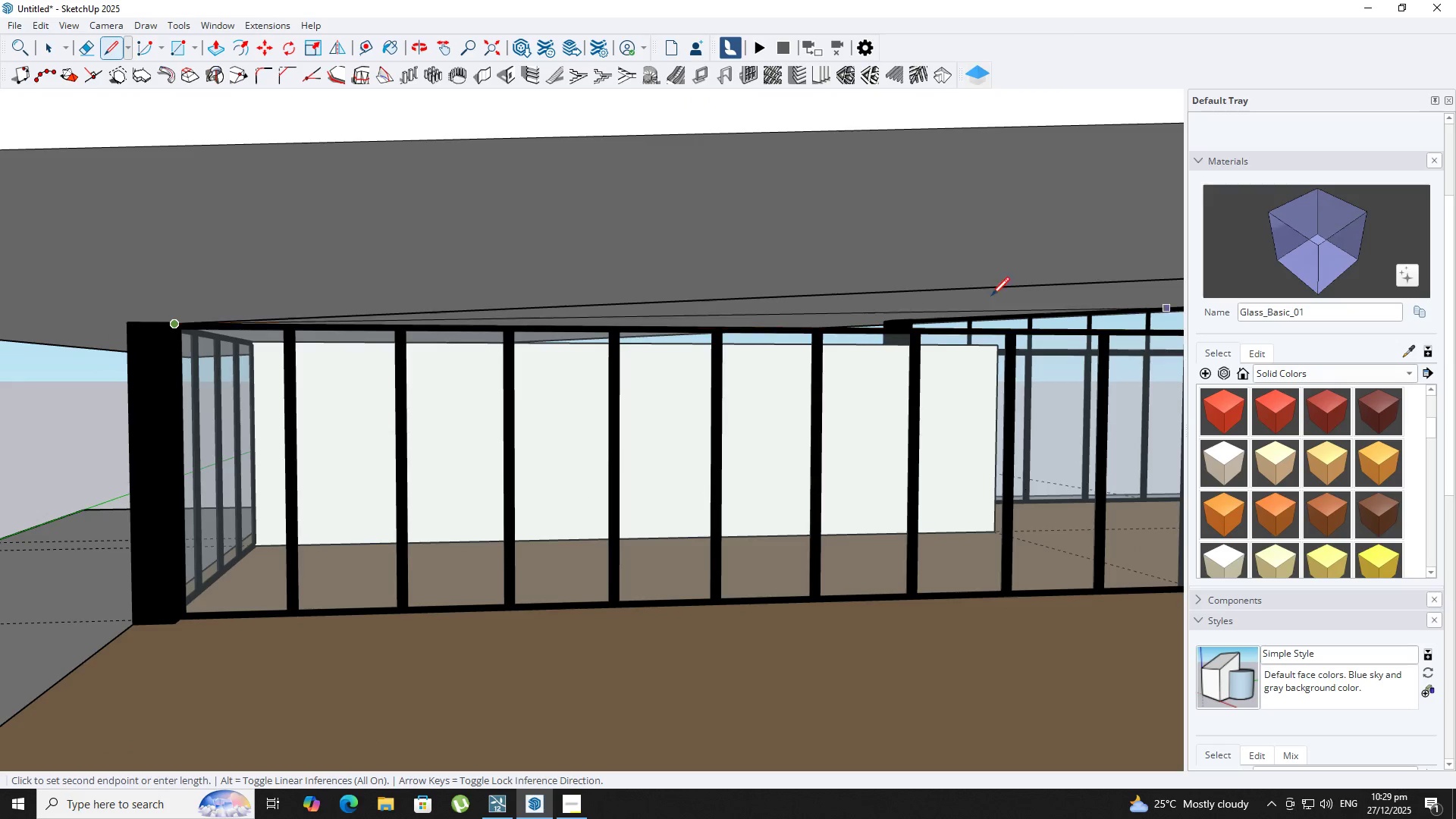 
hold_key(key=ShiftLeft, duration=0.61)
 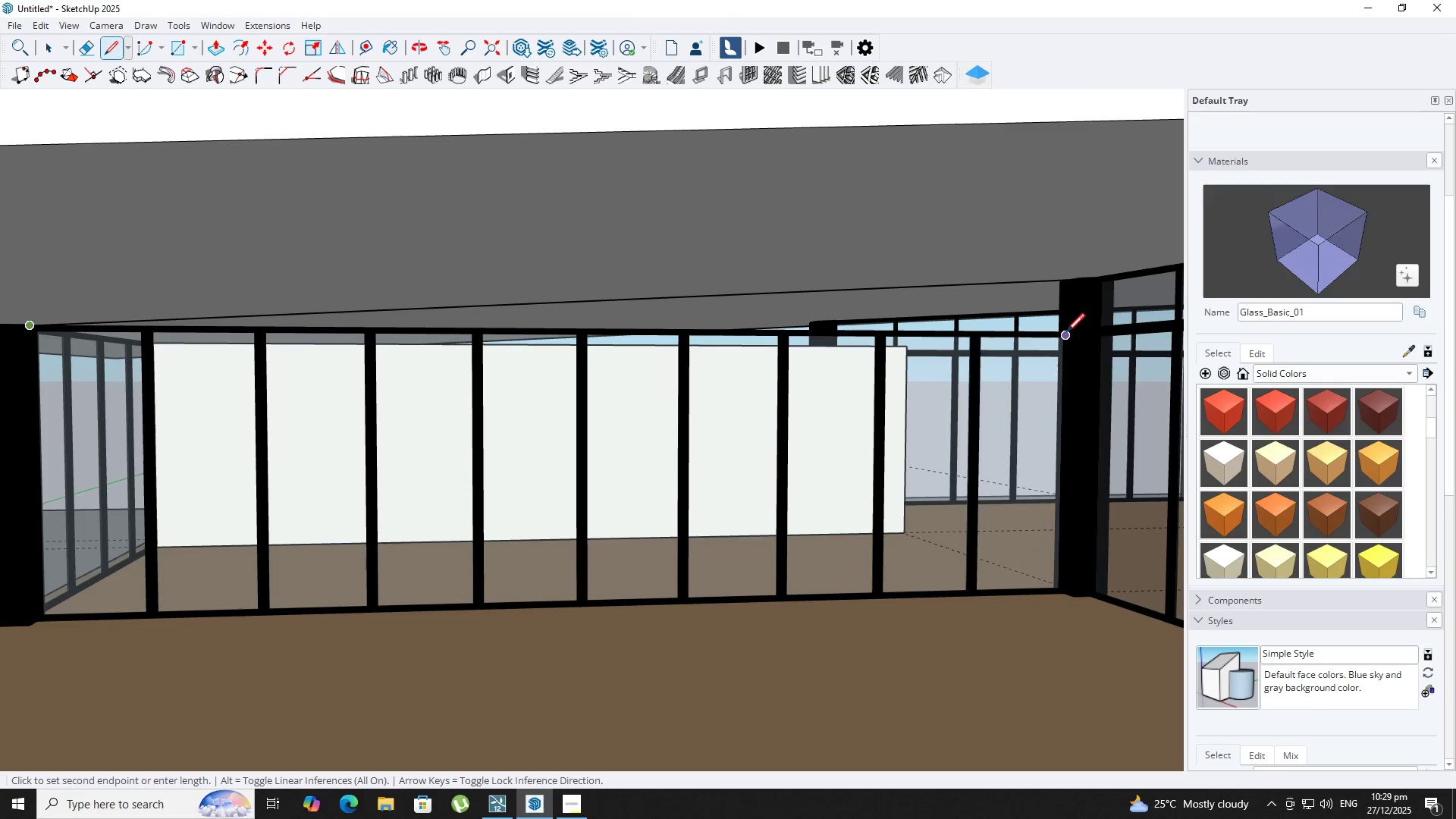 
scroll: coordinate [1065, 331], scroll_direction: up, amount: 8.0
 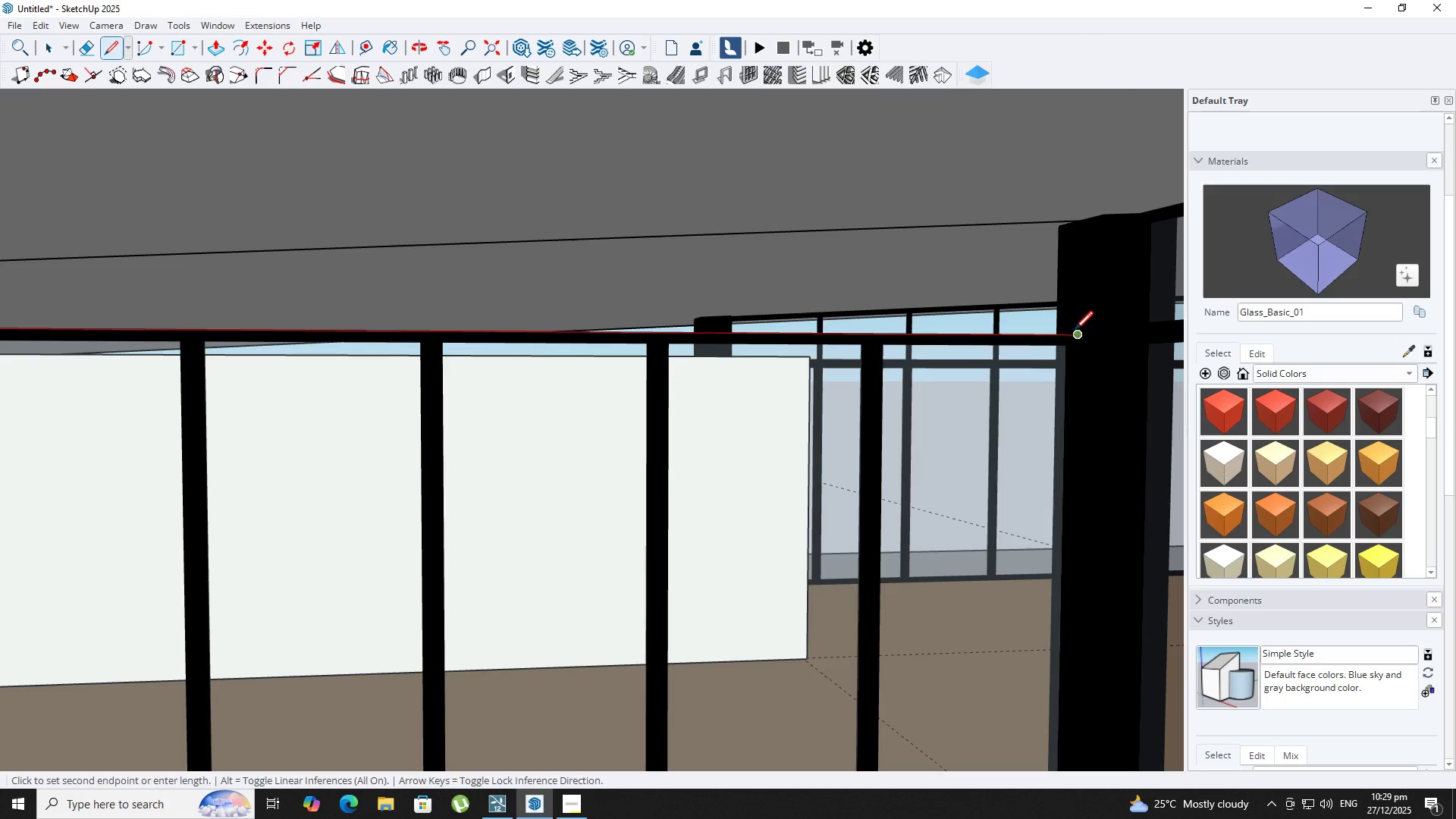 
key(Space)
 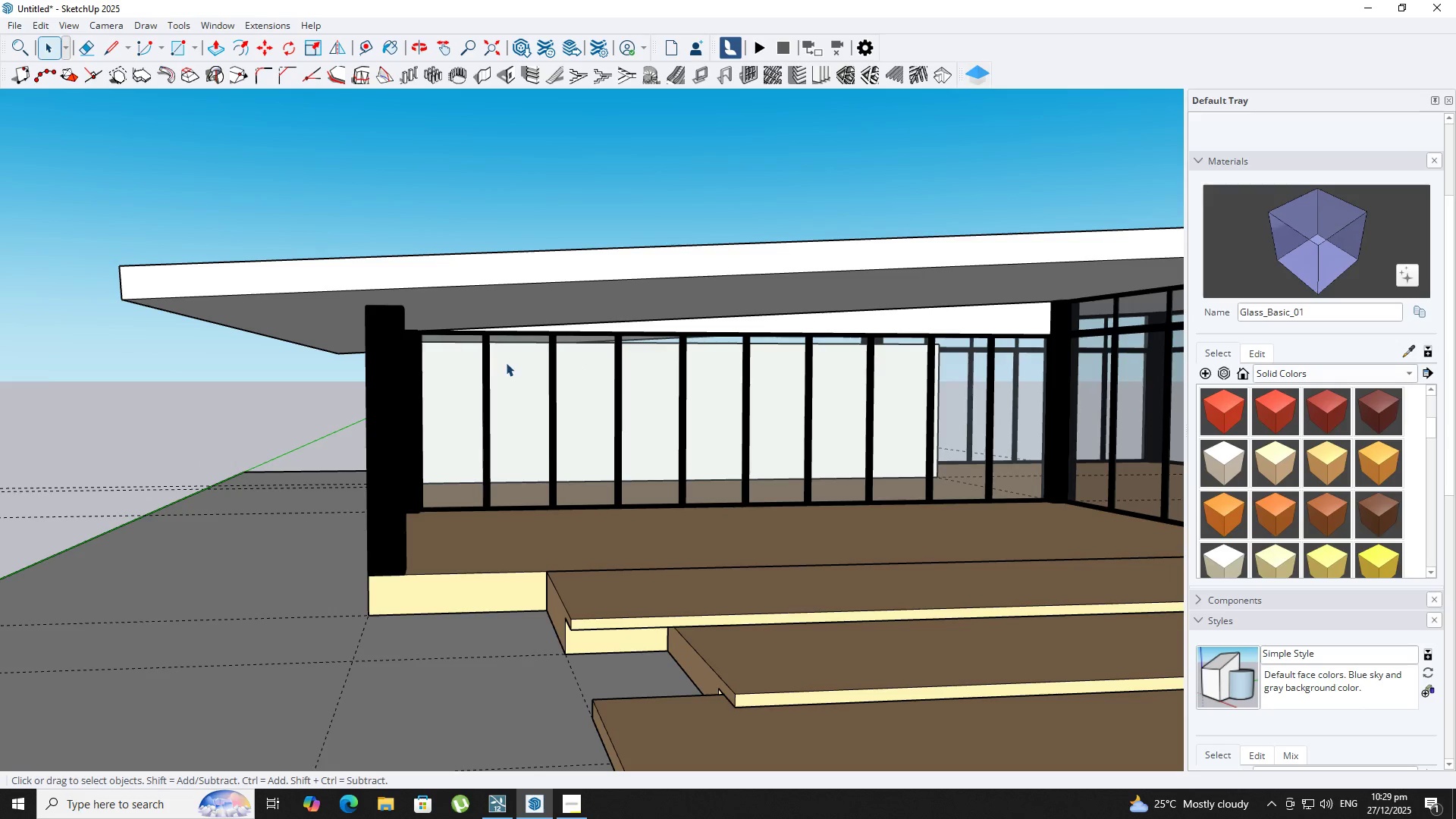 
scroll: coordinate [1020, 344], scroll_direction: down, amount: 14.0
 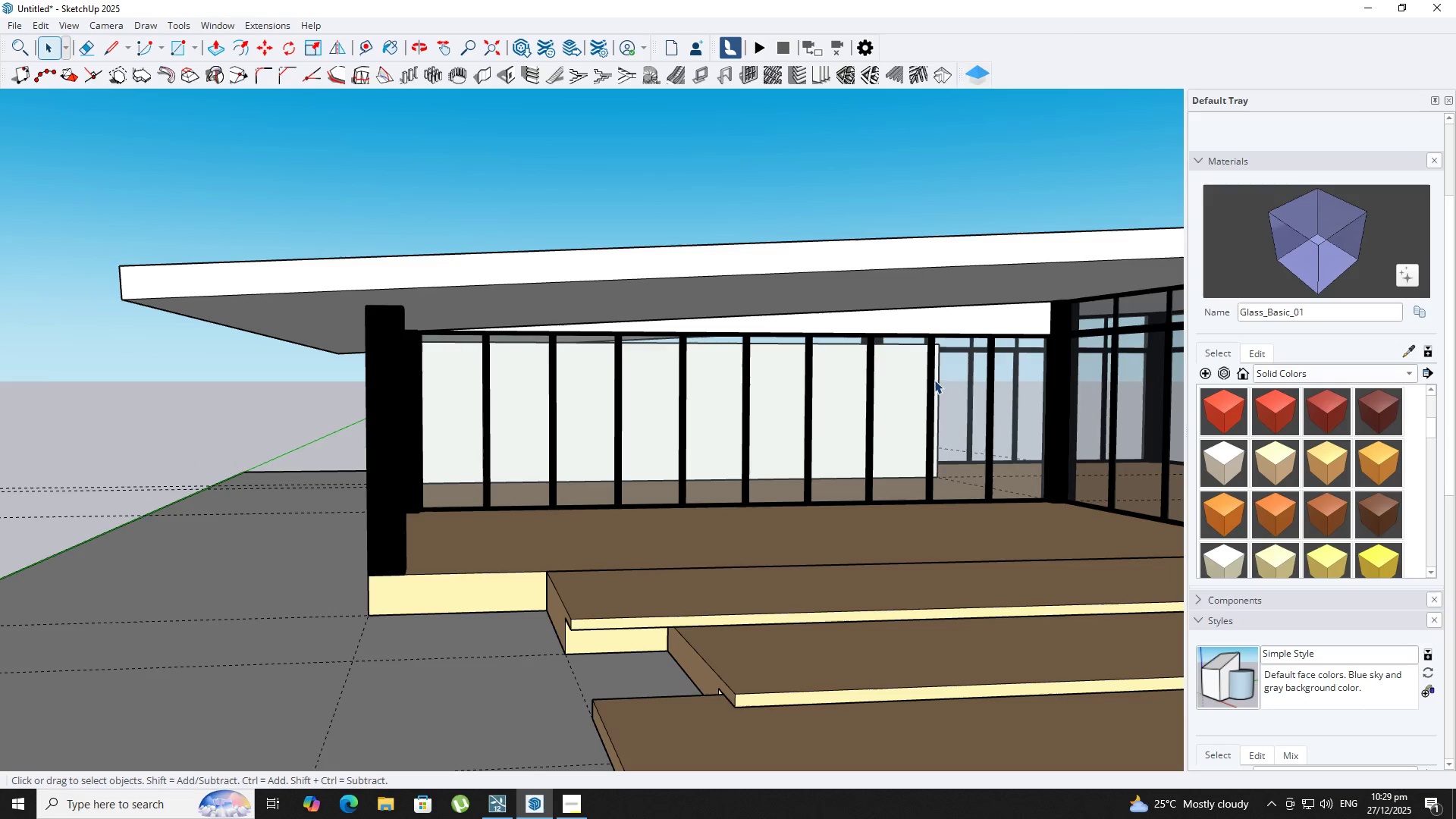 
double_click([922, 319])
 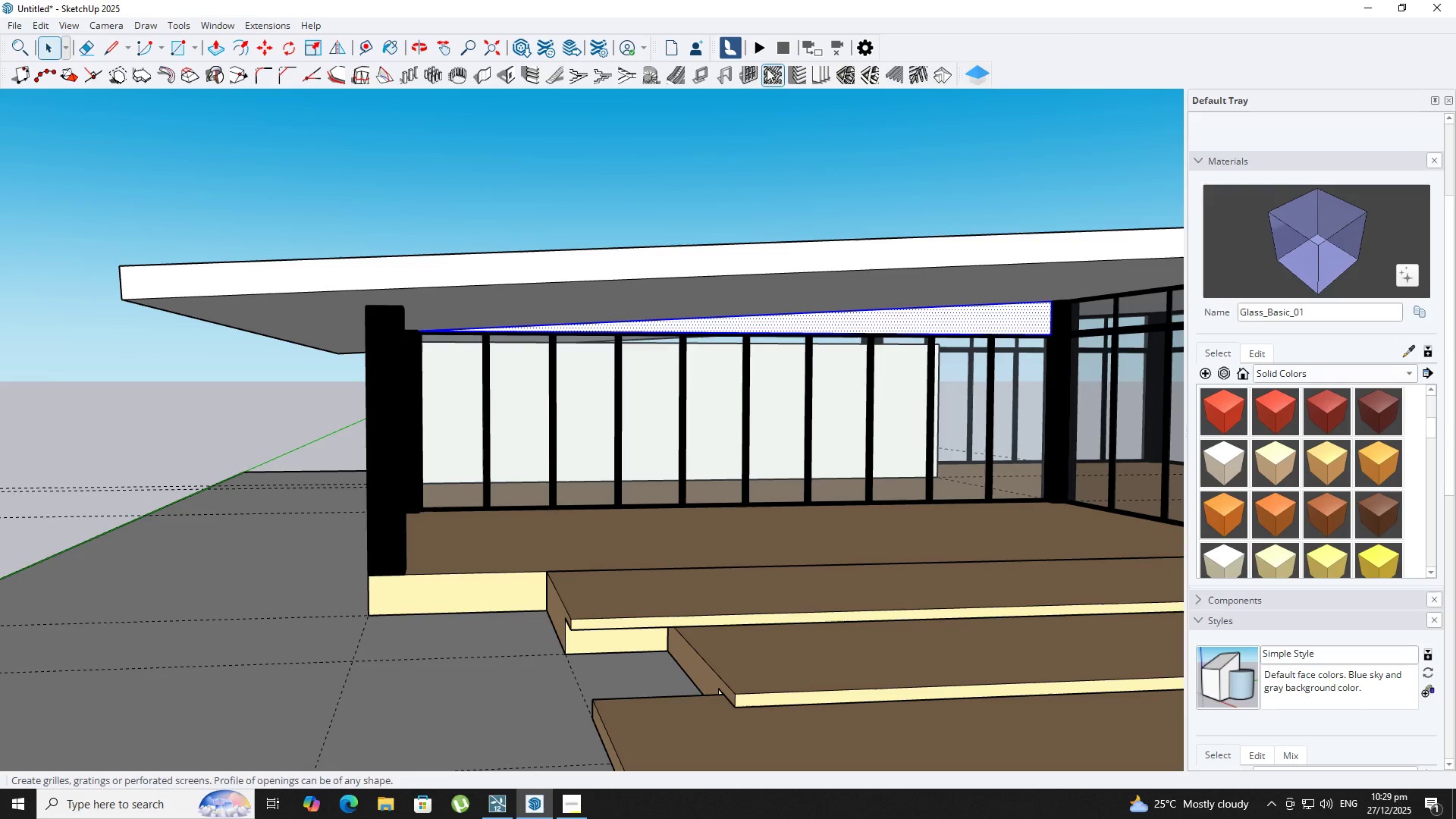 
left_click([740, 64])
 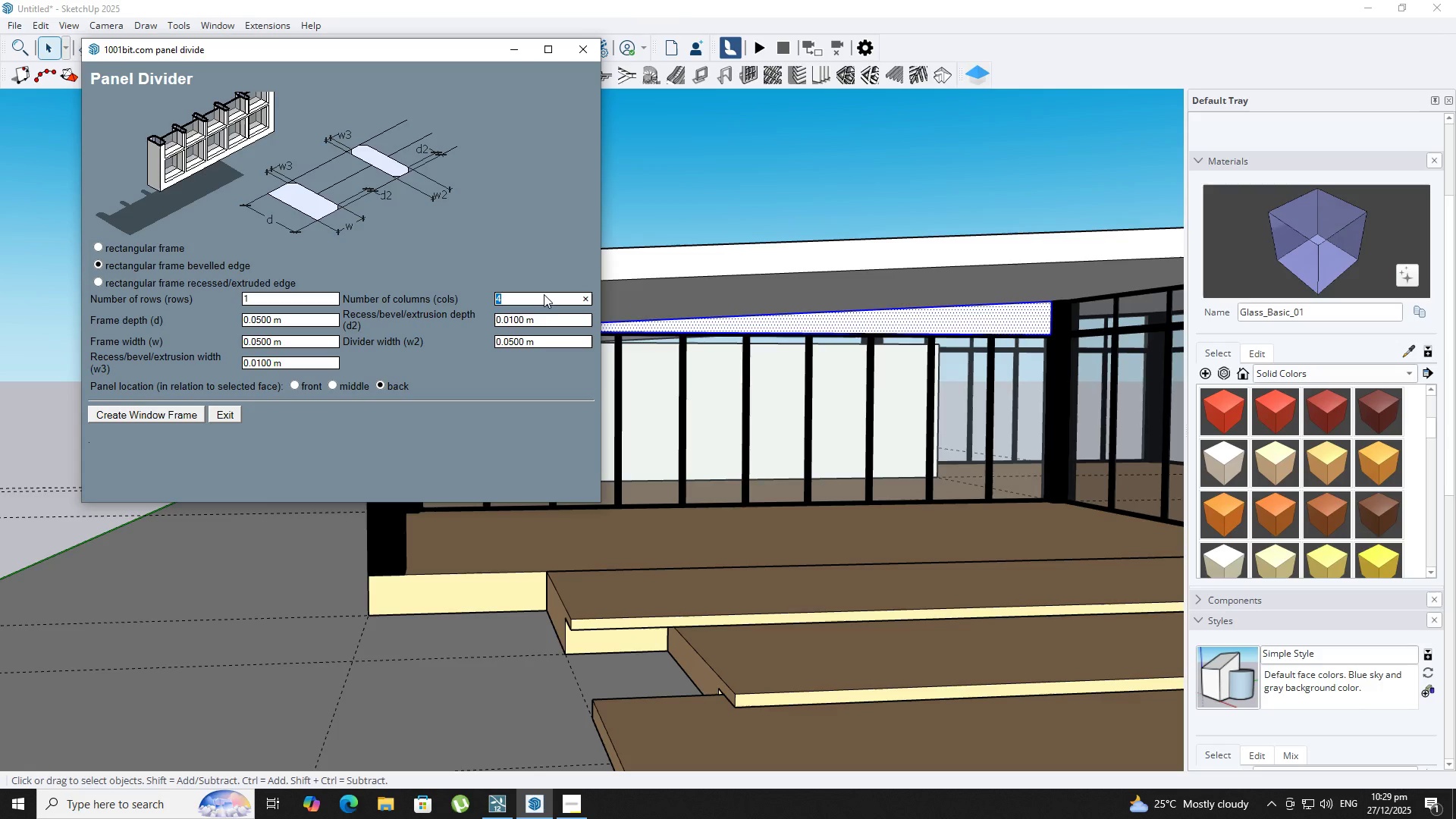 
key(Numpad1)
 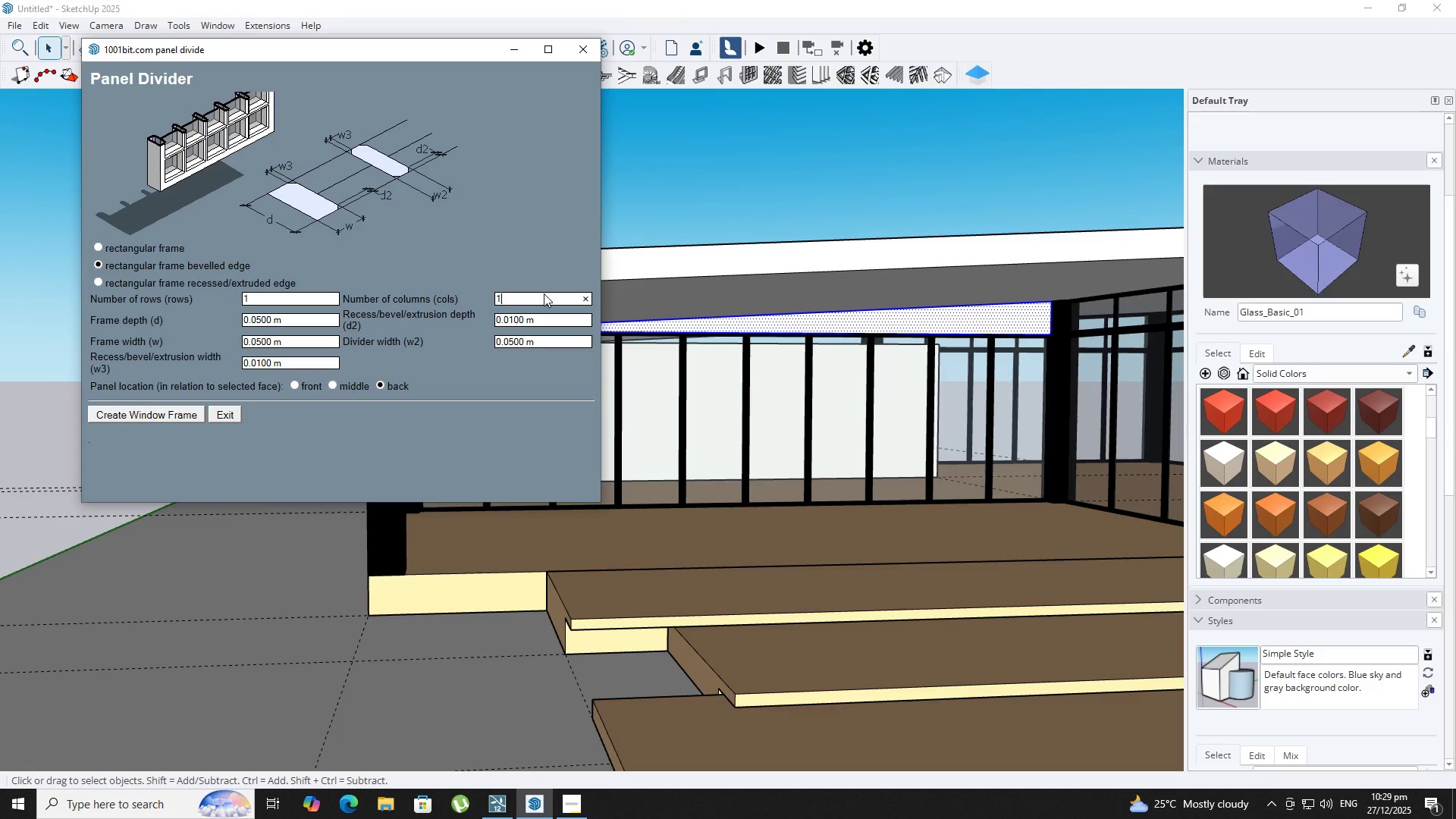 
key(Numpad0)
 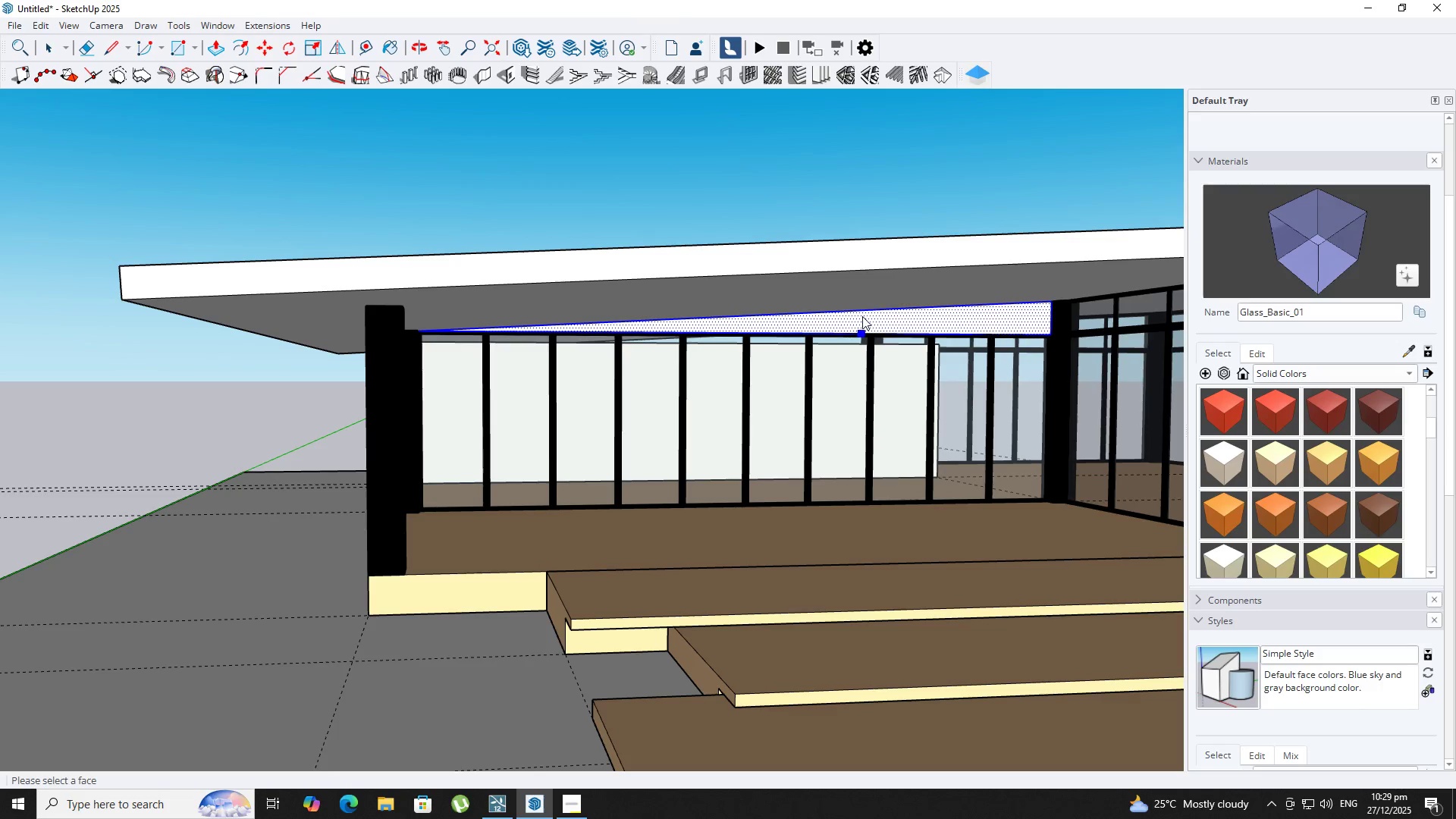 
scroll: coordinate [966, 335], scroll_direction: up, amount: 3.0
 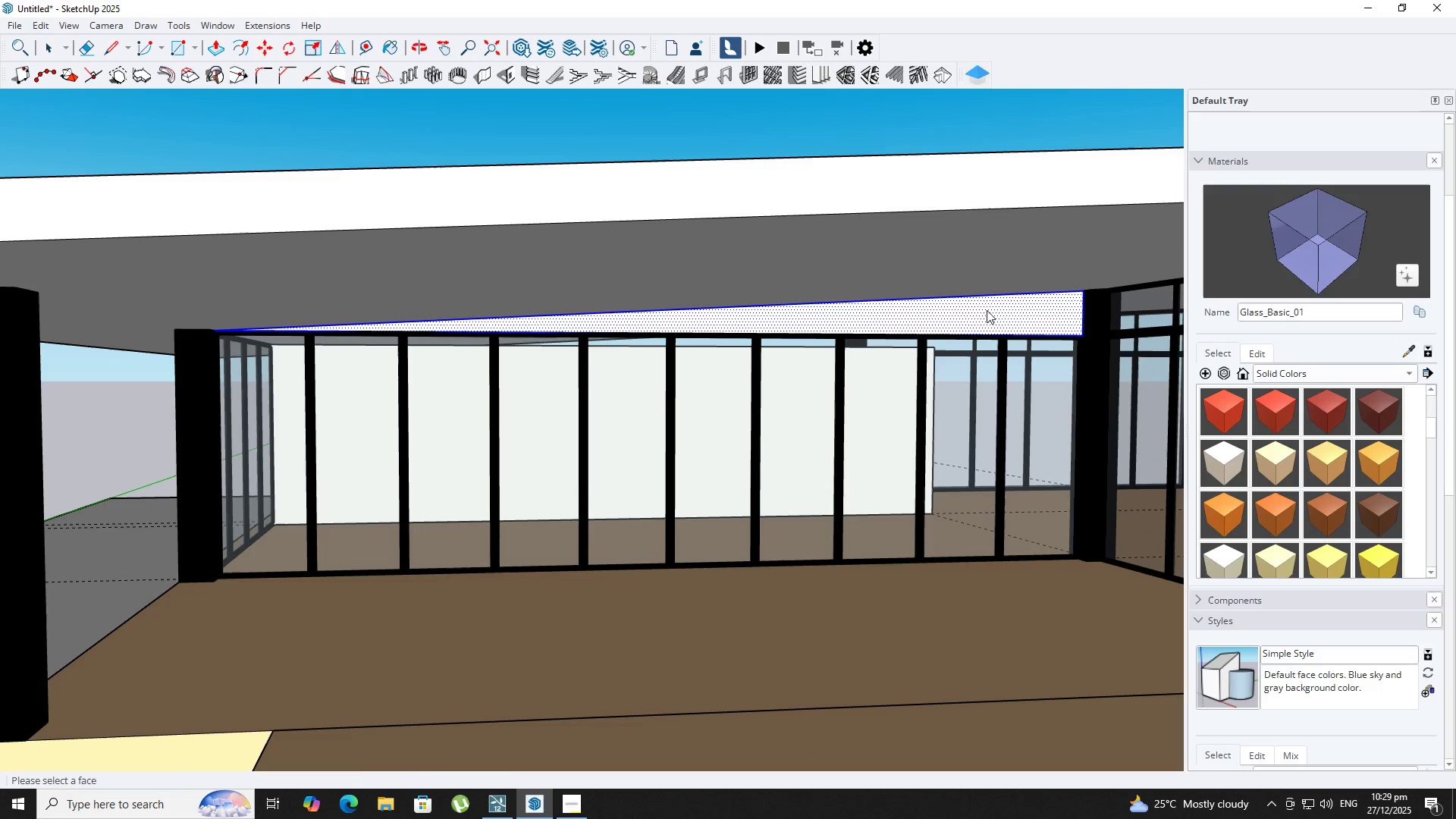 
left_click([965, 316])
 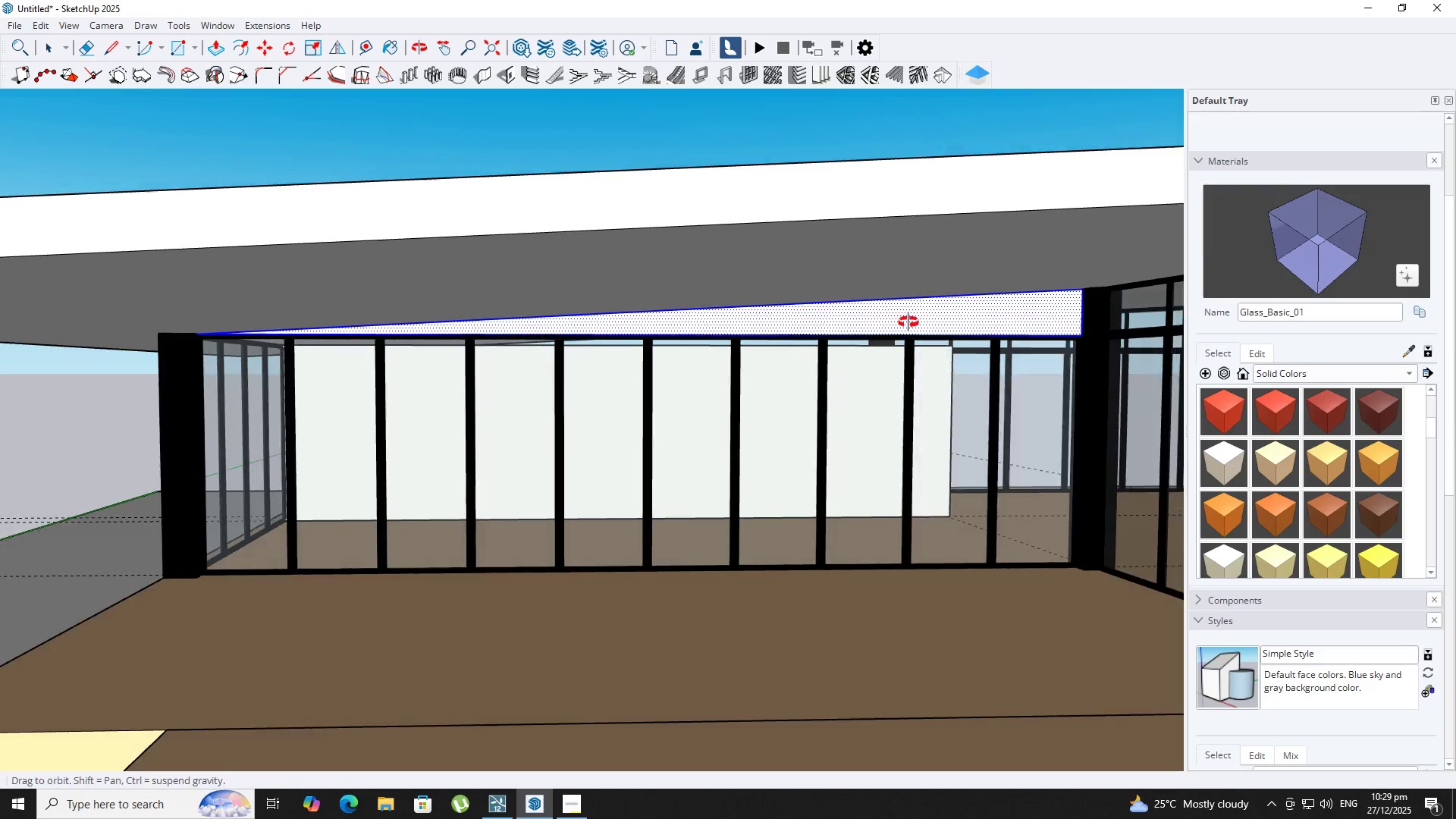 
scroll: coordinate [897, 325], scroll_direction: down, amount: 1.0
 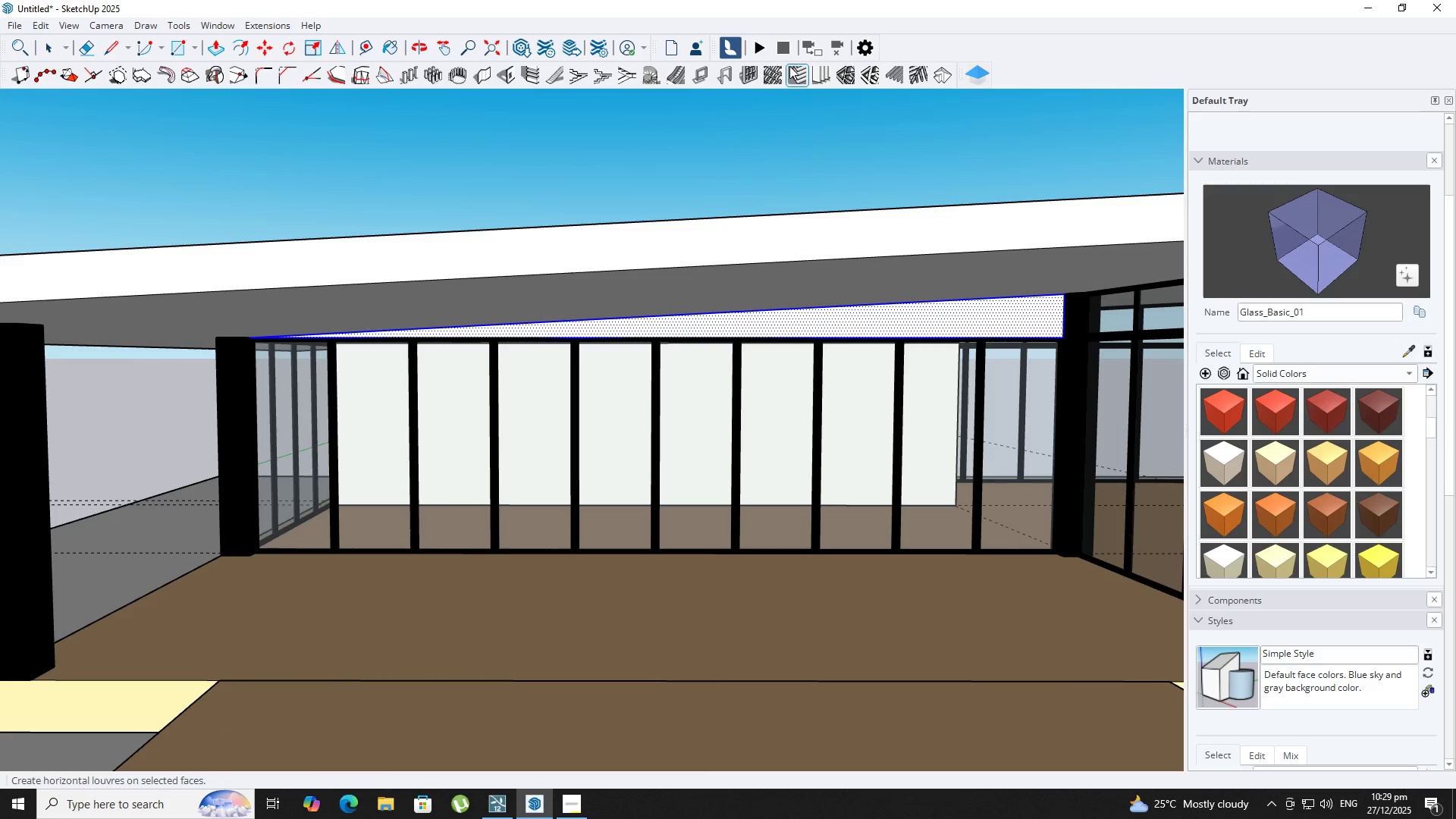 
left_click([739, 77])
 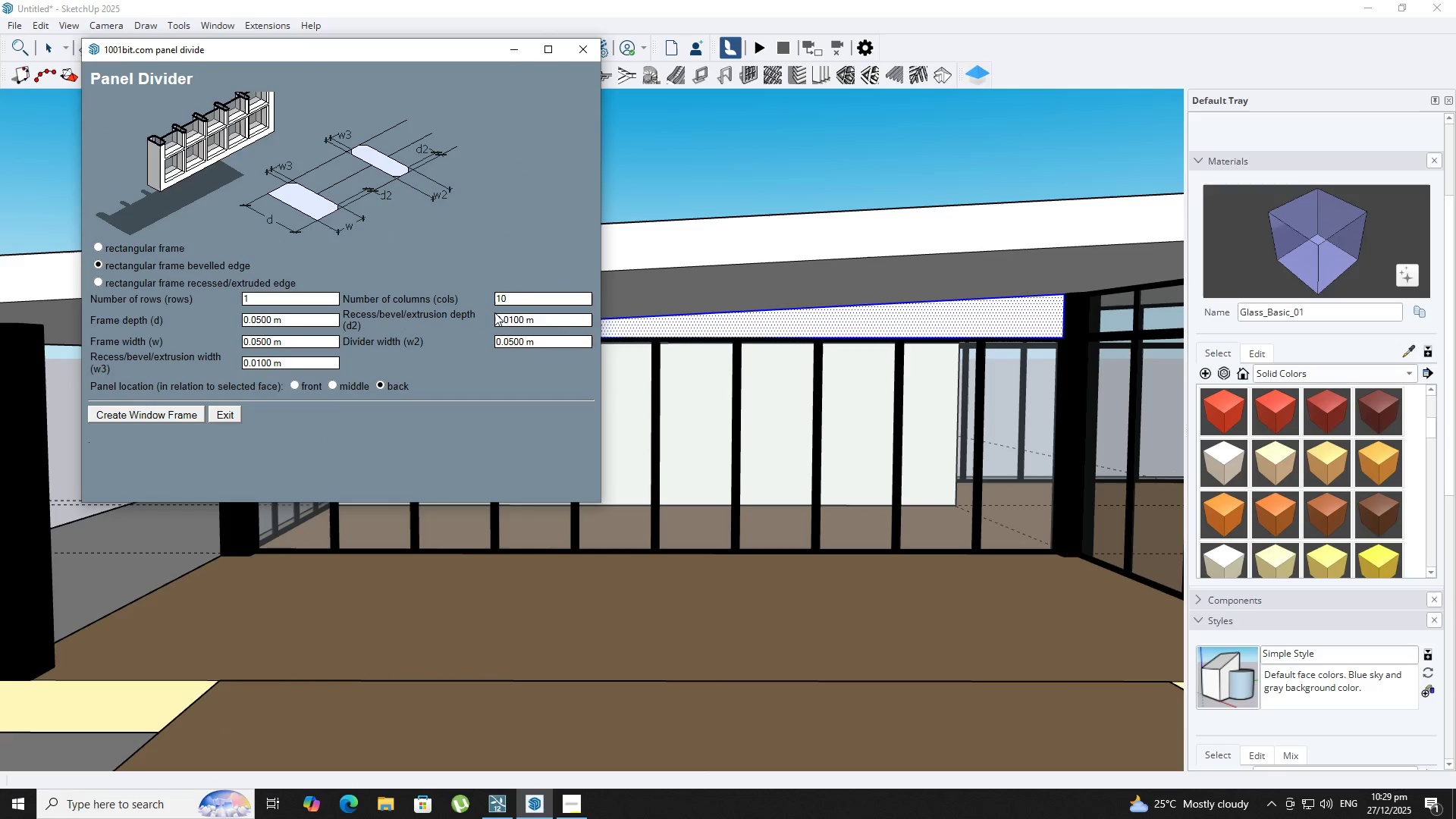 
left_click([541, 295])
 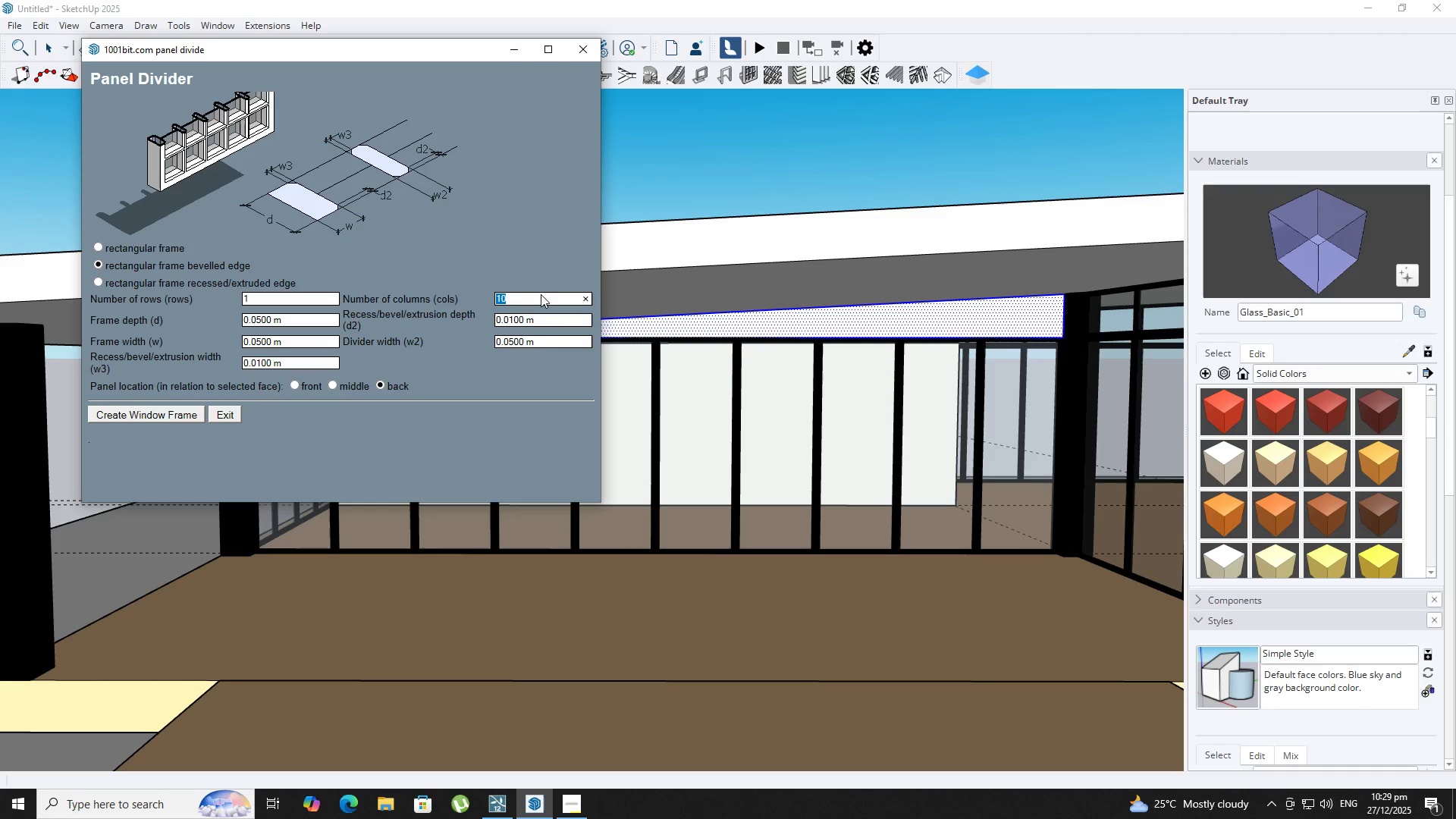 
key(Numpad9)
 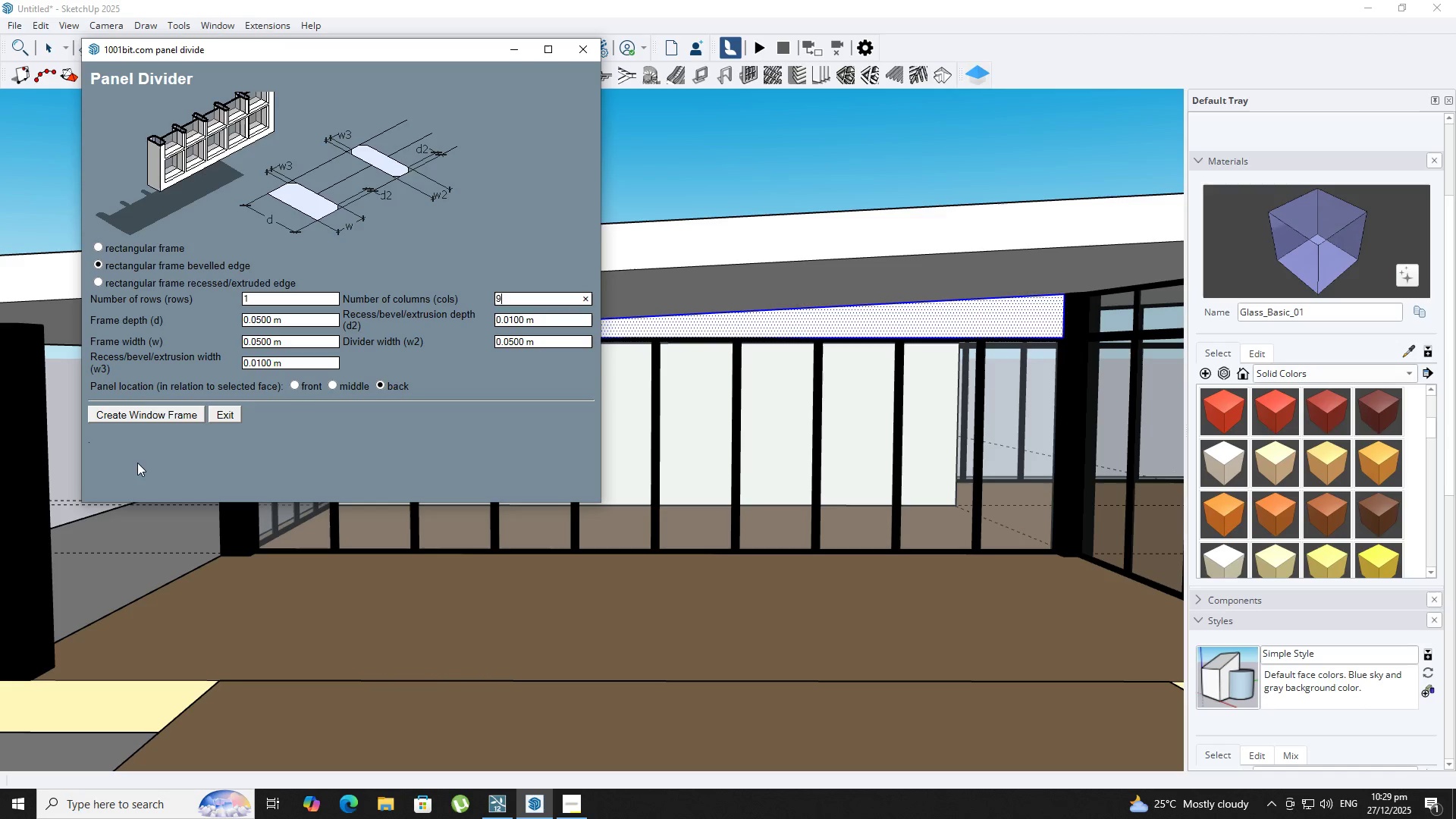 
left_click_drag(start_coordinate=[168, 416], to_coordinate=[176, 419])
 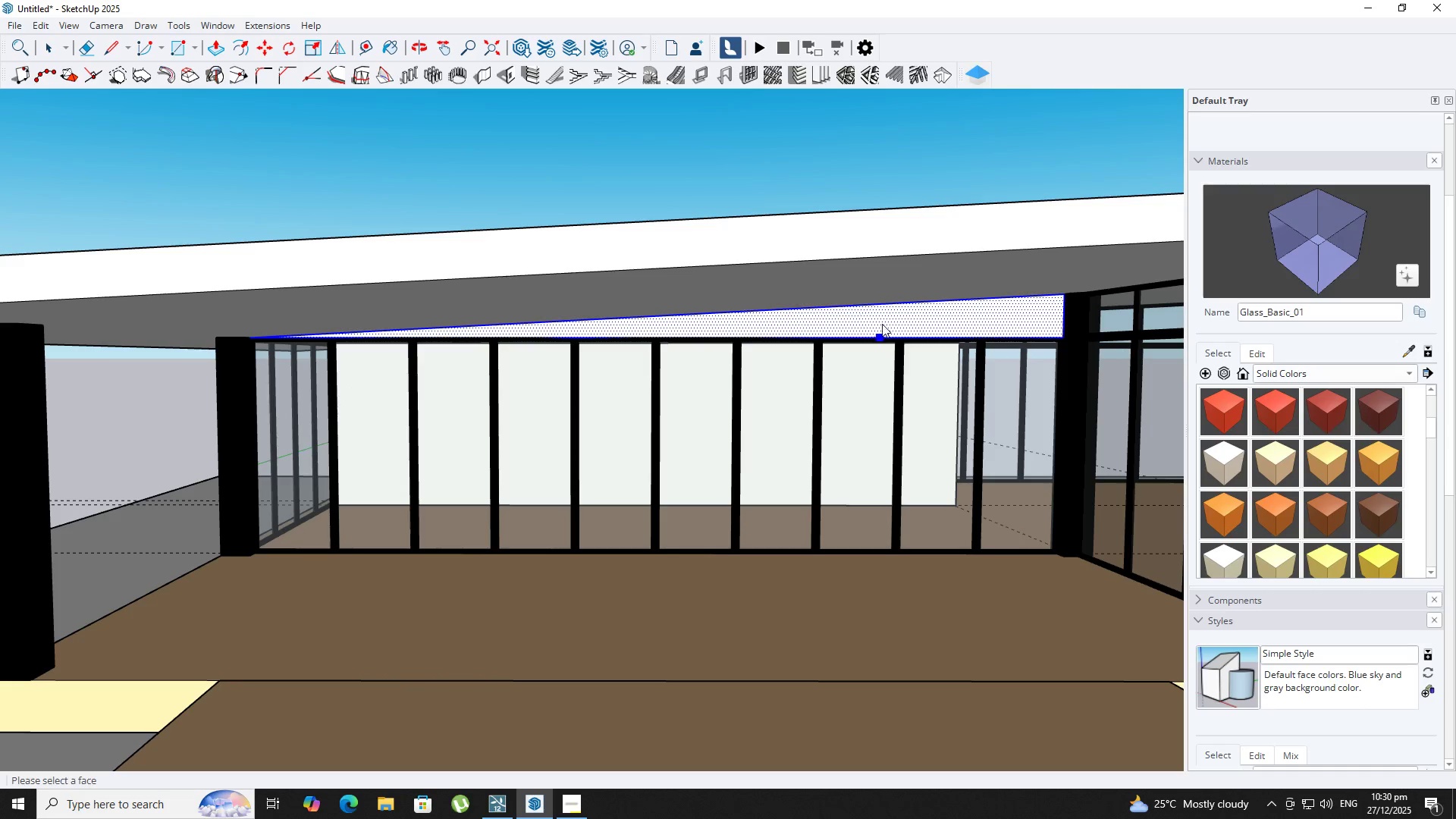 
left_click([926, 327])
 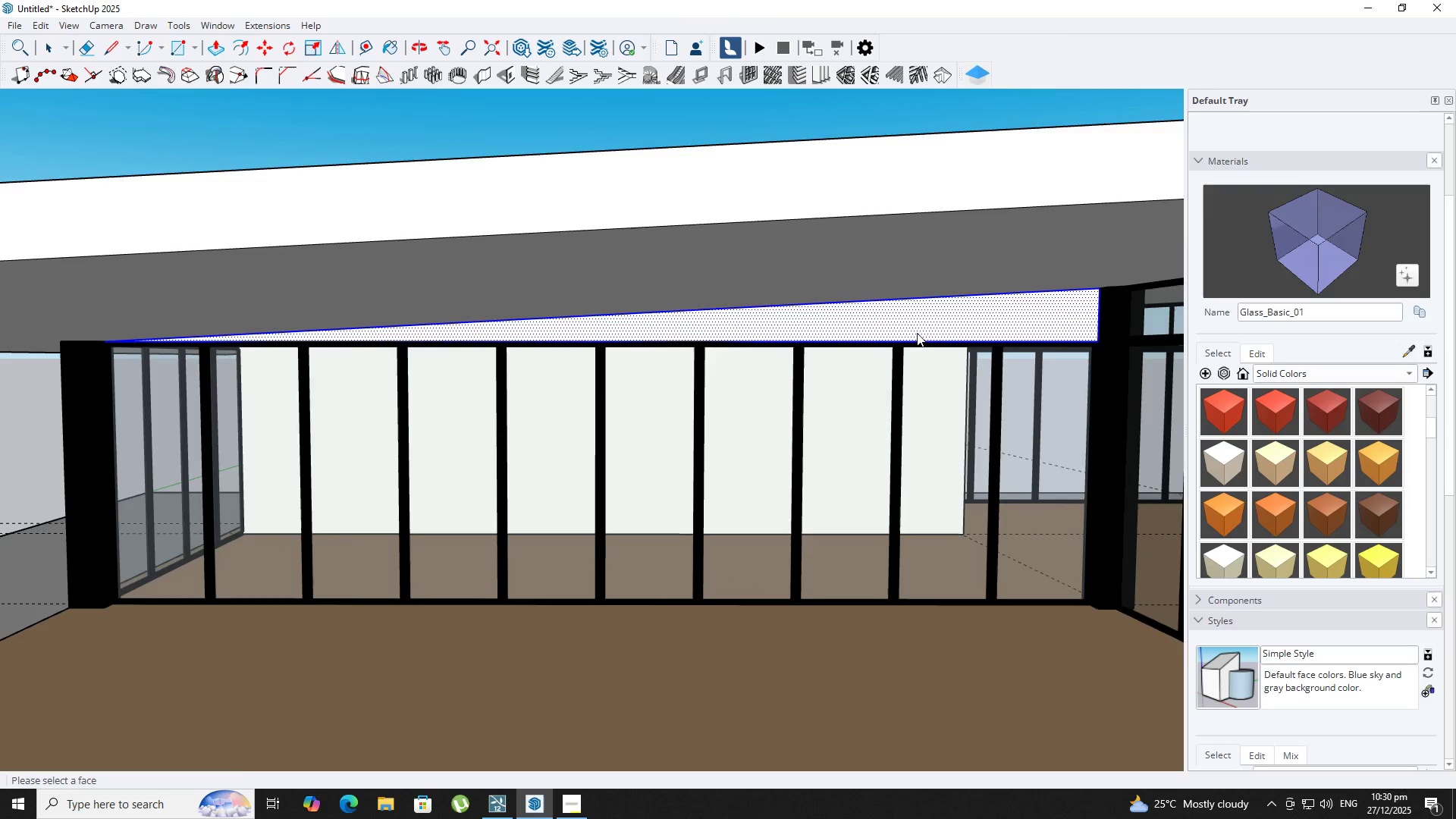 
scroll: coordinate [909, 321], scroll_direction: up, amount: 2.0
 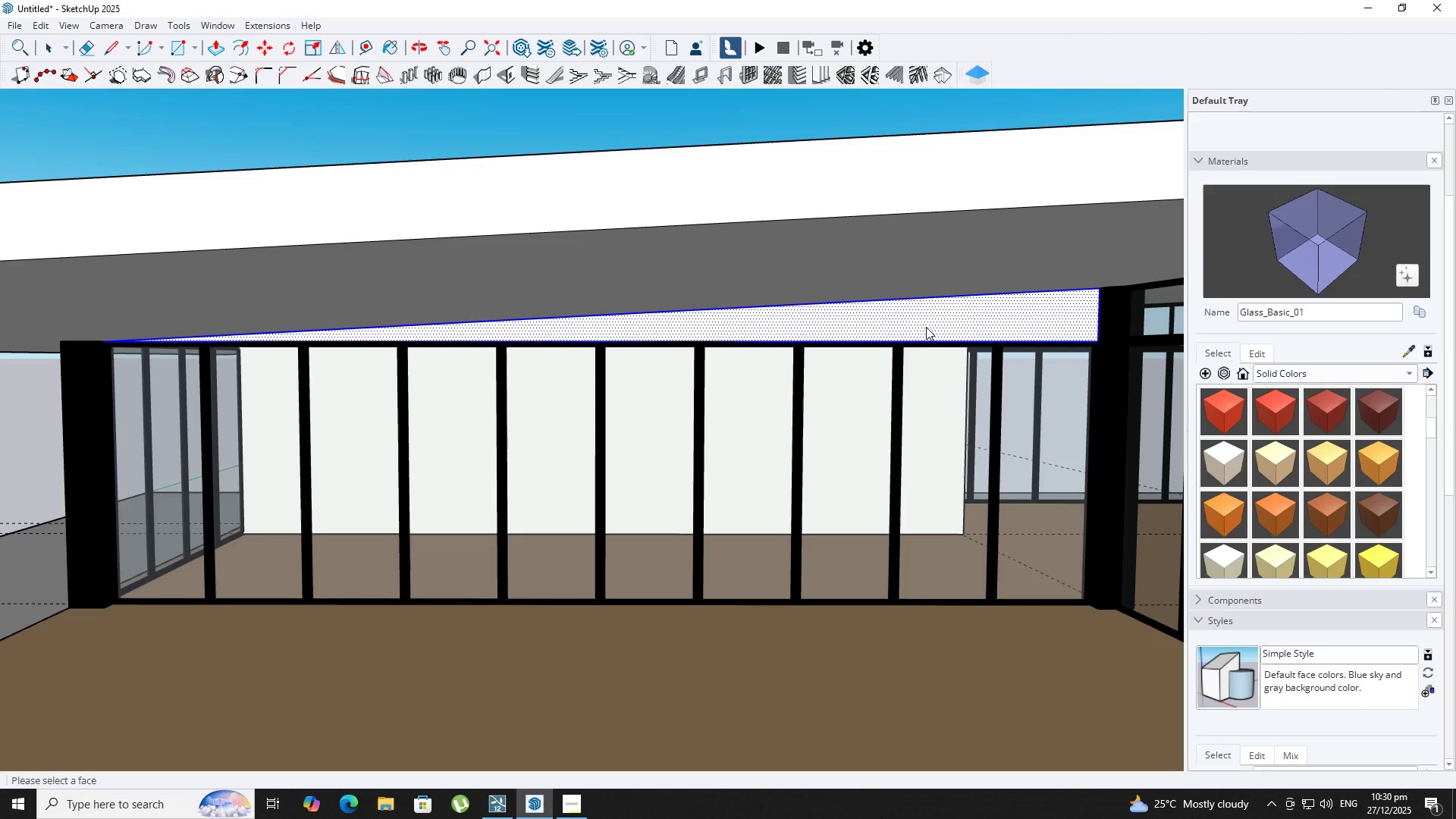 
scroll: coordinate [902, 334], scroll_direction: down, amount: 6.0
 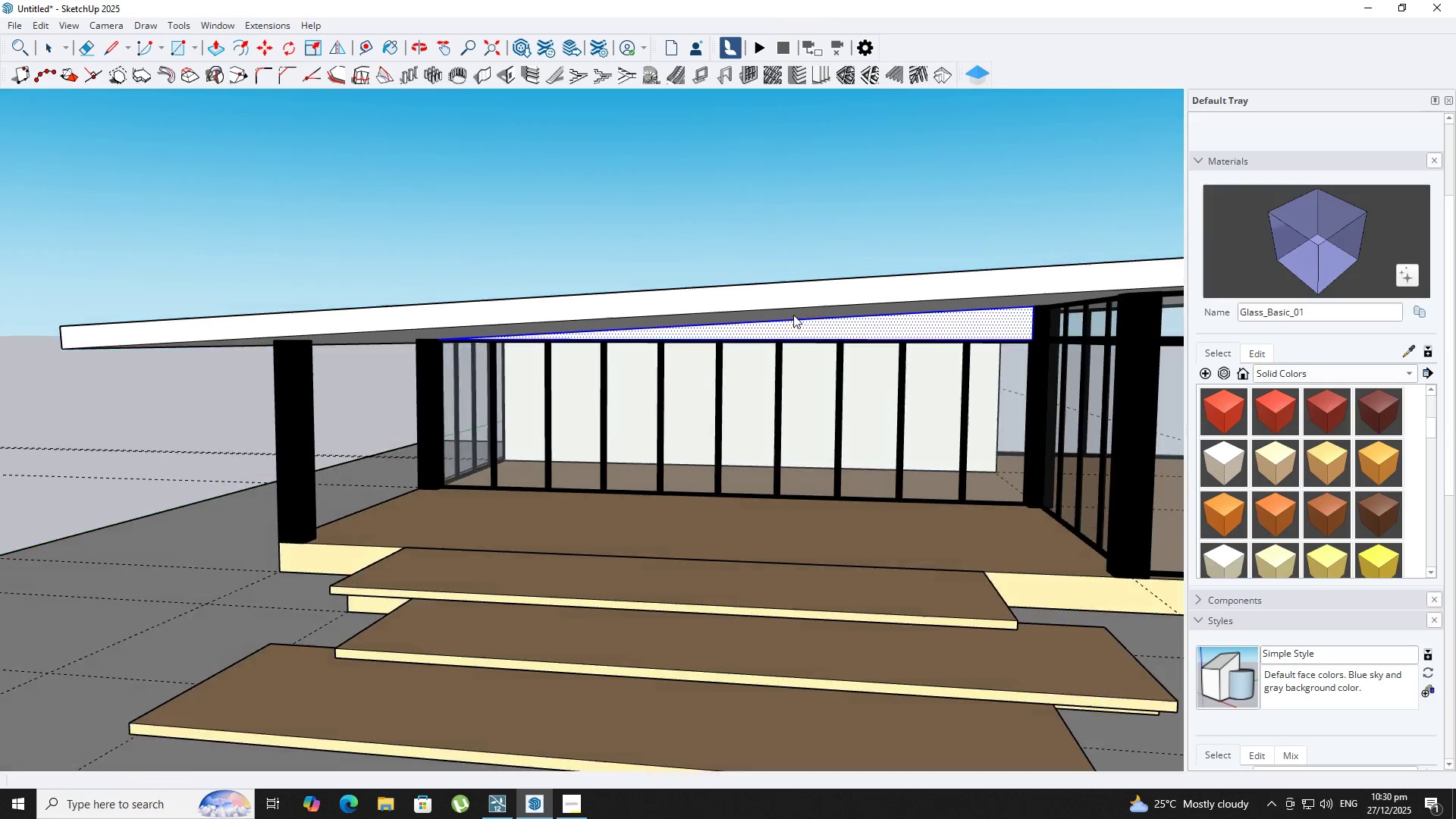 
key(Control+Z)
 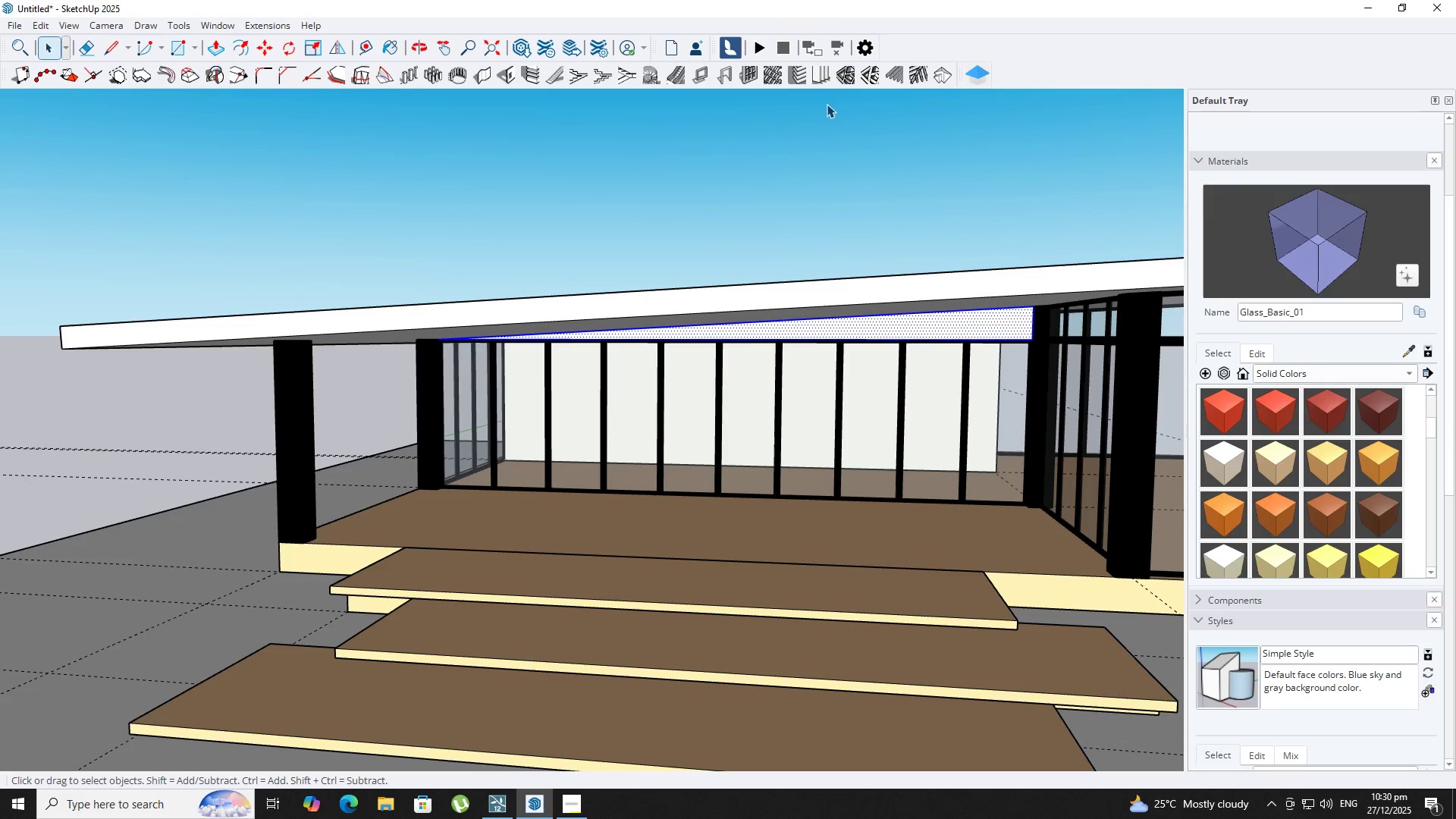 
scroll: coordinate [824, 306], scroll_direction: up, amount: 5.0
 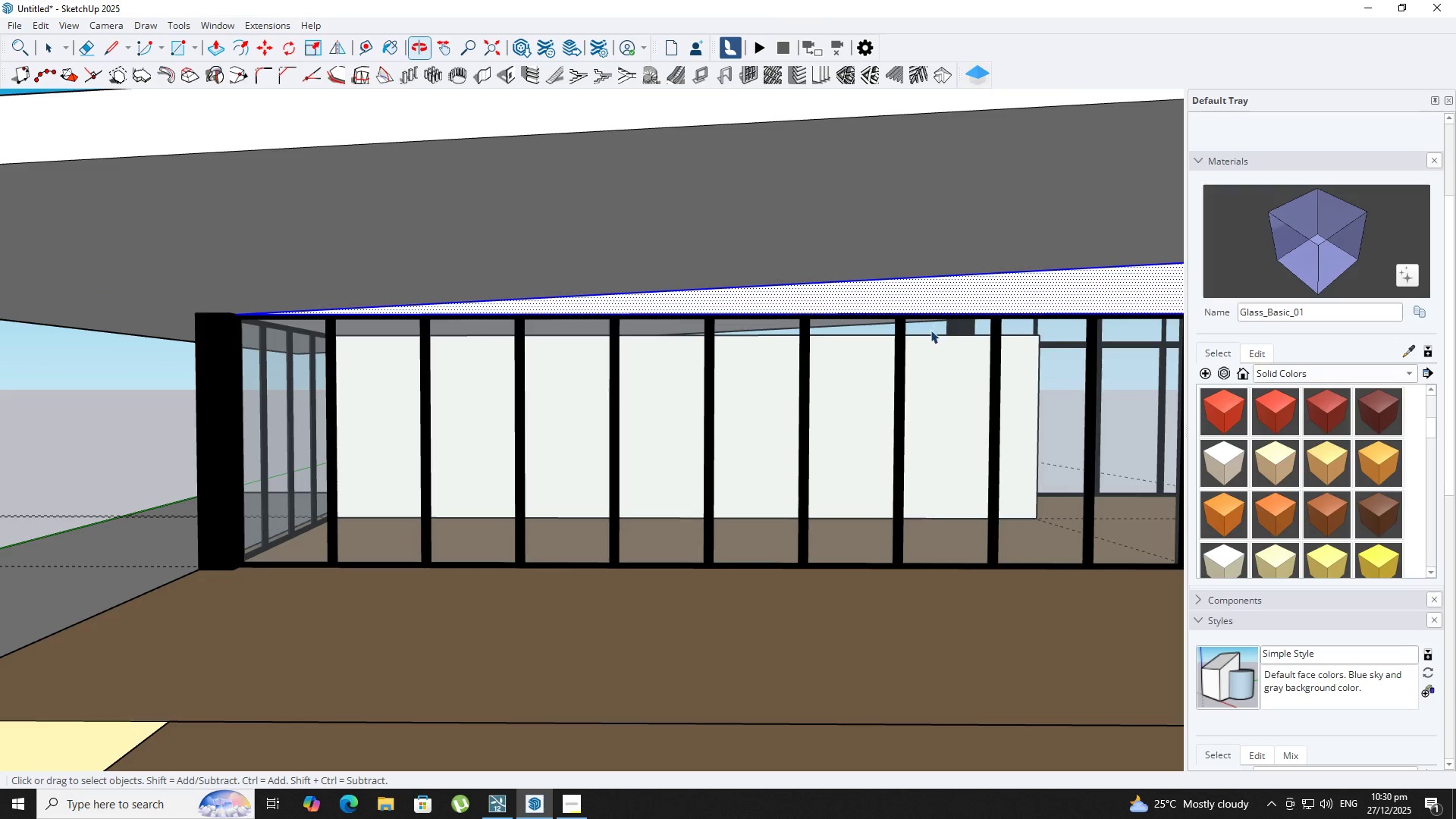 
key(B)
 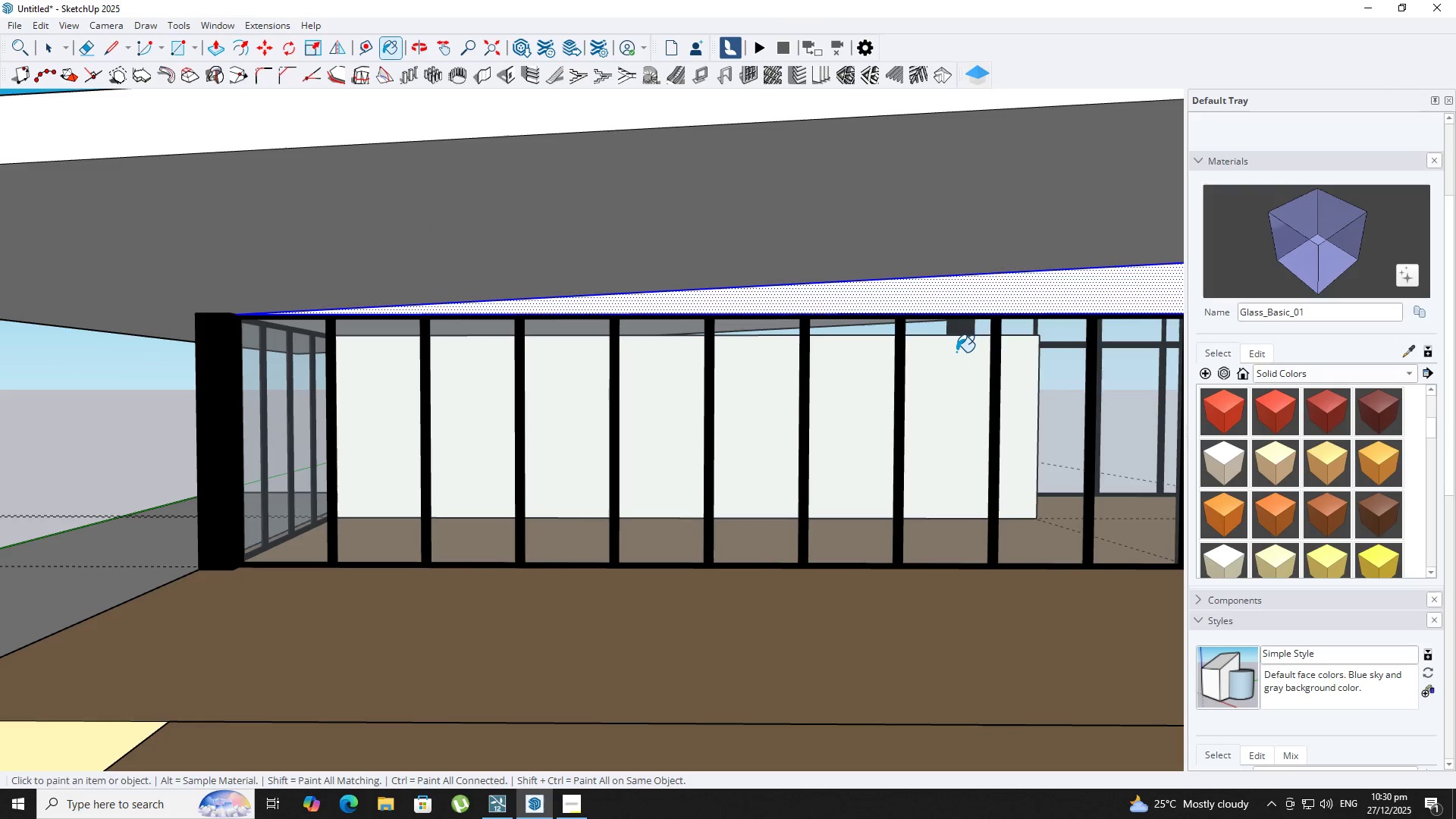 
key(Alt+AltLeft)
 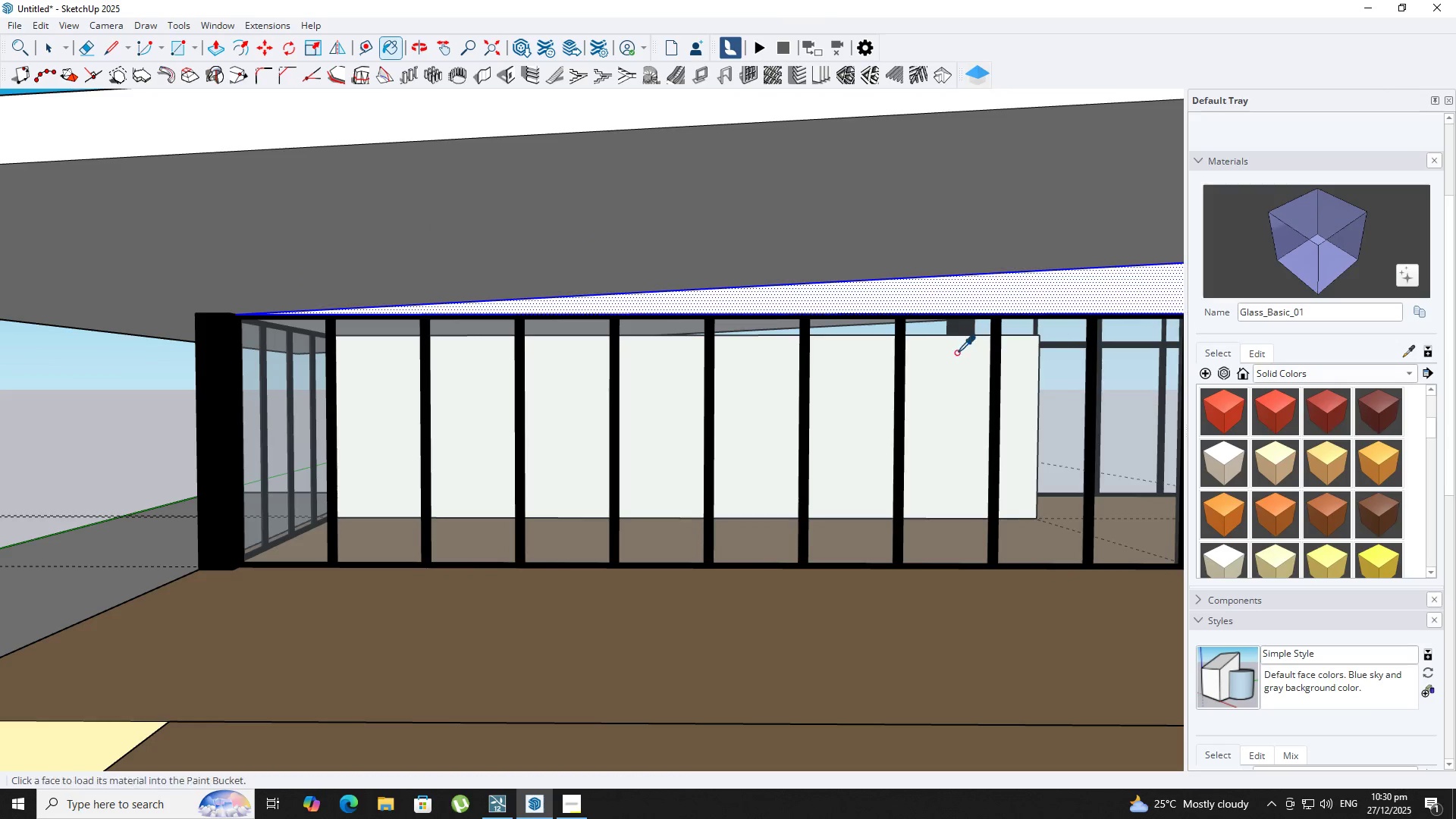 
left_click([956, 353])
 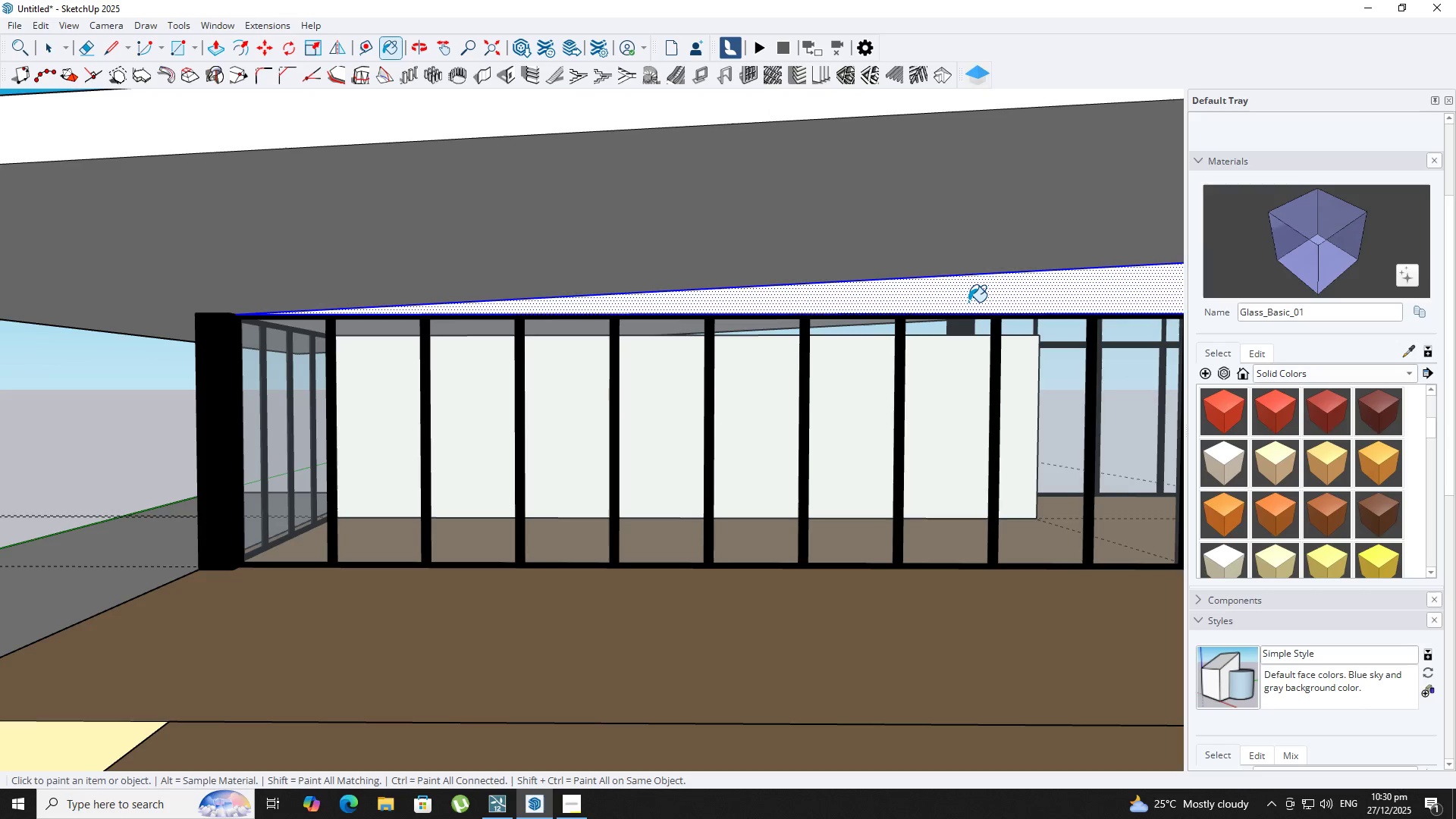 
double_click([968, 302])
 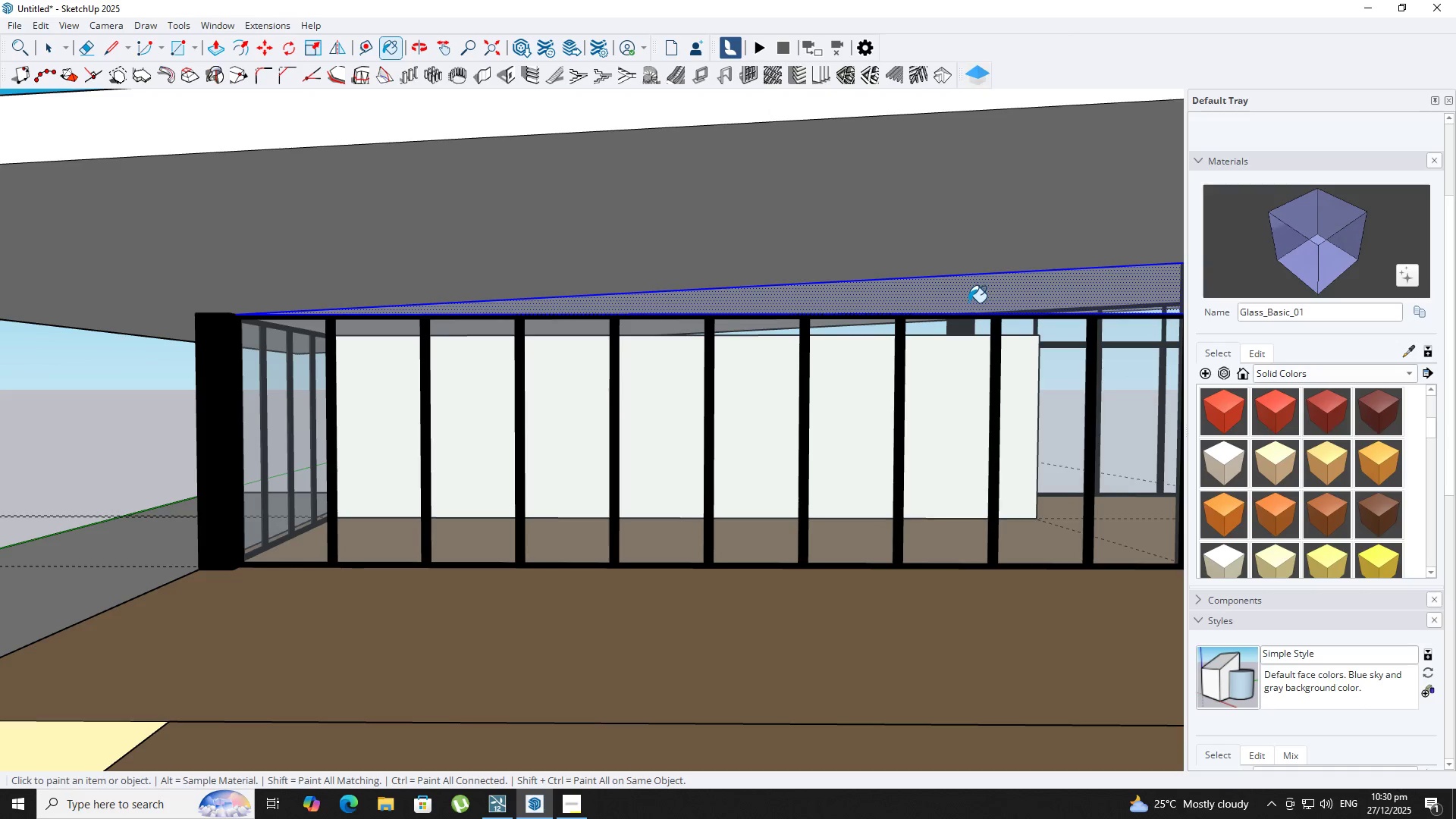 
scroll: coordinate [967, 303], scroll_direction: down, amount: 4.0
 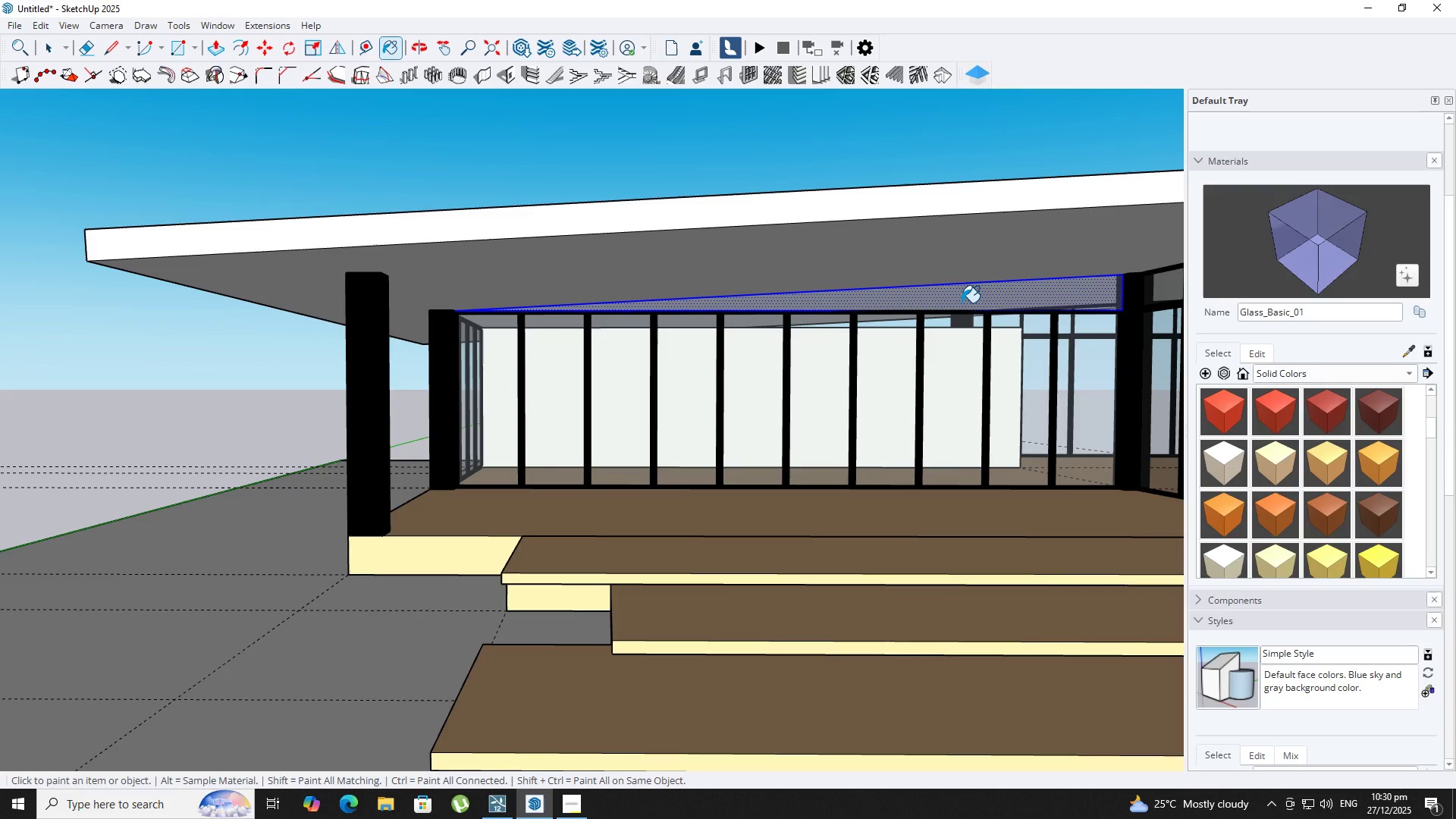 
key(Space)
 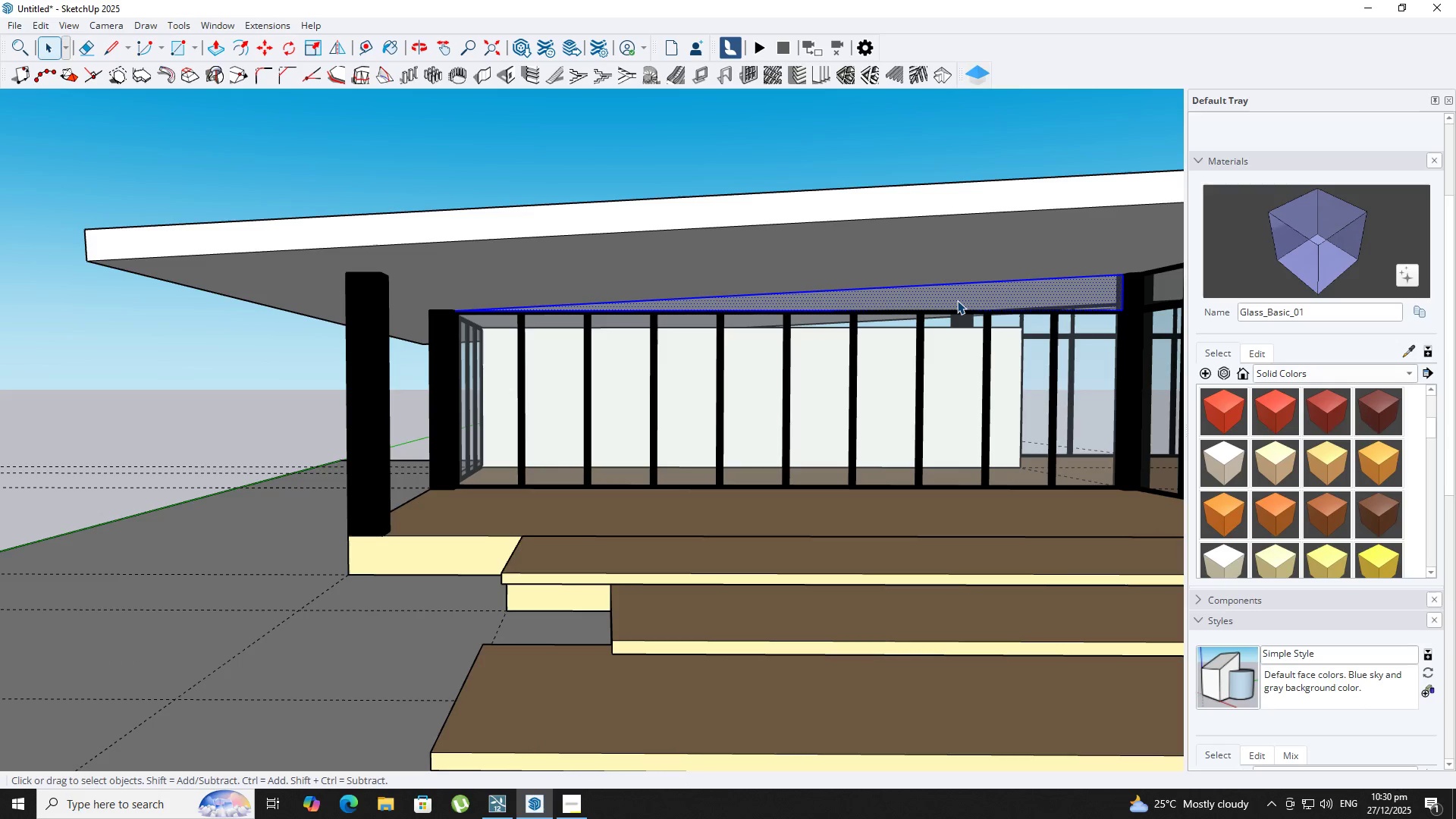 
key(Control+Z)
 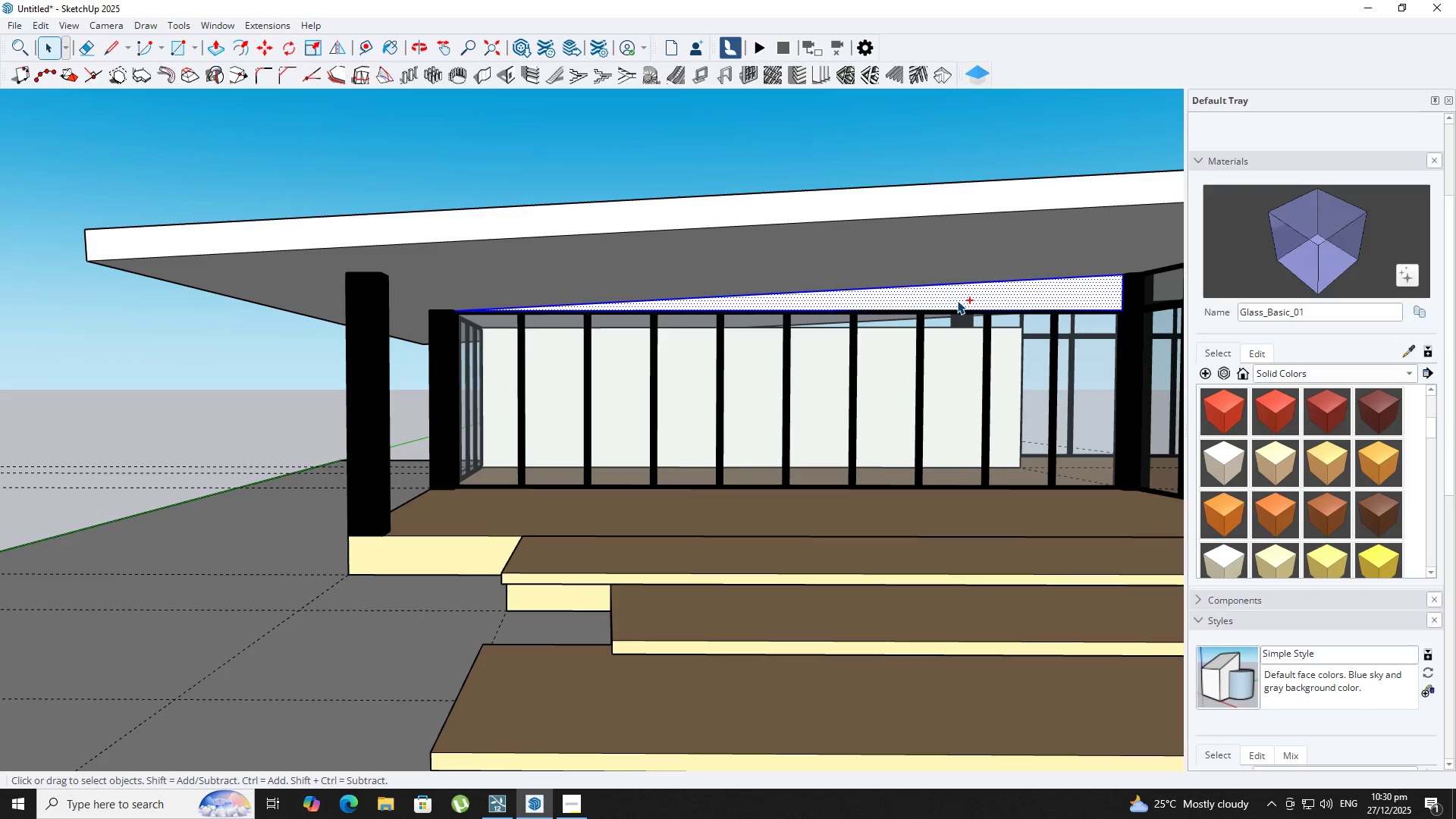 
key(T)
 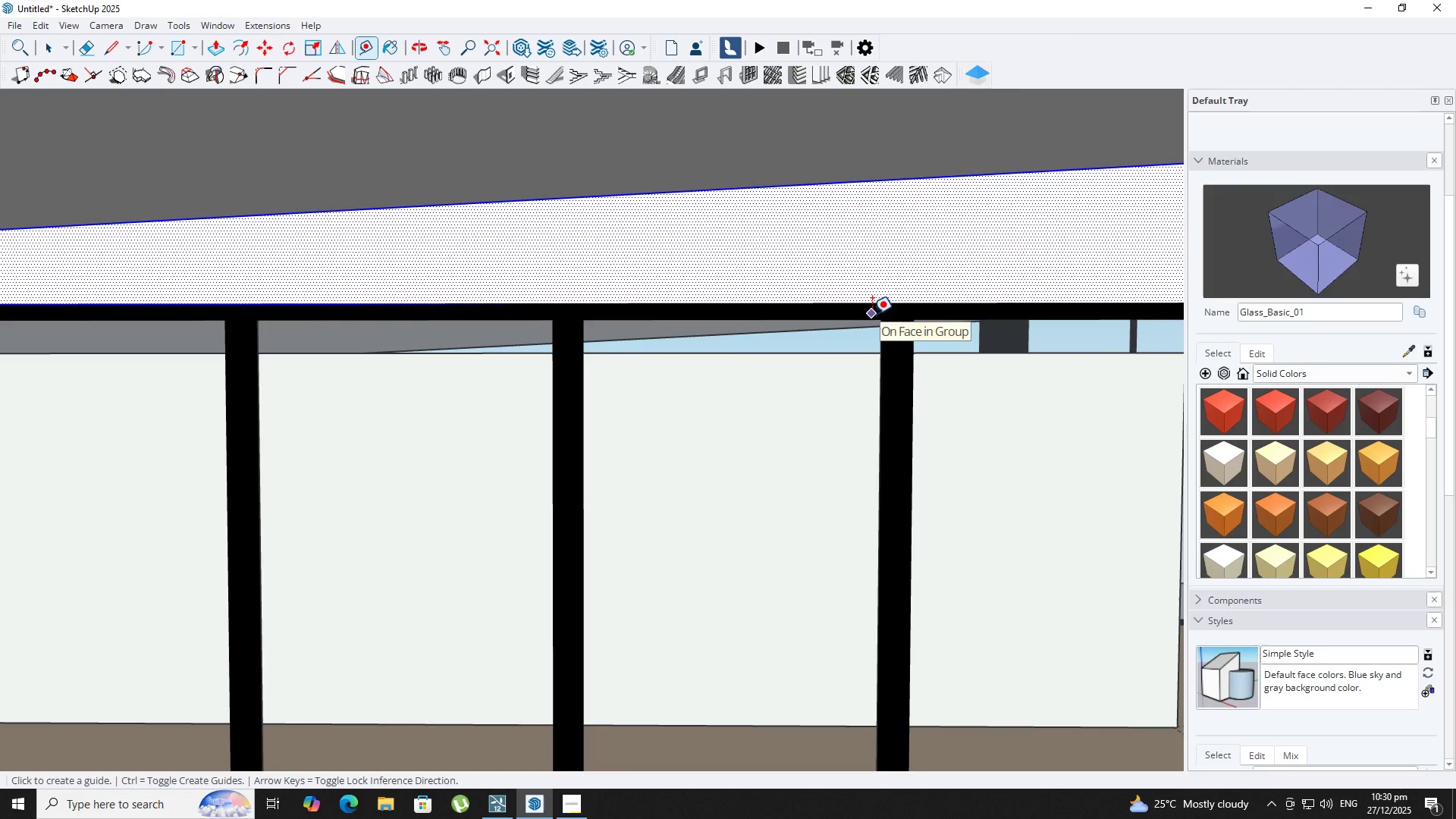 
scroll: coordinate [872, 314], scroll_direction: up, amount: 16.0
 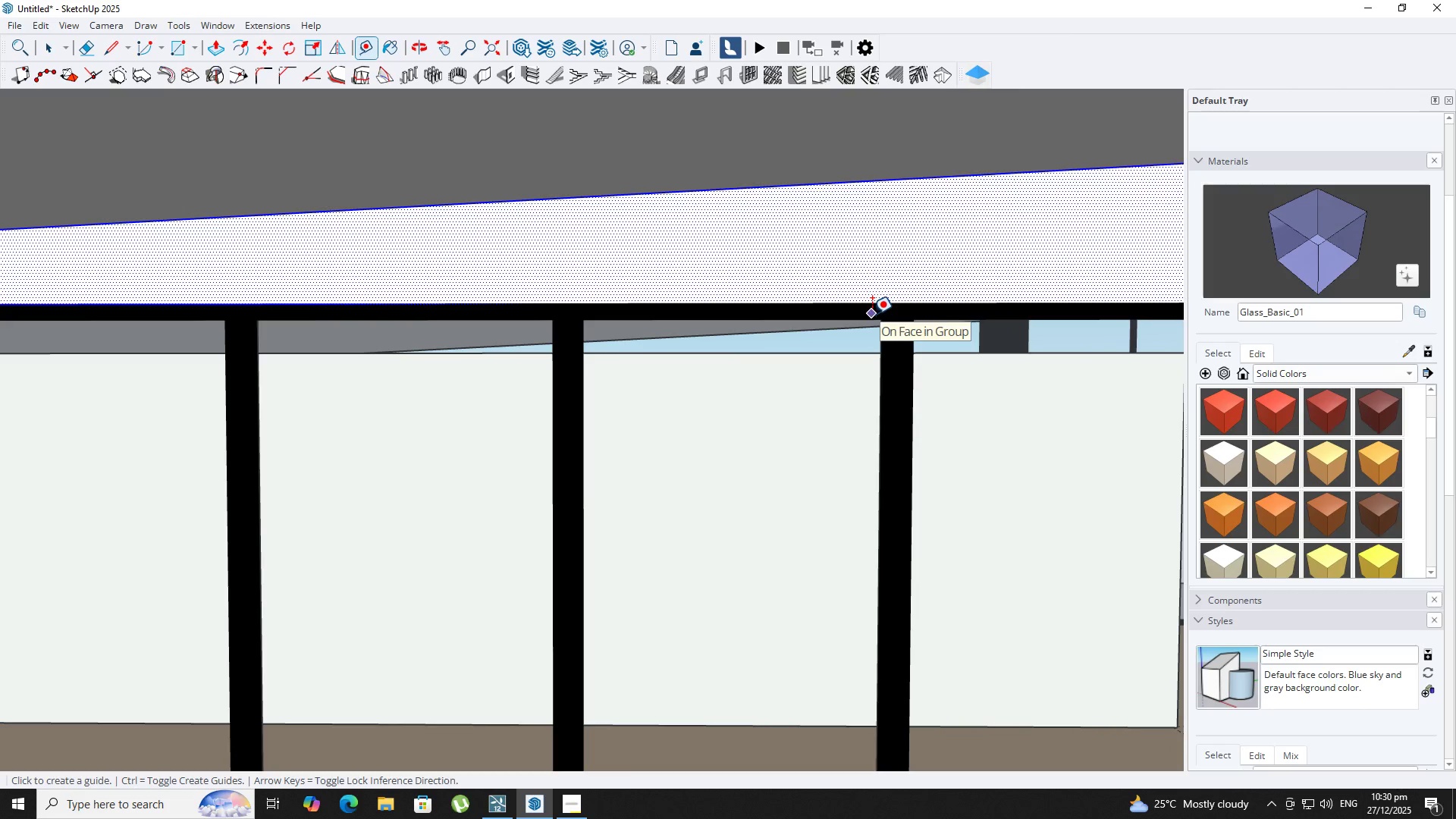 
key(Space)
 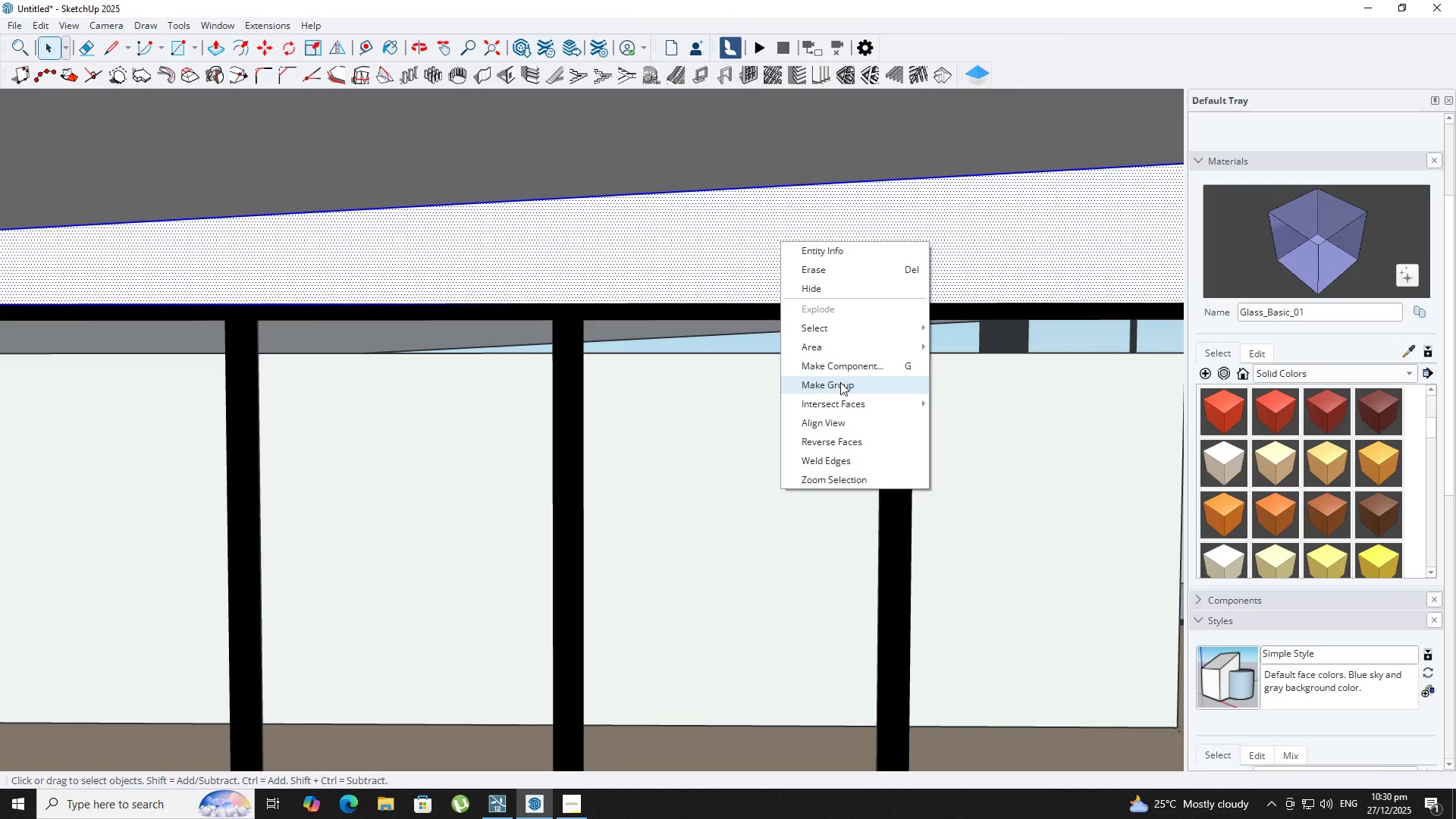 
triple_click([725, 229])
 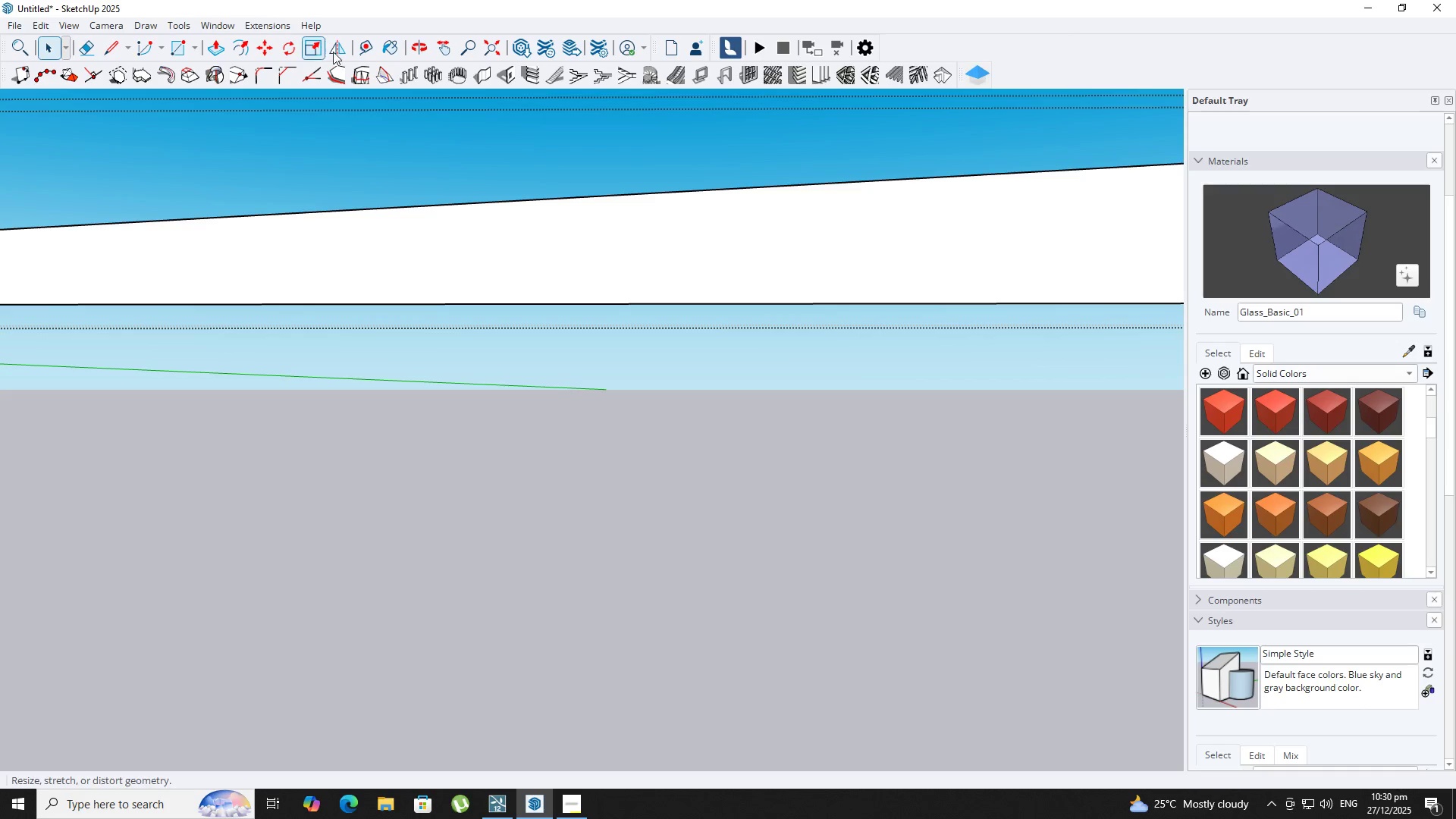 
left_click([243, 50])
 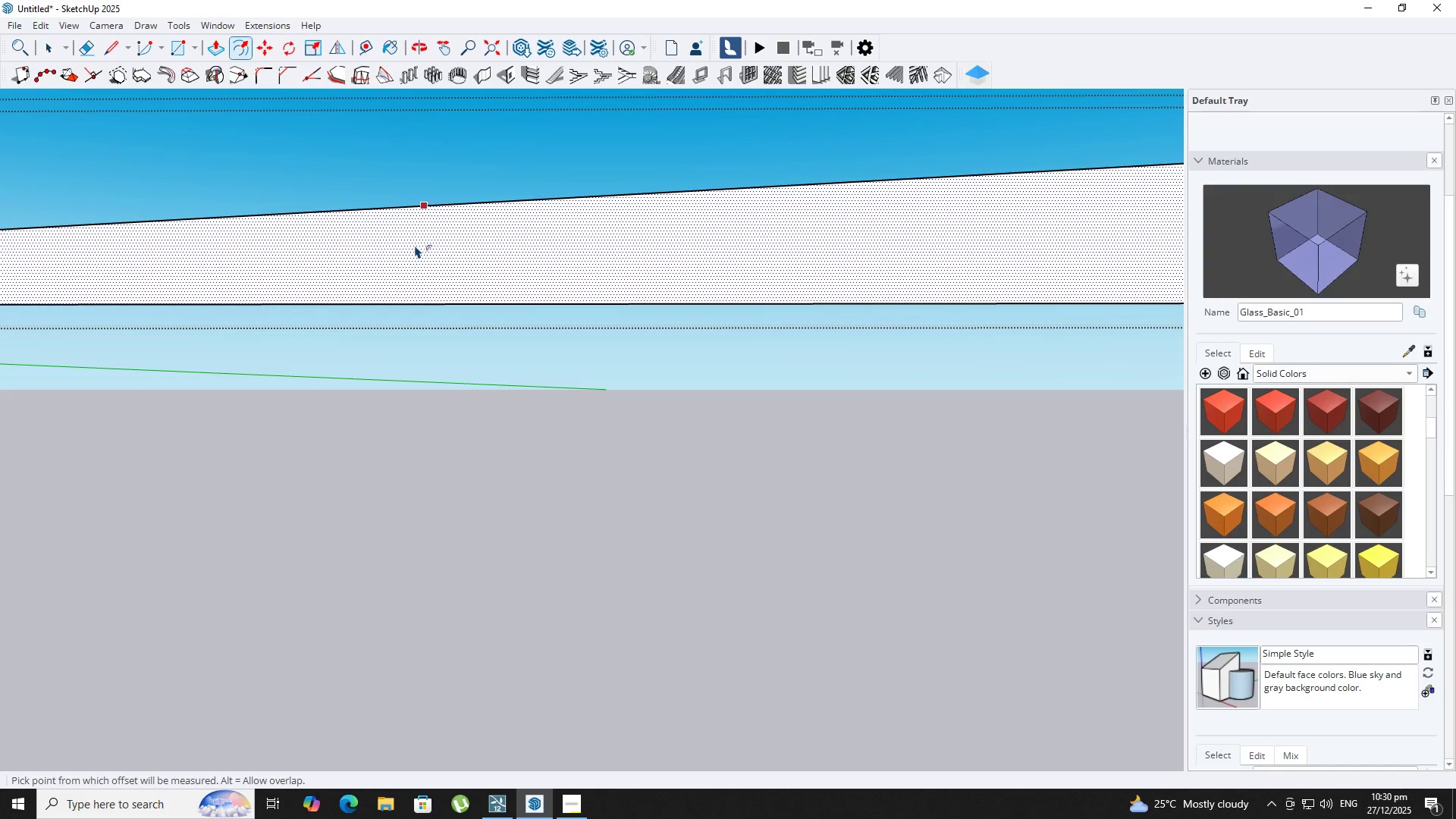 
left_click([406, 239])
 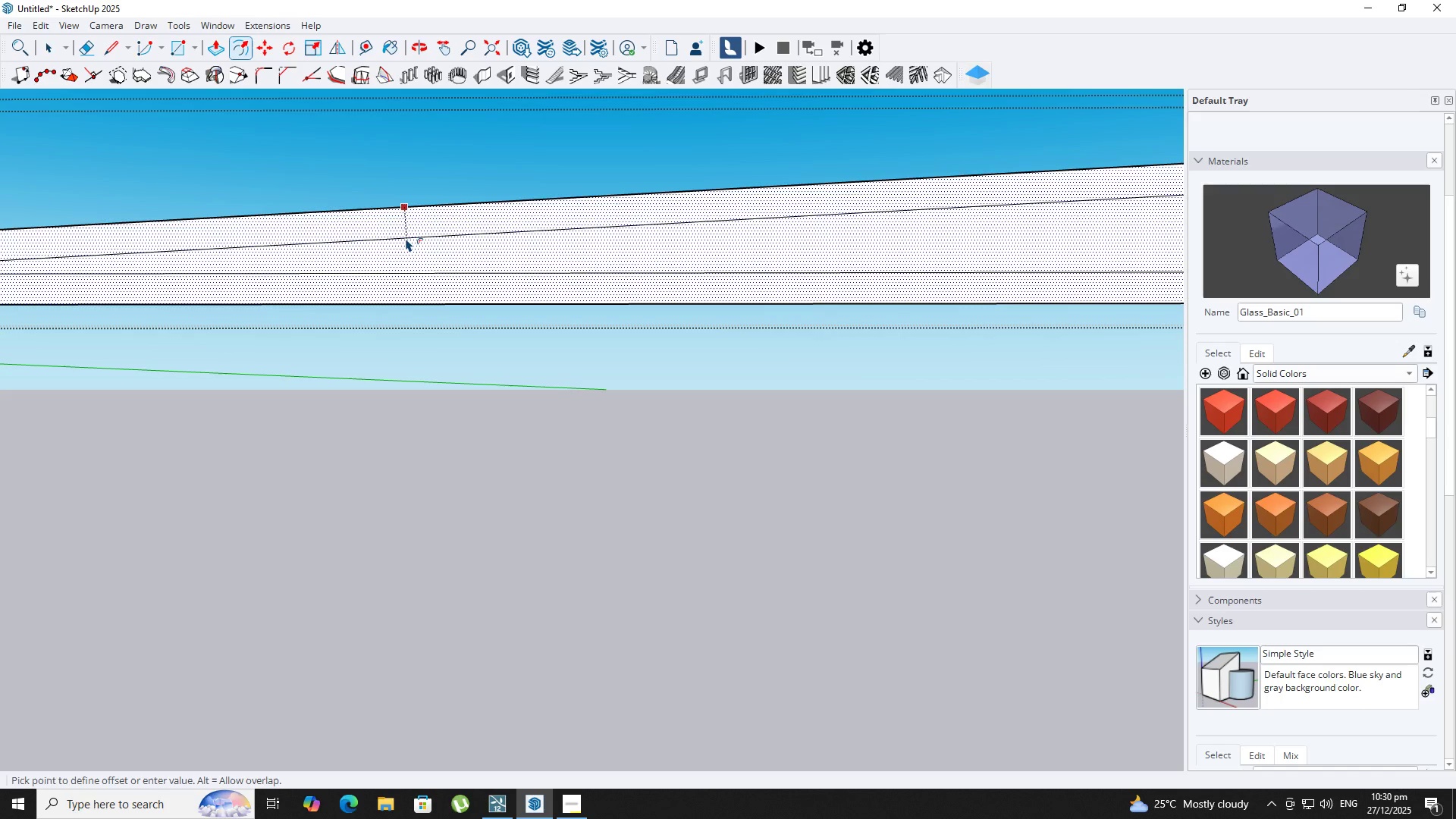 
key(NumpadDecimal)
 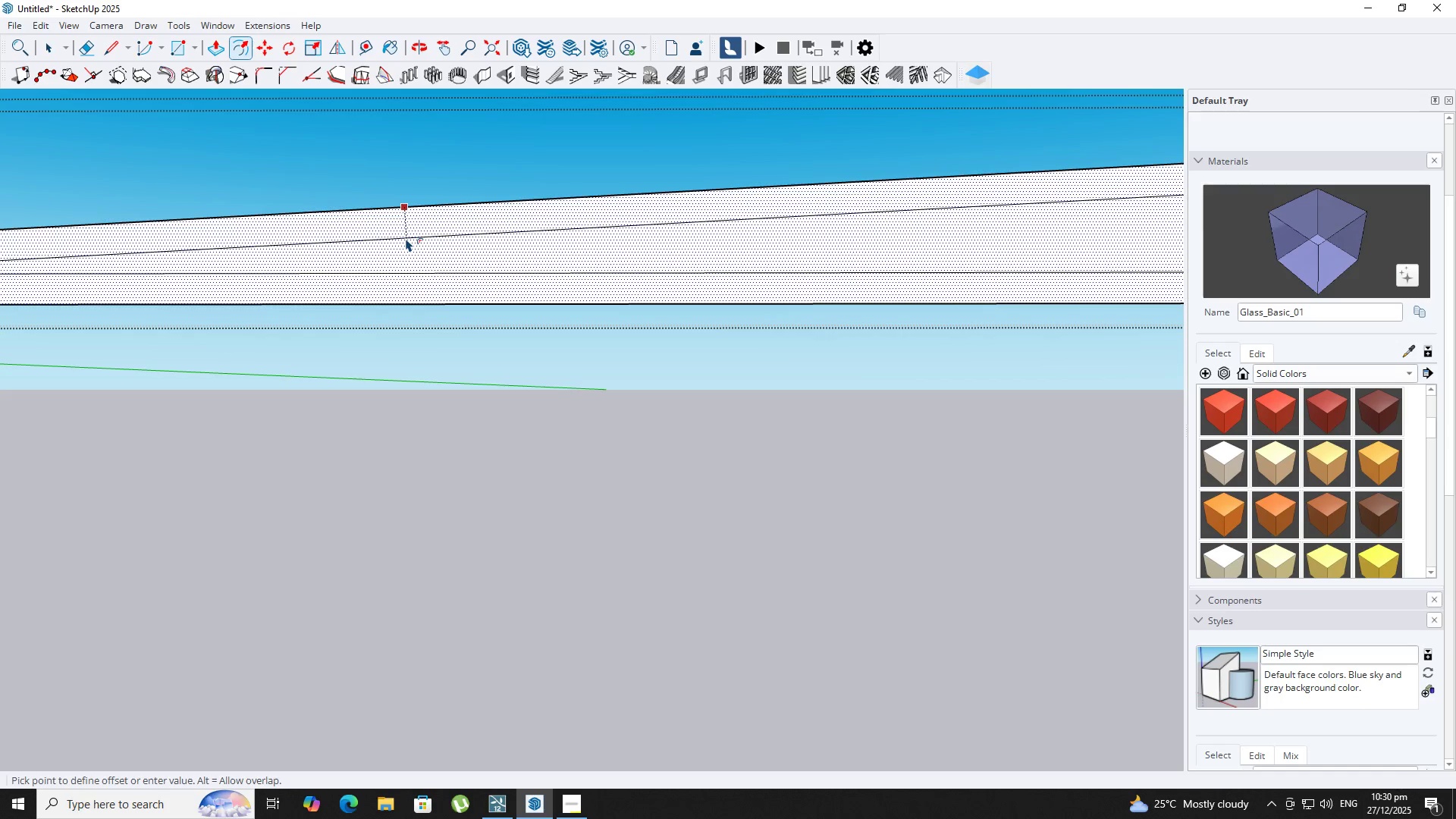 
key(Numpad0)
 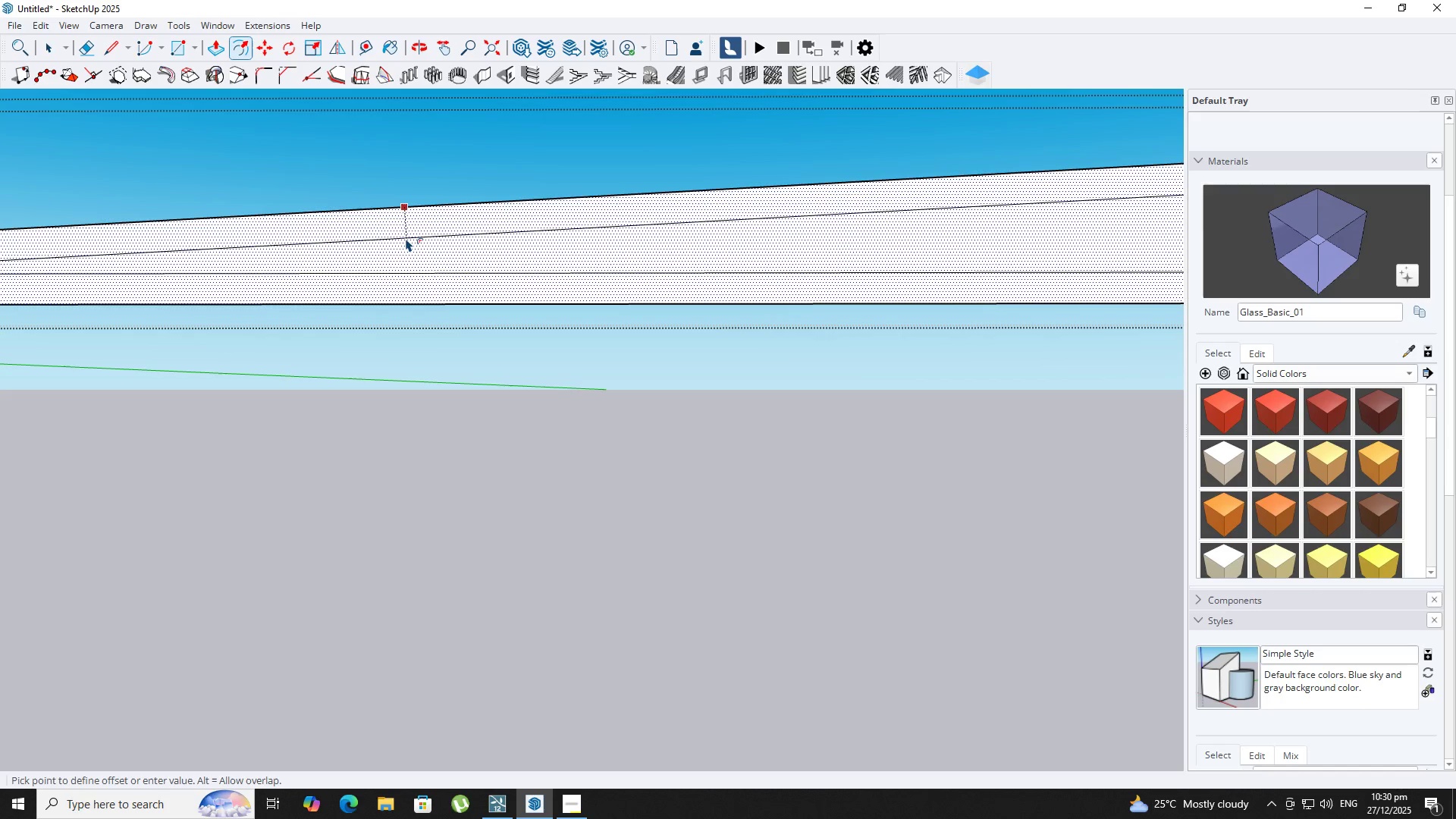 
key(Numpad5)
 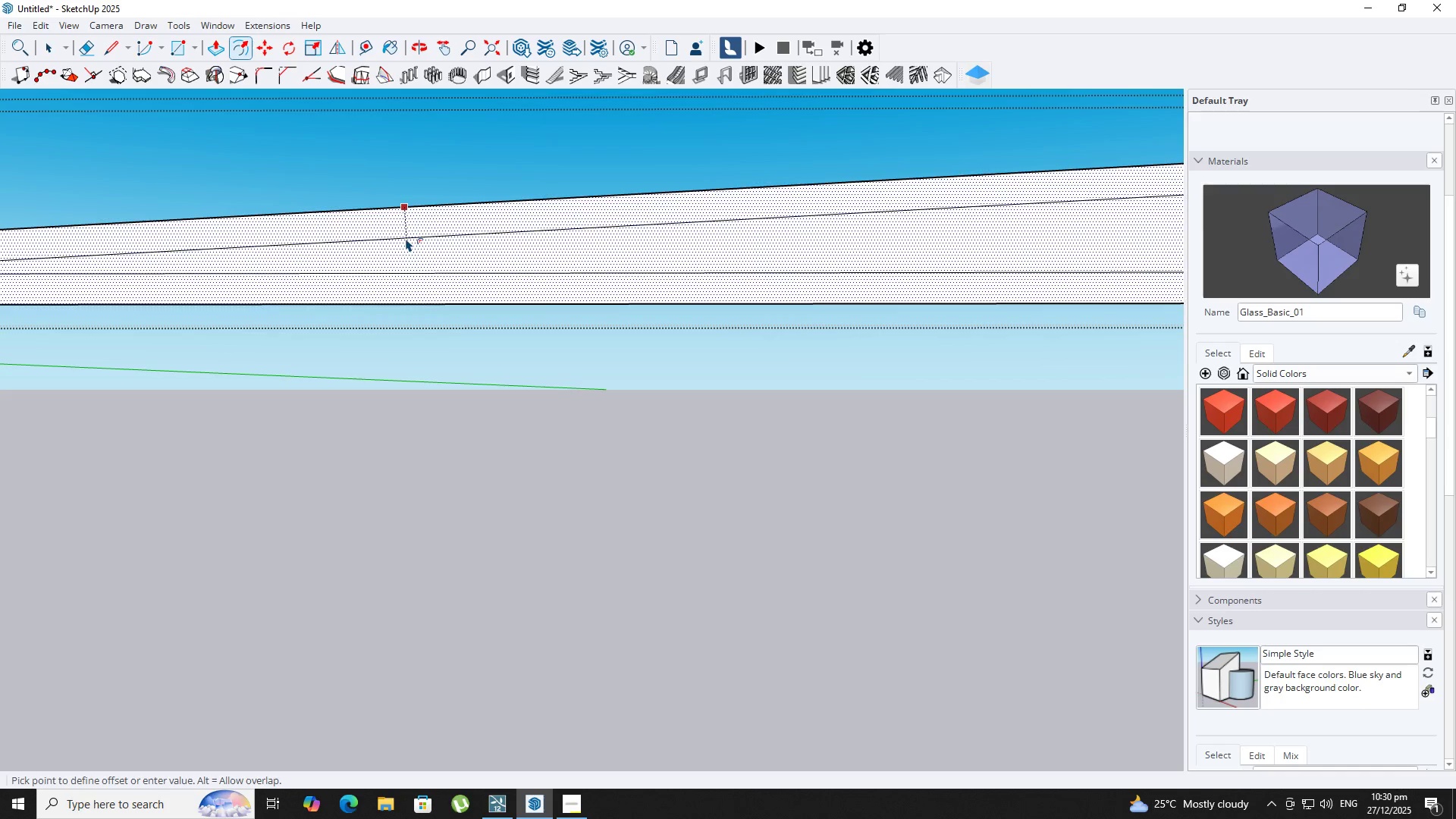 
key(NumpadEnter)
 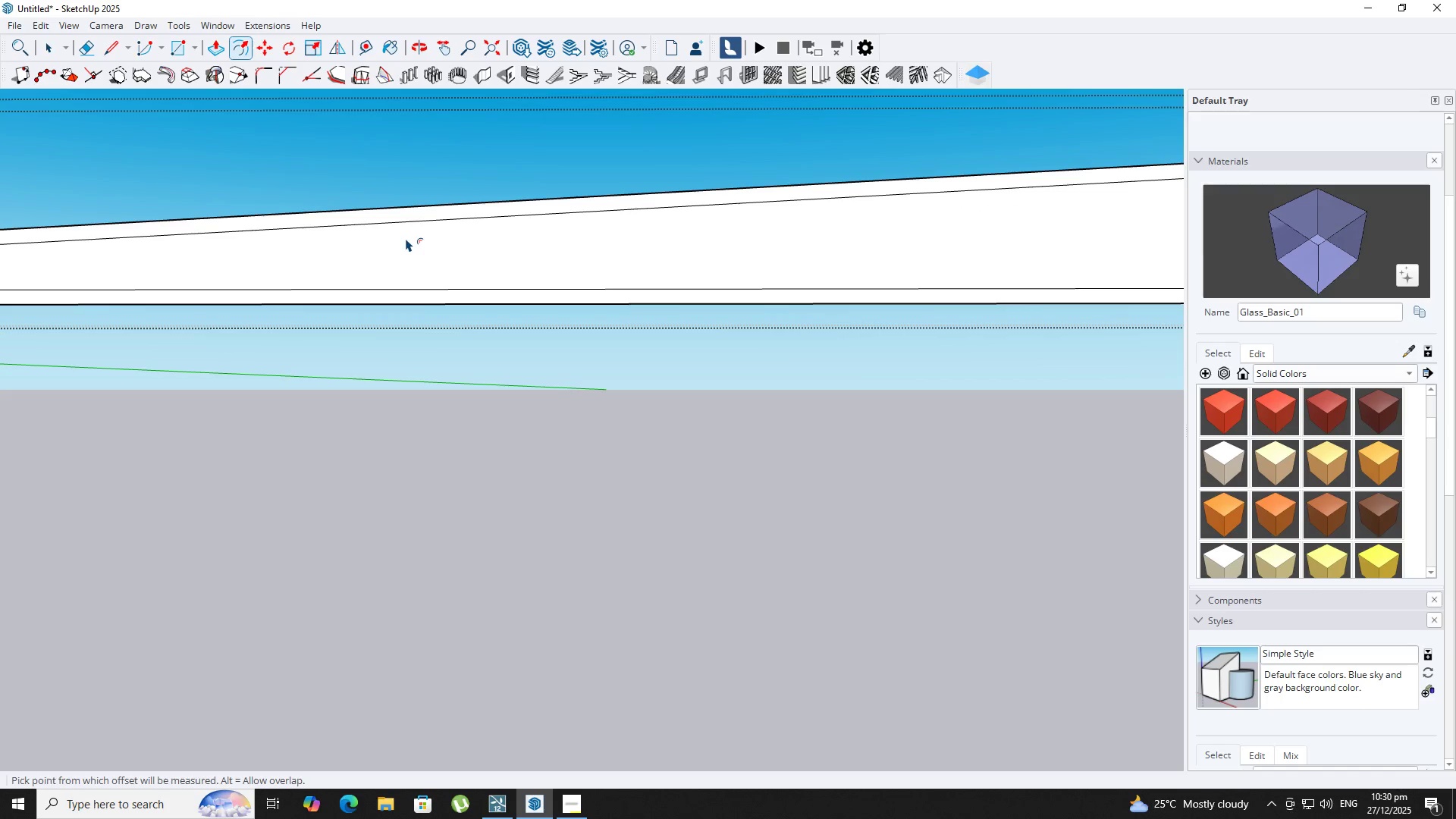 
scroll: coordinate [406, 238], scroll_direction: up, amount: 5.0
 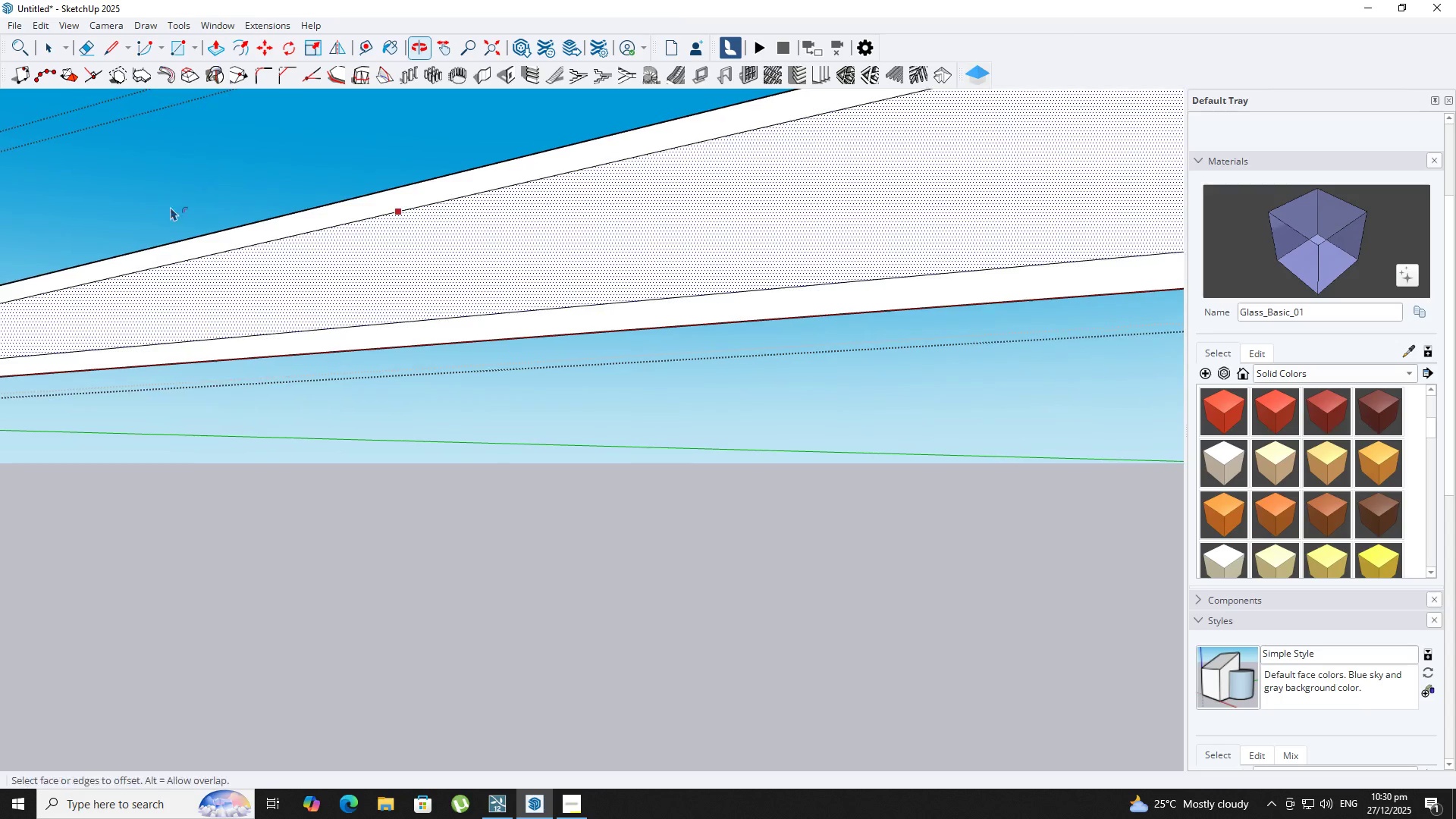 
key(Space)
 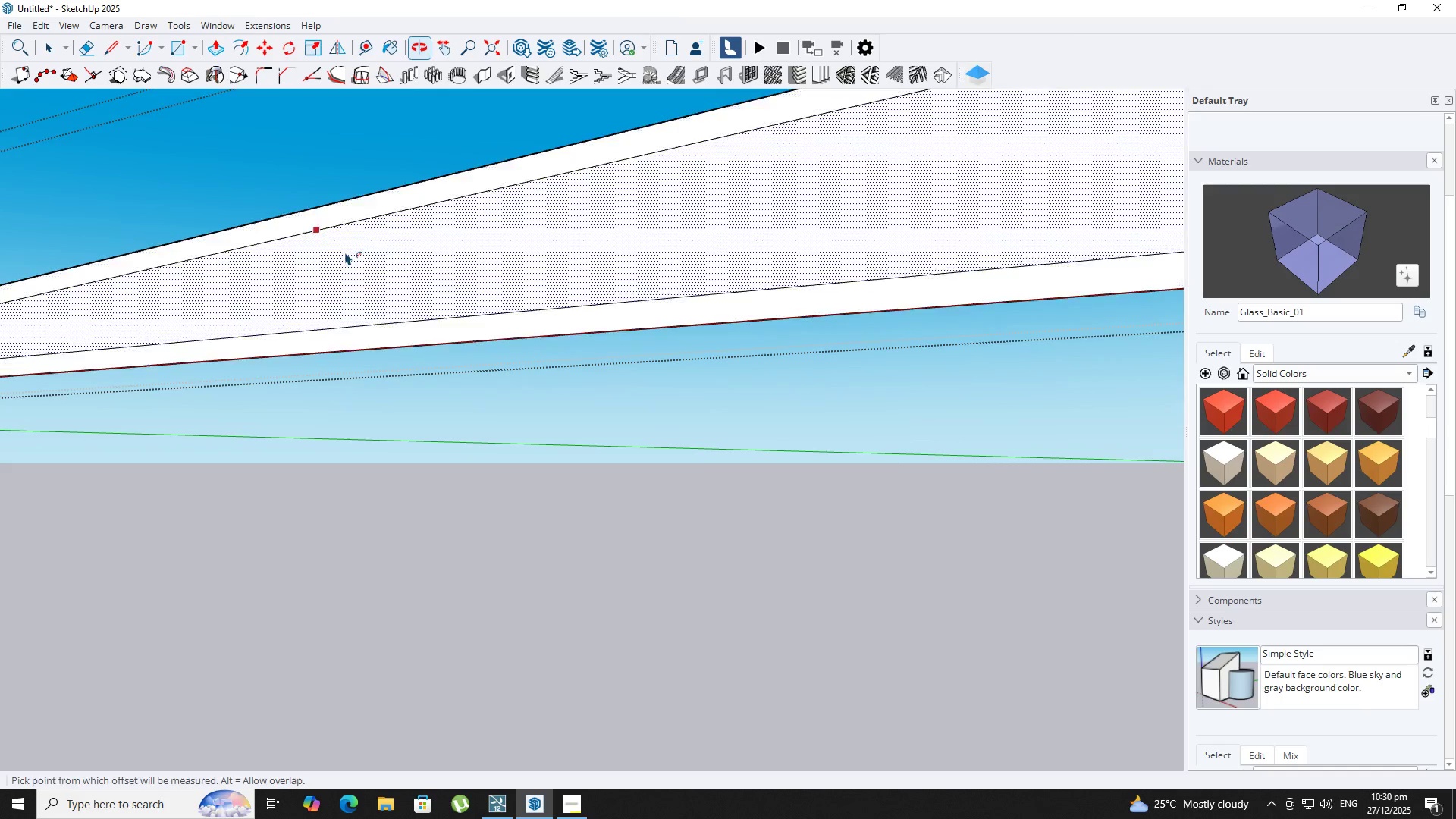 
scroll: coordinate [337, 218], scroll_direction: up, amount: 3.0
 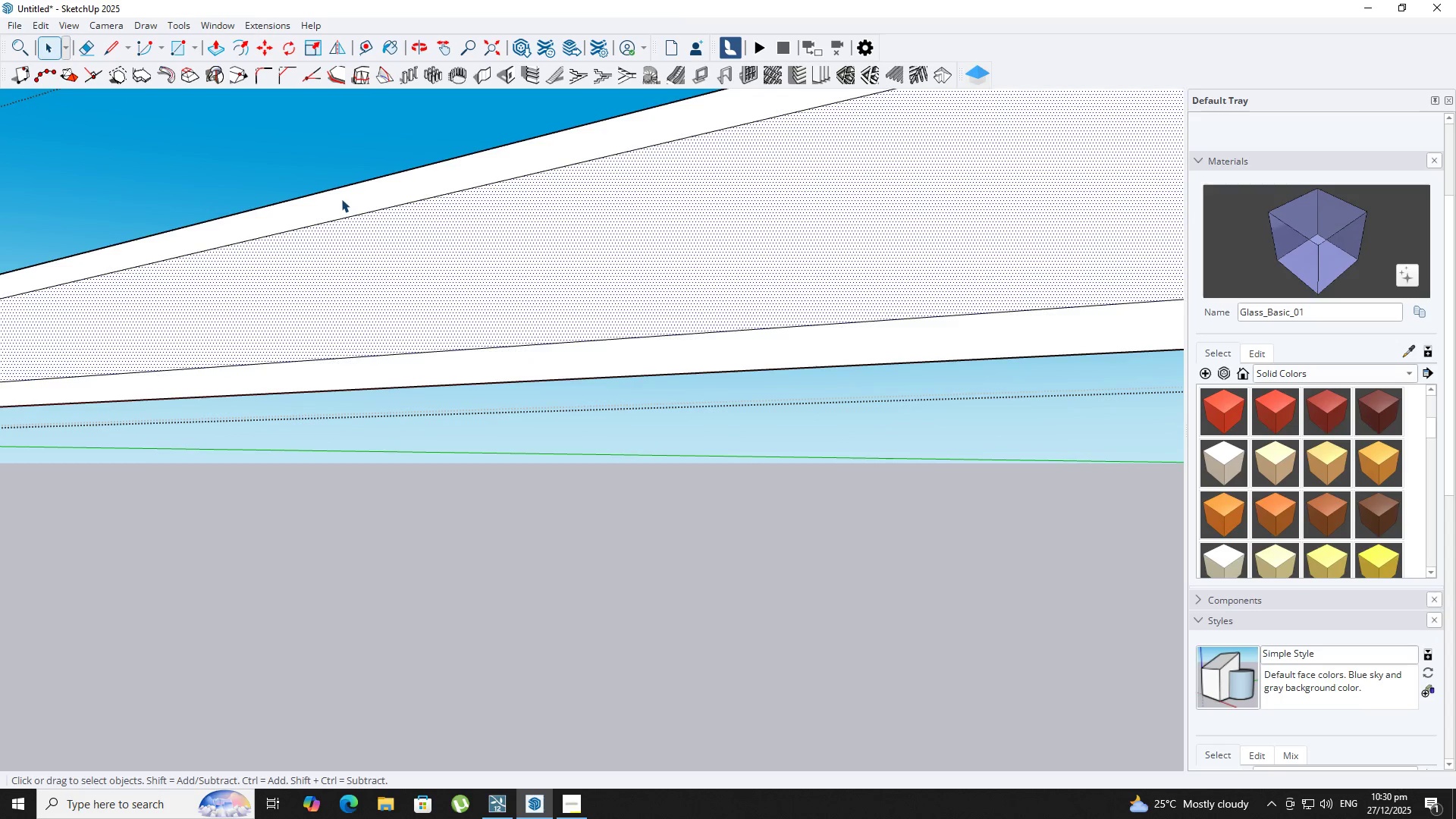 
double_click([341, 199])
 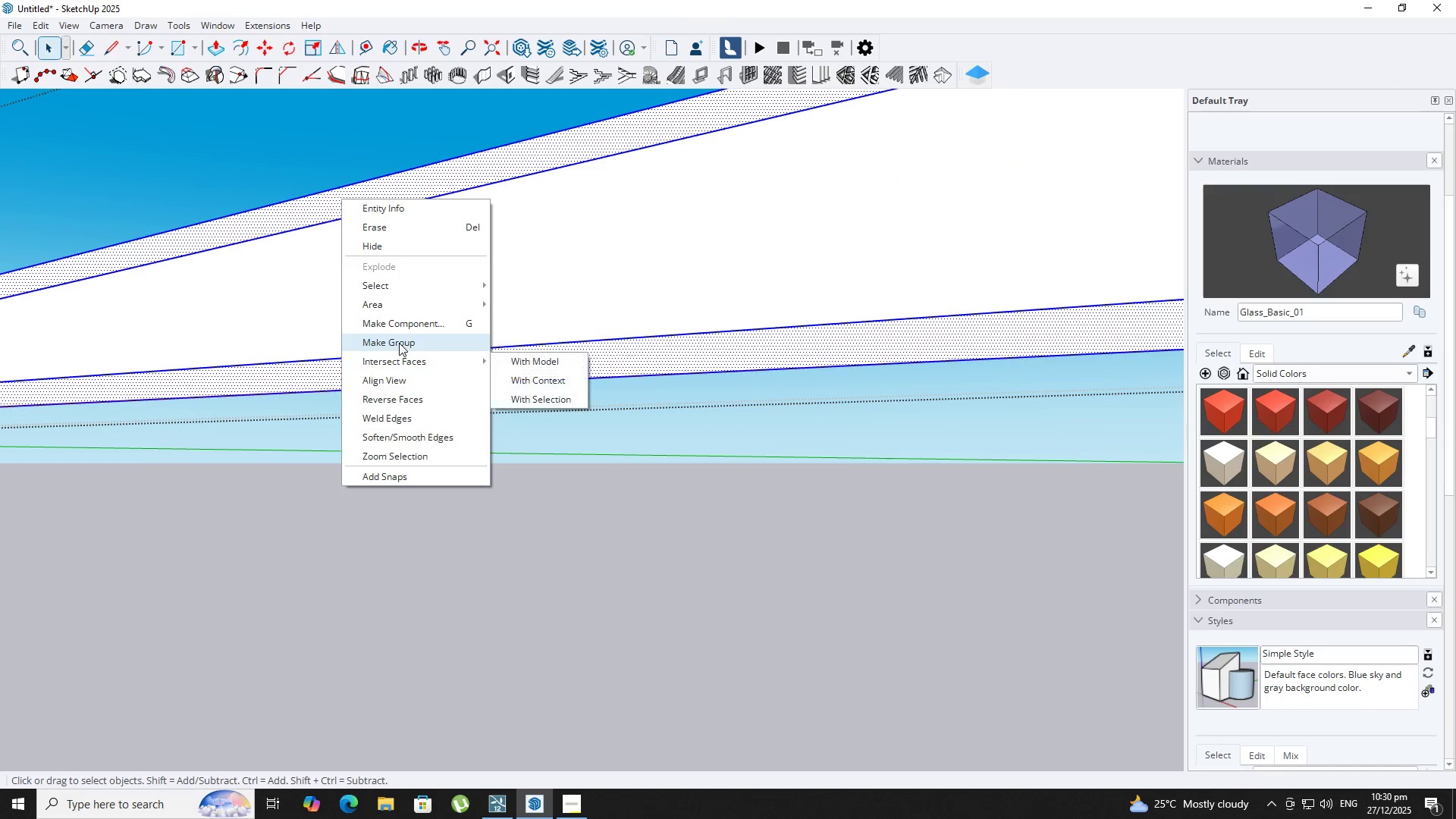 
scroll: coordinate [298, 184], scroll_direction: up, amount: 1.0
 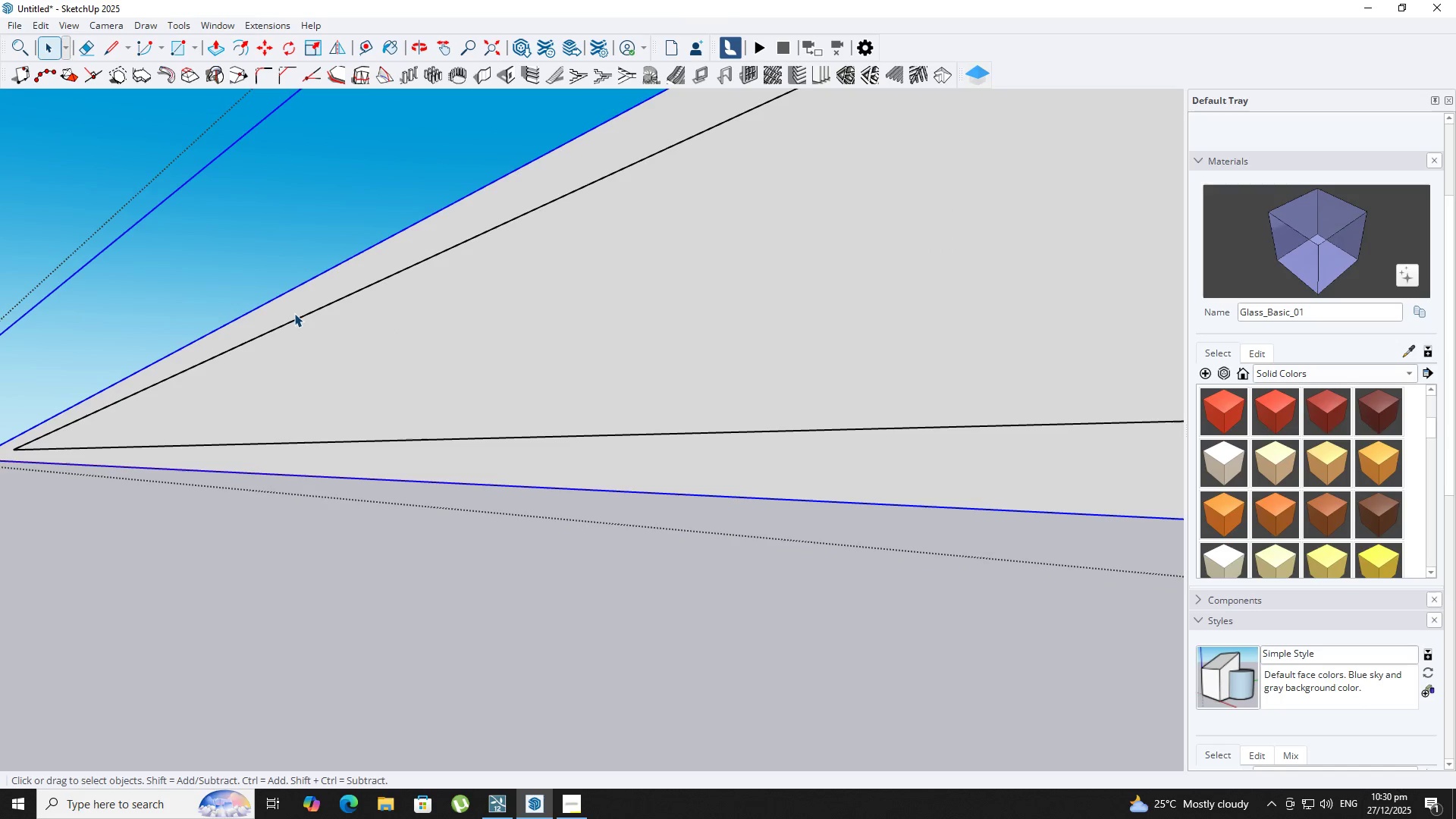 
double_click([298, 315])
 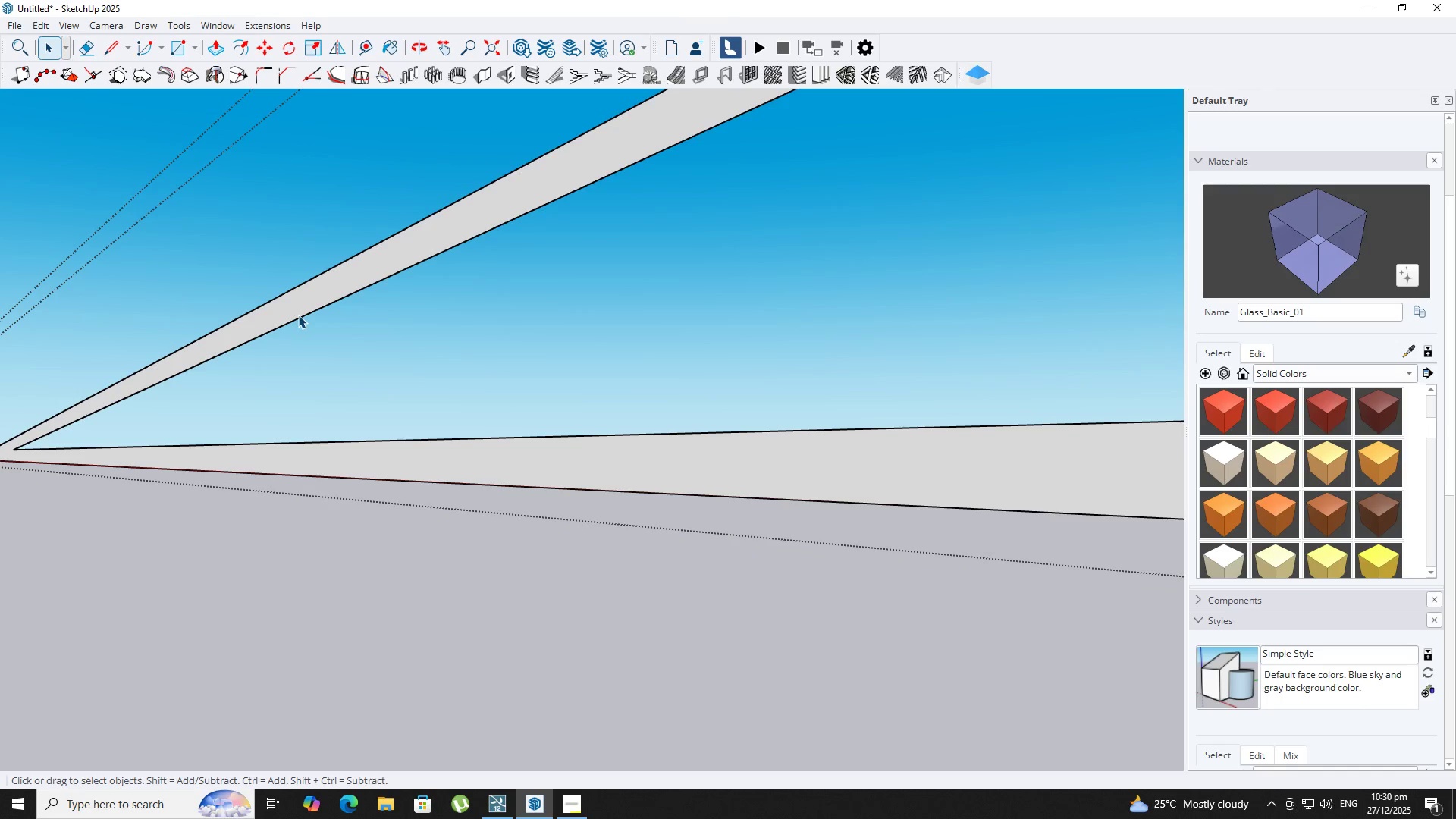 
key(P)
 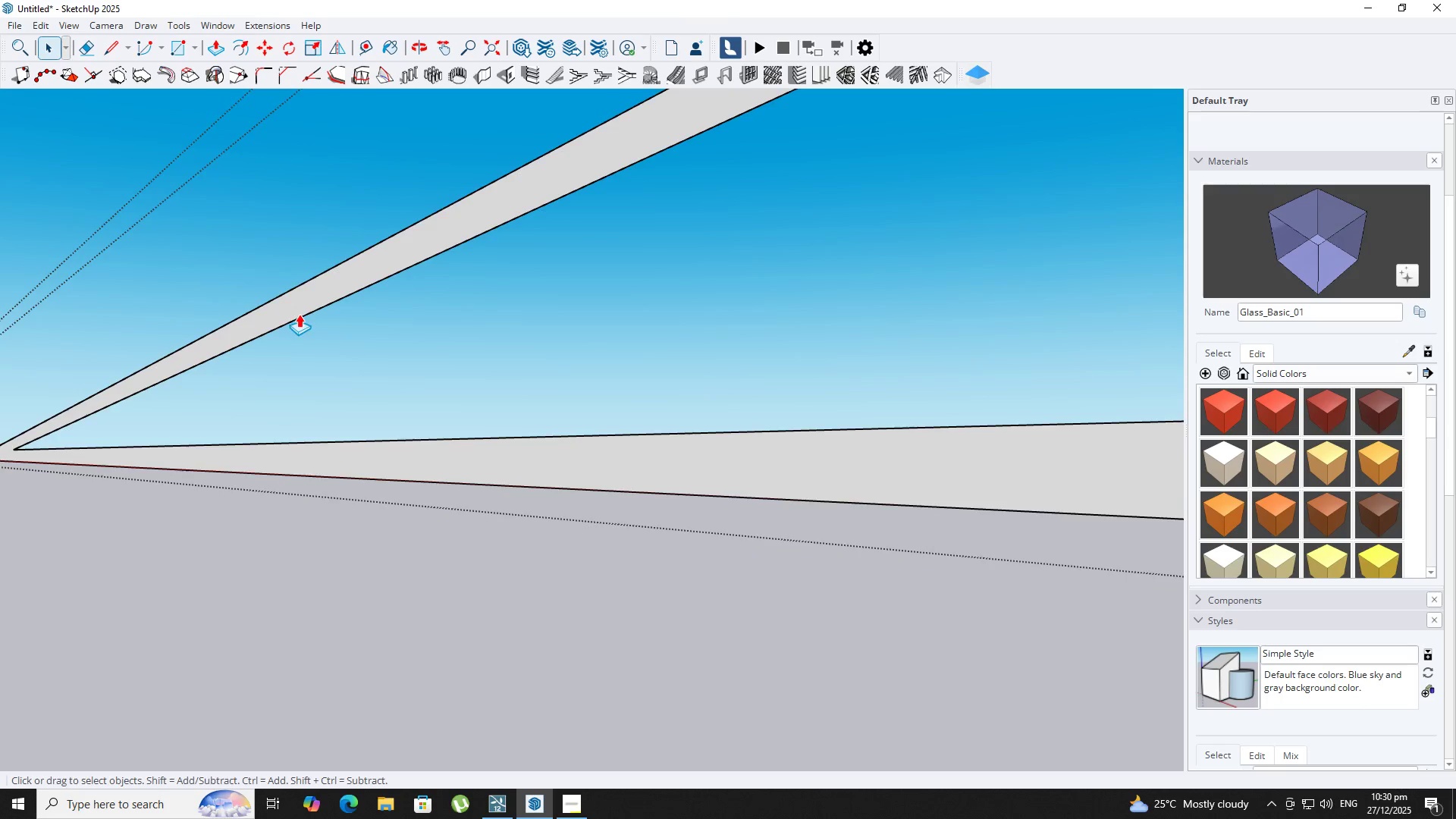 
key(Backquote)
 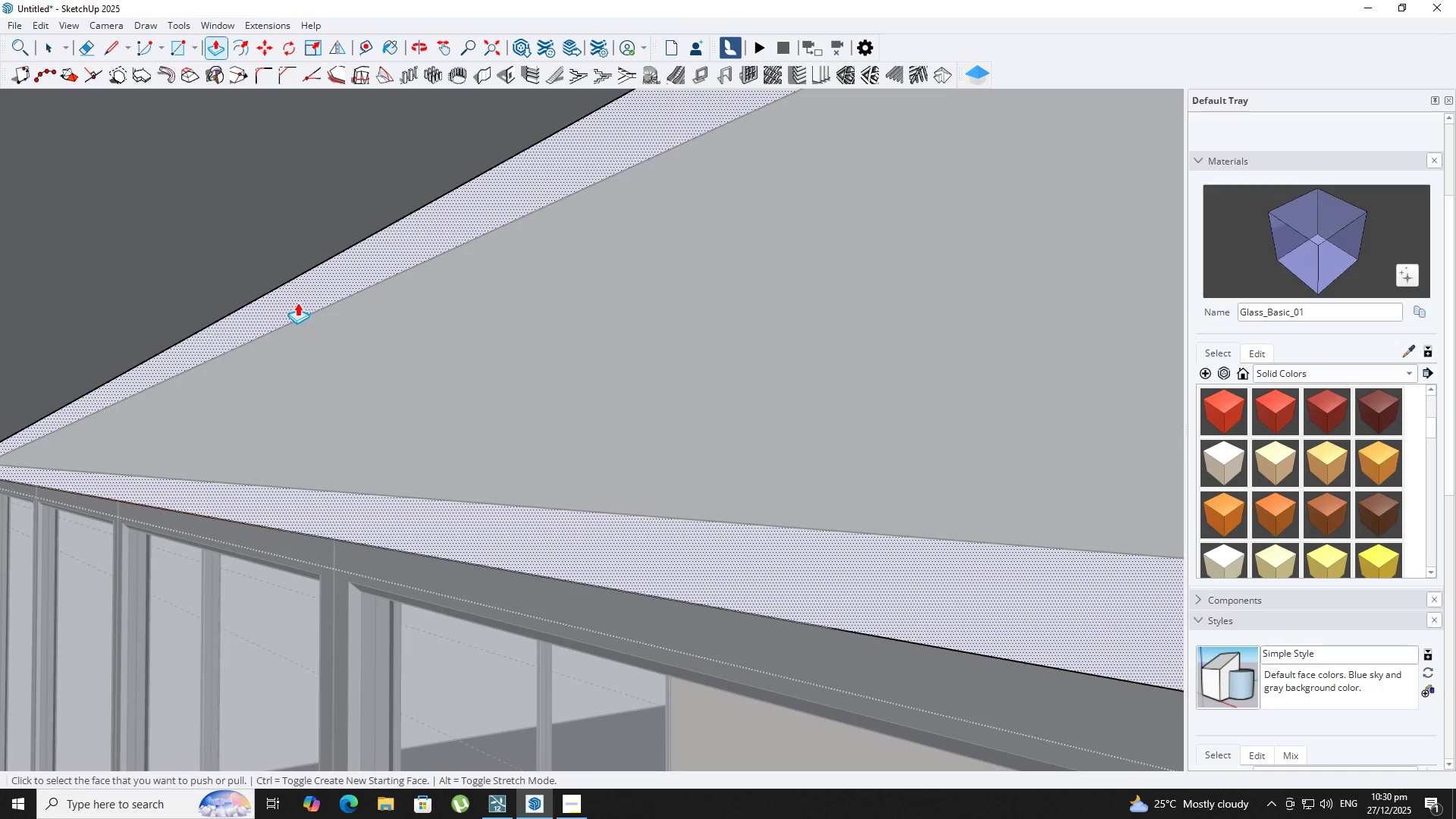 
scroll: coordinate [301, 314], scroll_direction: up, amount: 3.0
 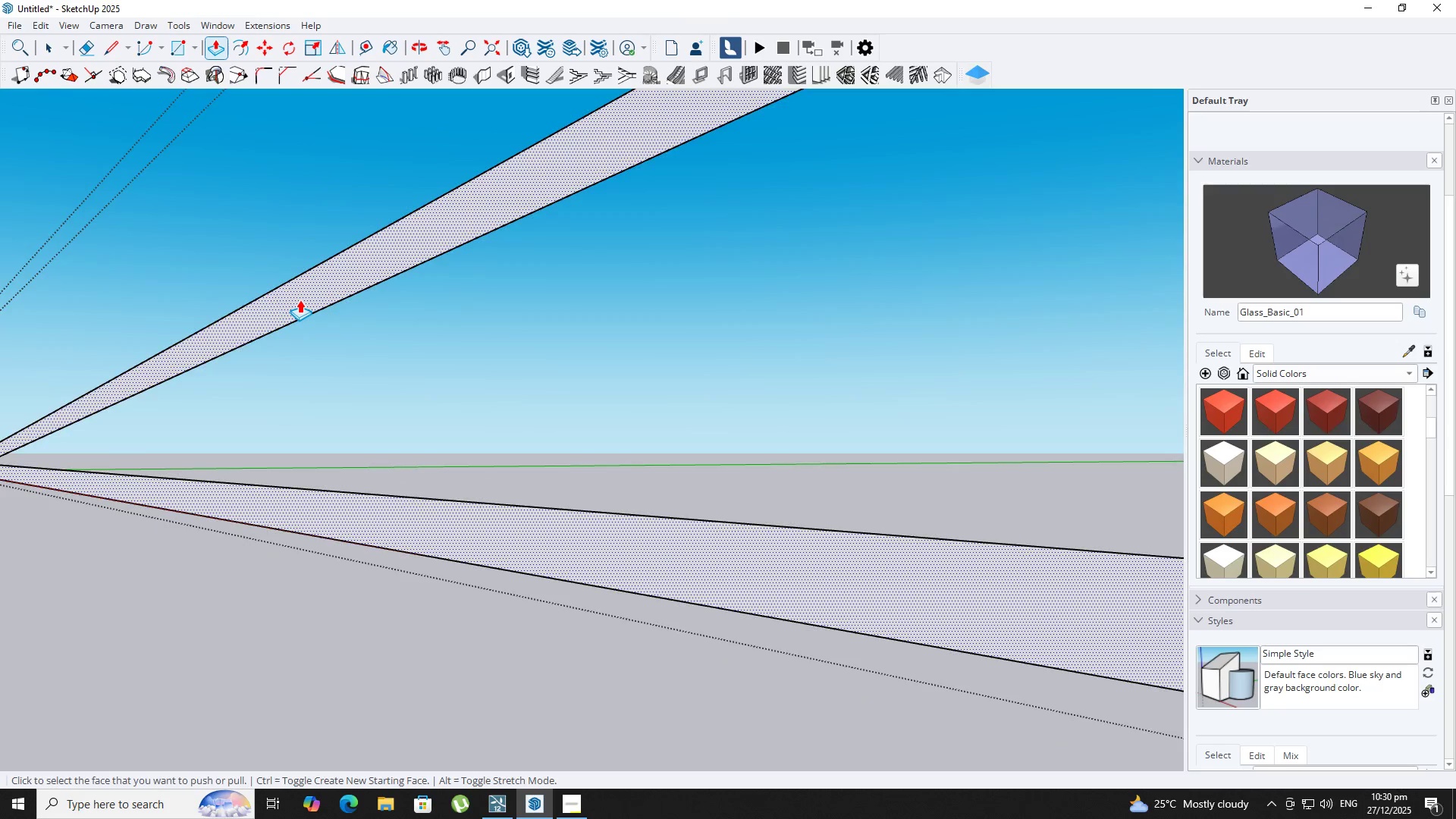 
left_click([297, 303])
 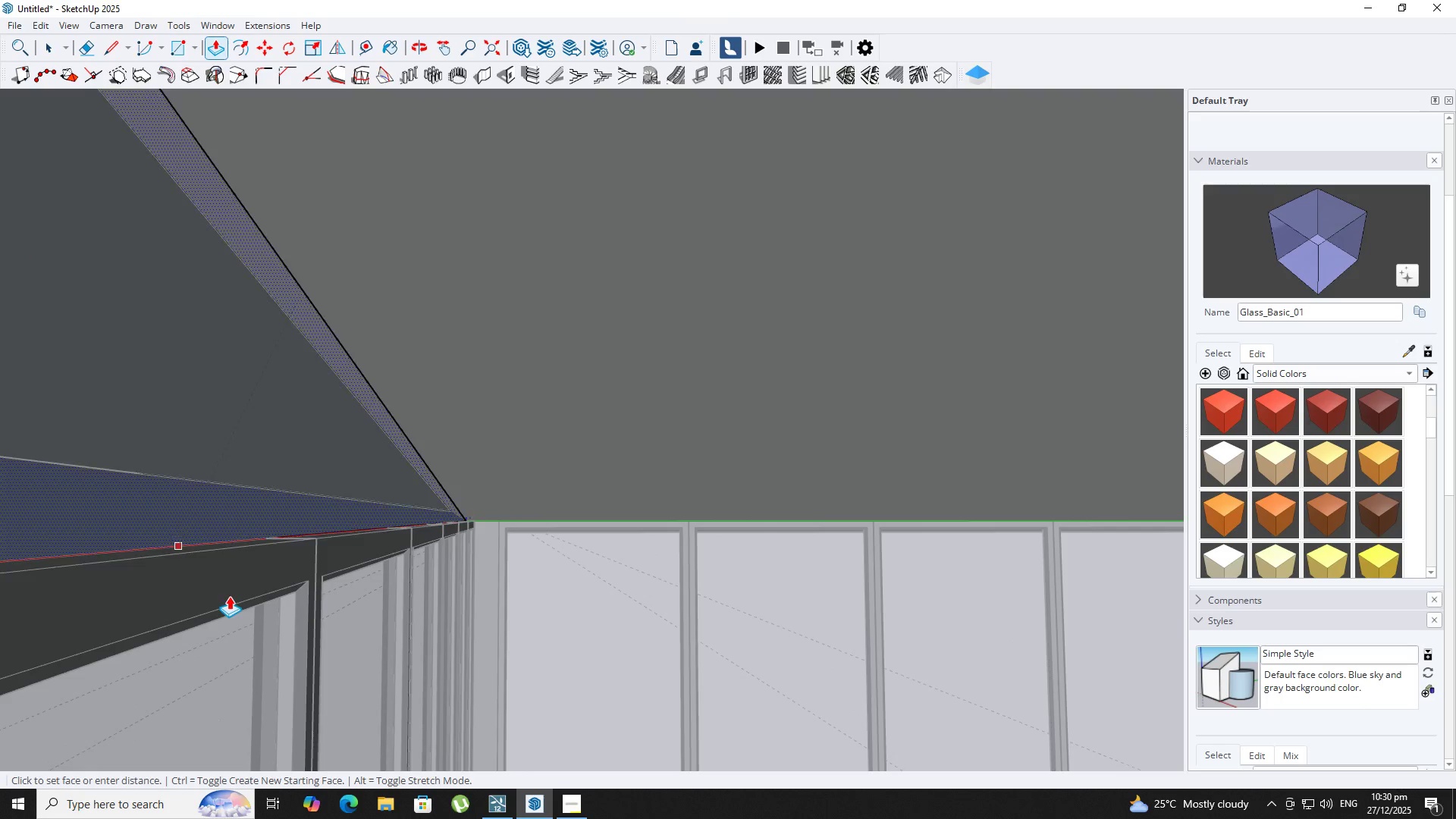 
left_click([245, 549])
 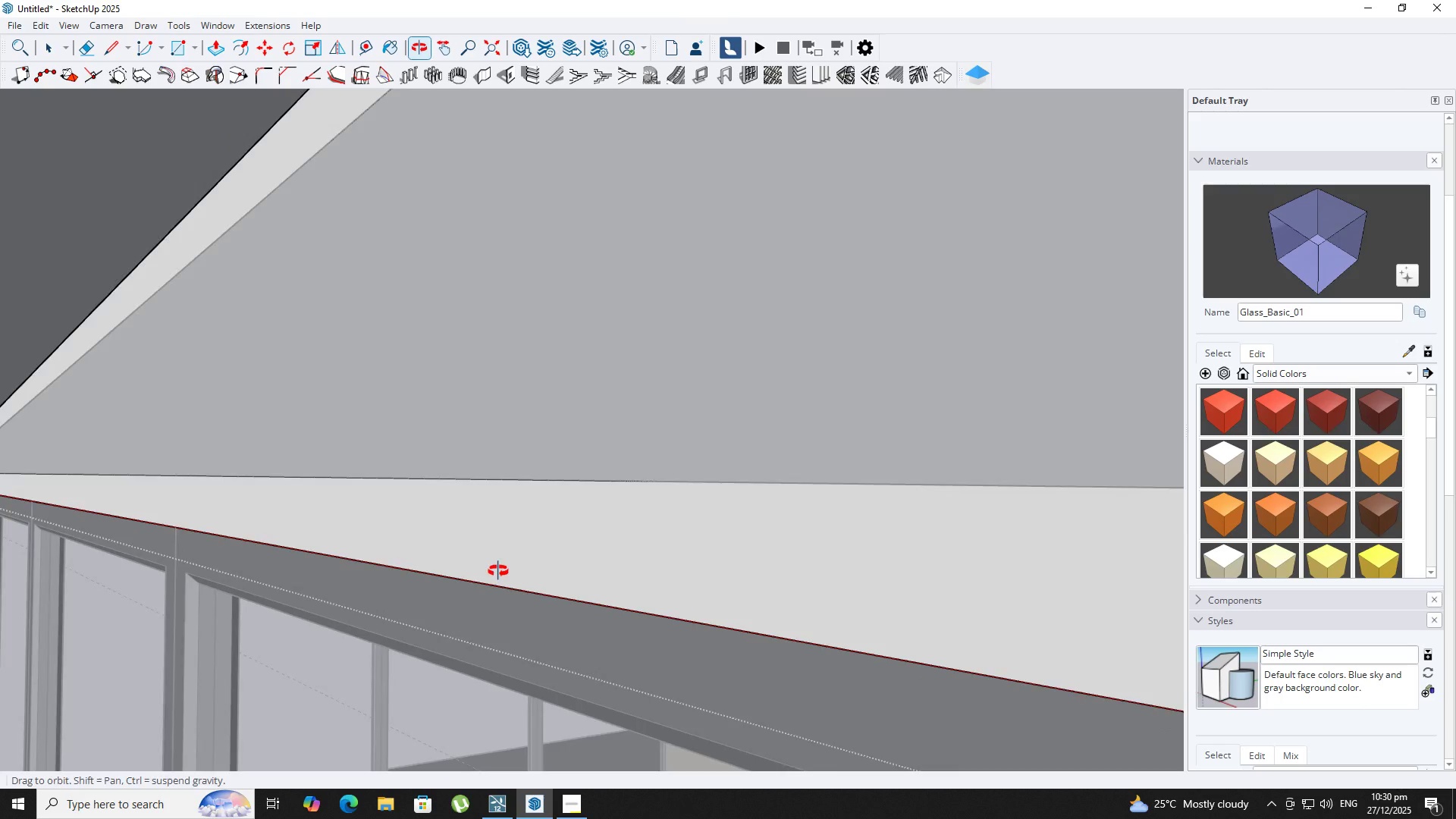 
key(Space)
 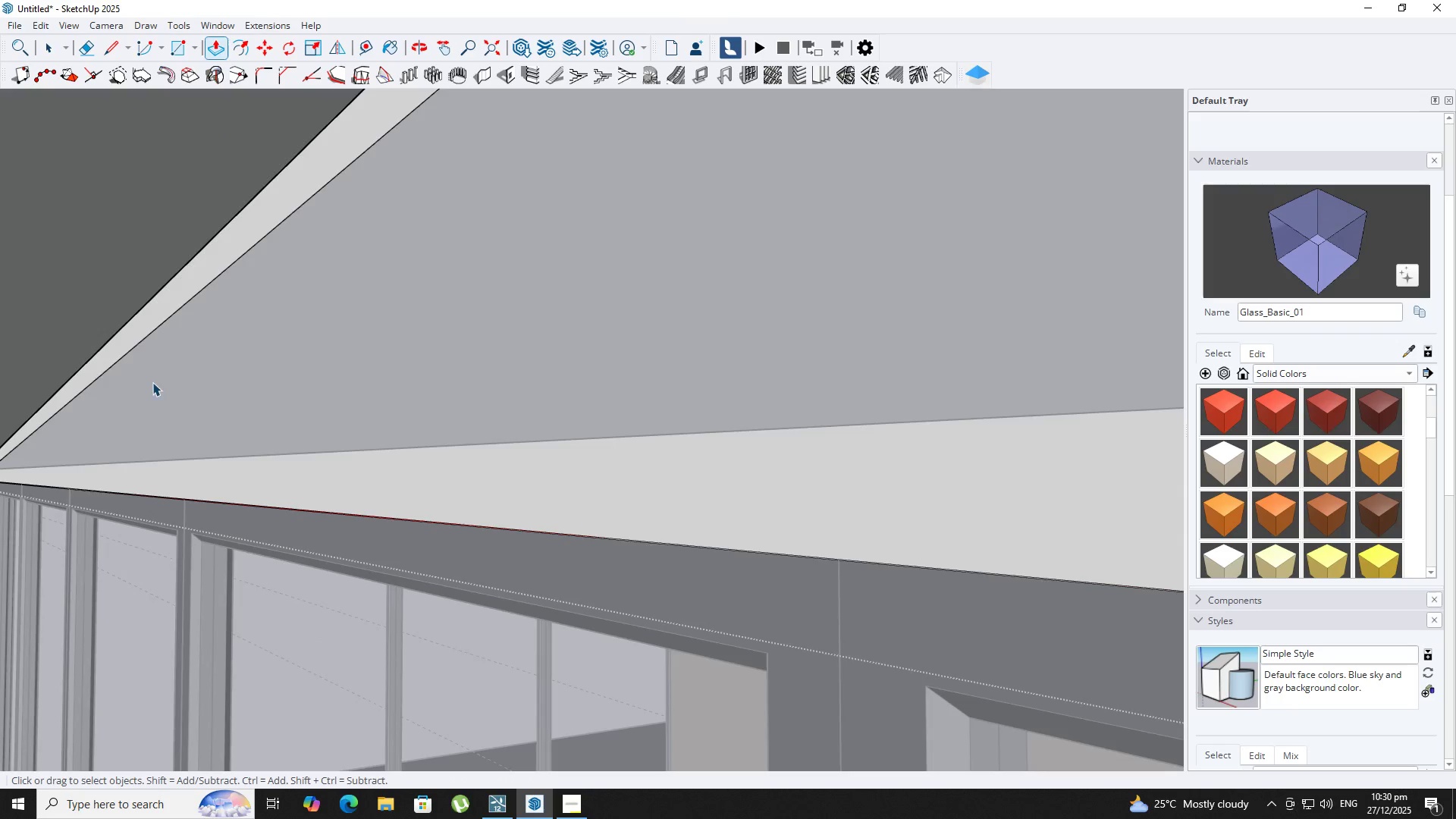 
key(Escape)
 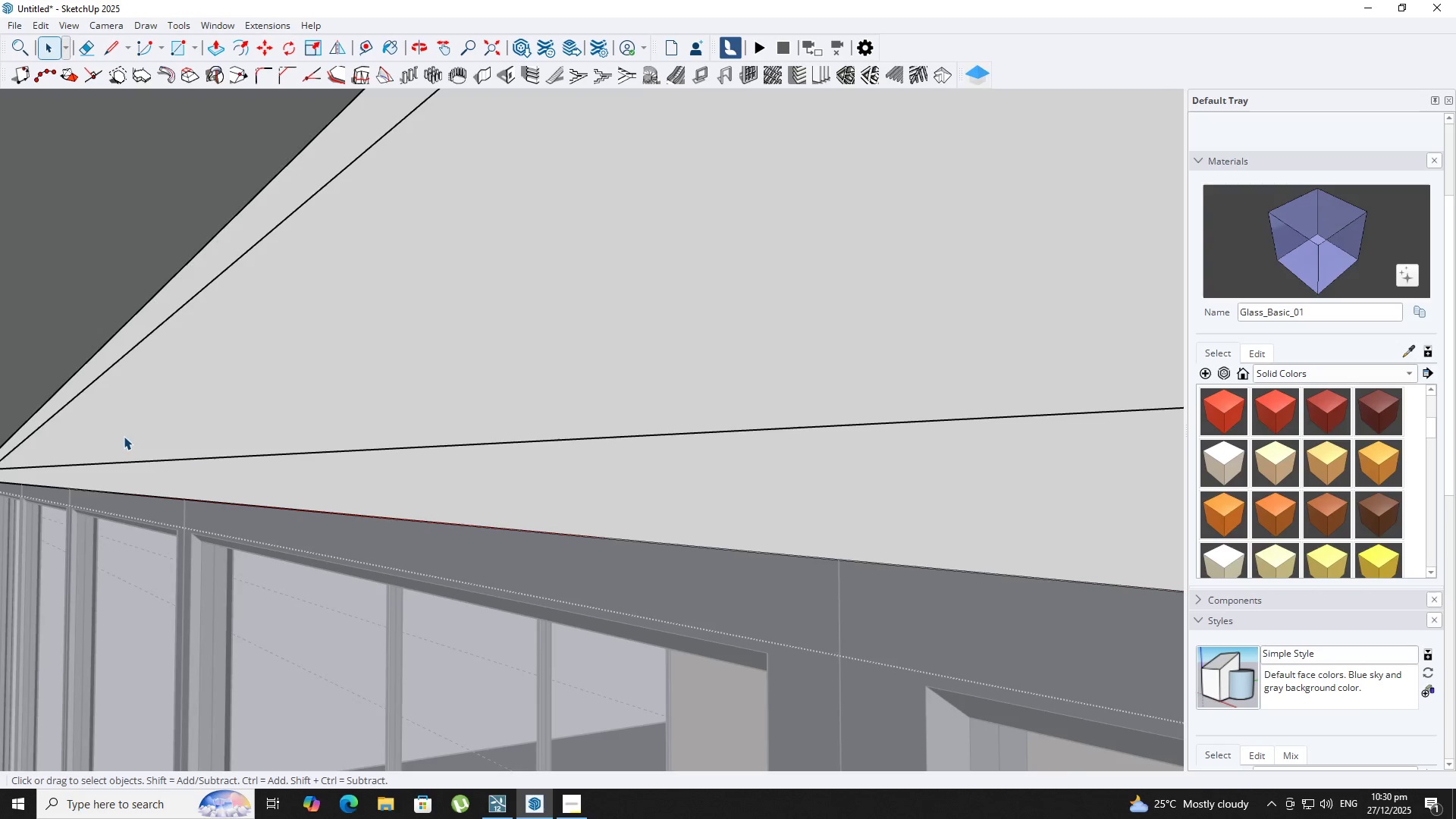 
left_click([124, 436])
 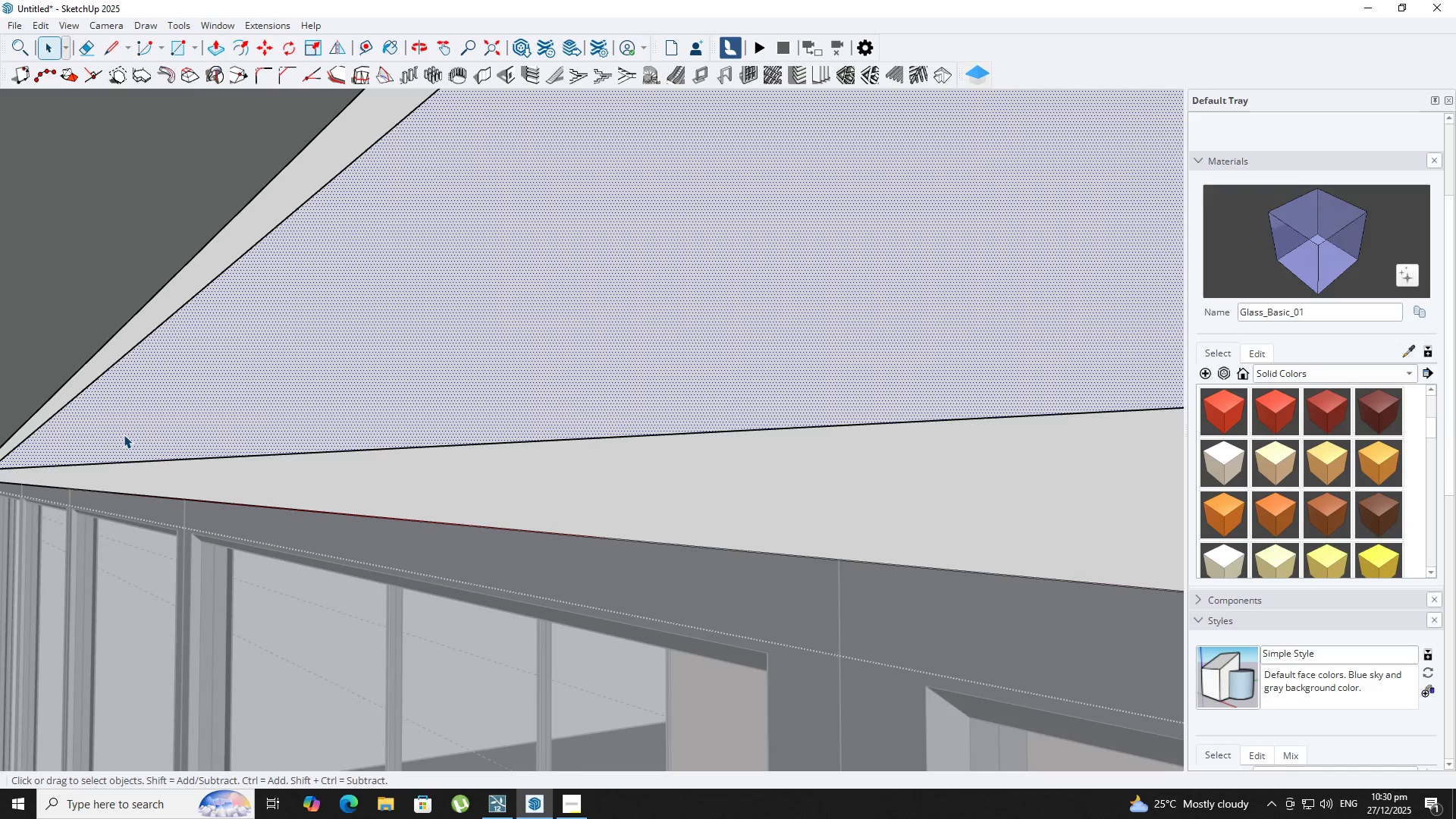 
scroll: coordinate [179, 390], scroll_direction: down, amount: 3.0
 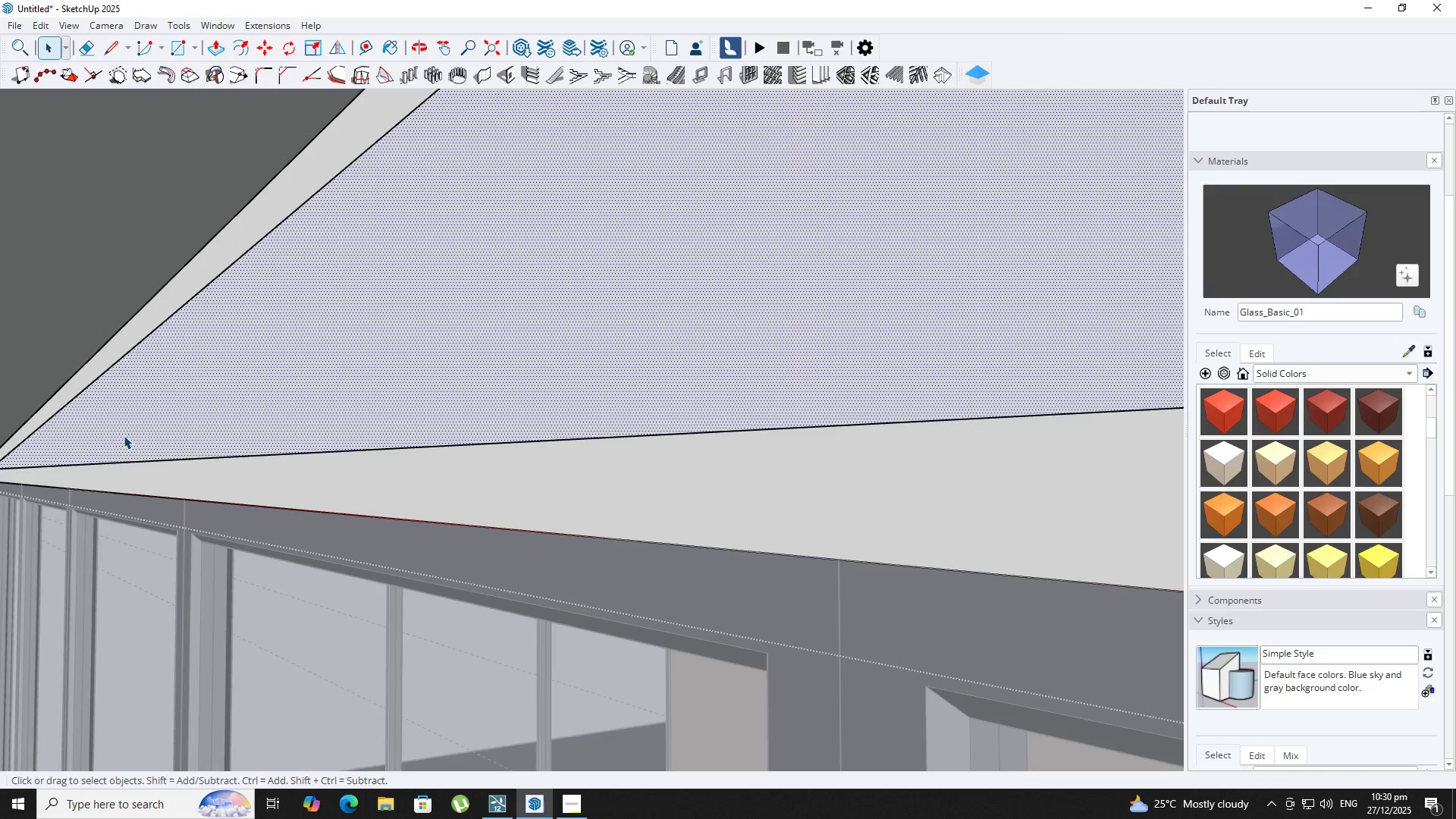 
left_click([122, 435])
 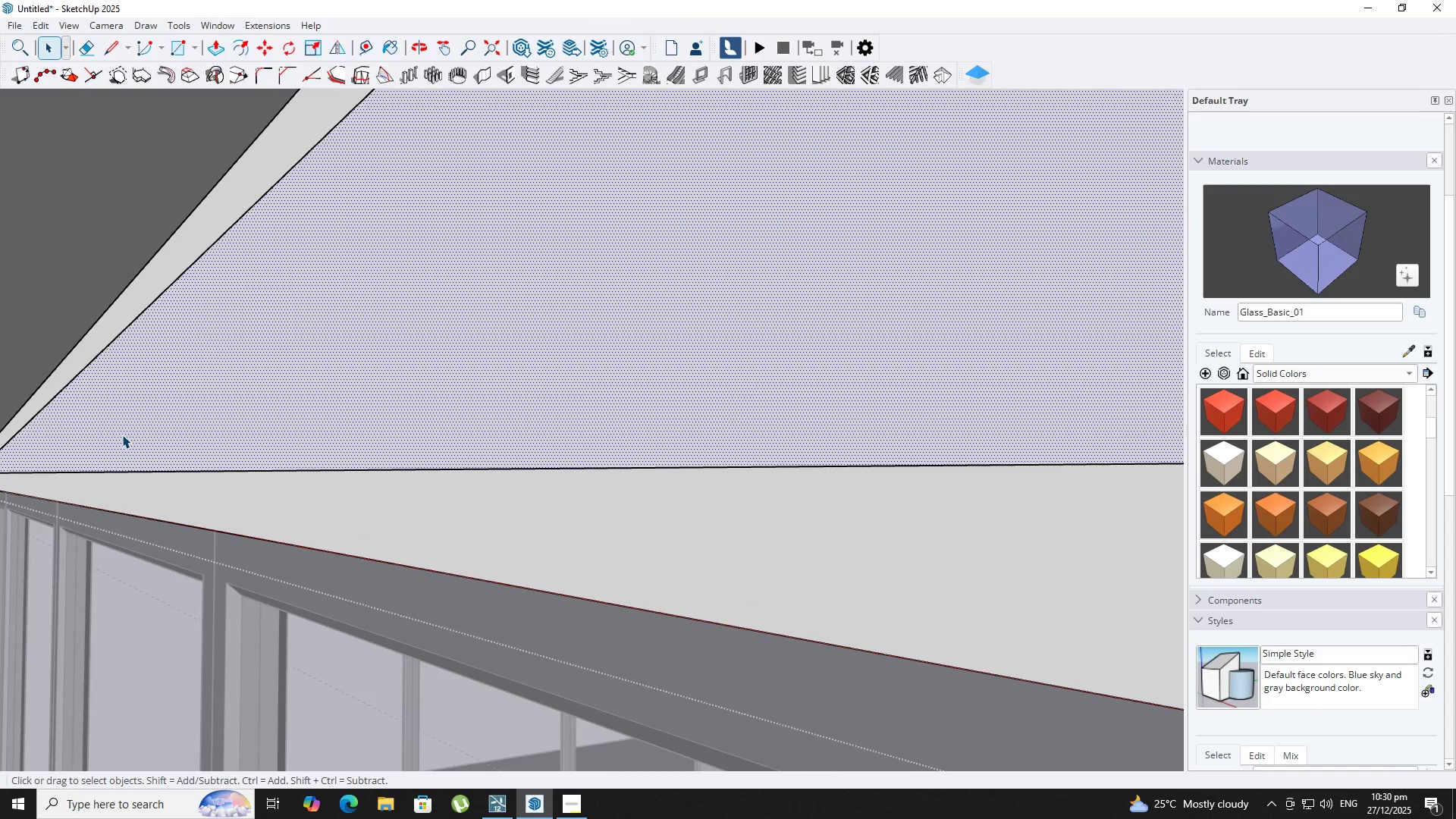 
left_click([122, 435])
 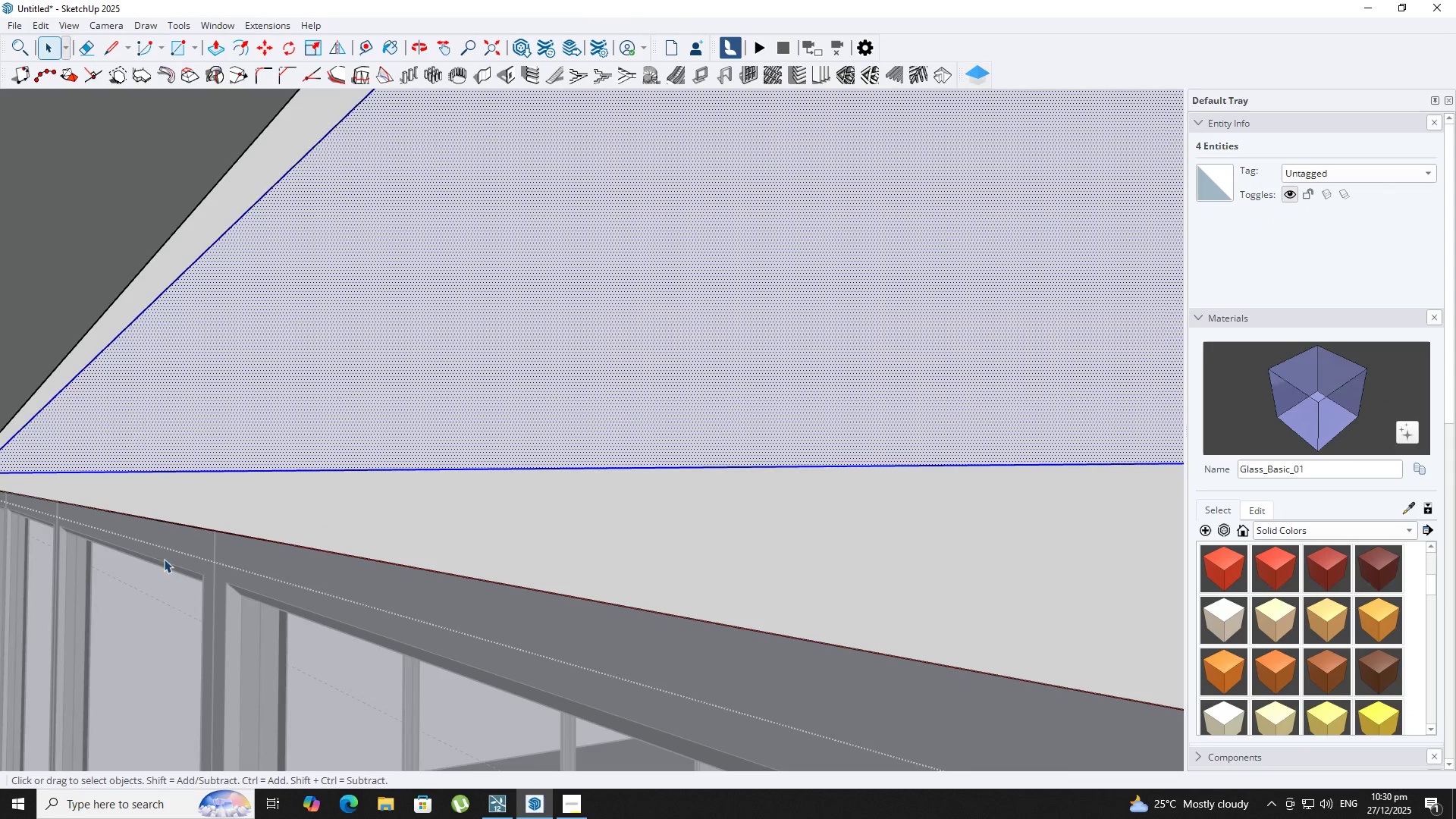 
scroll: coordinate [122, 435], scroll_direction: up, amount: 3.0
 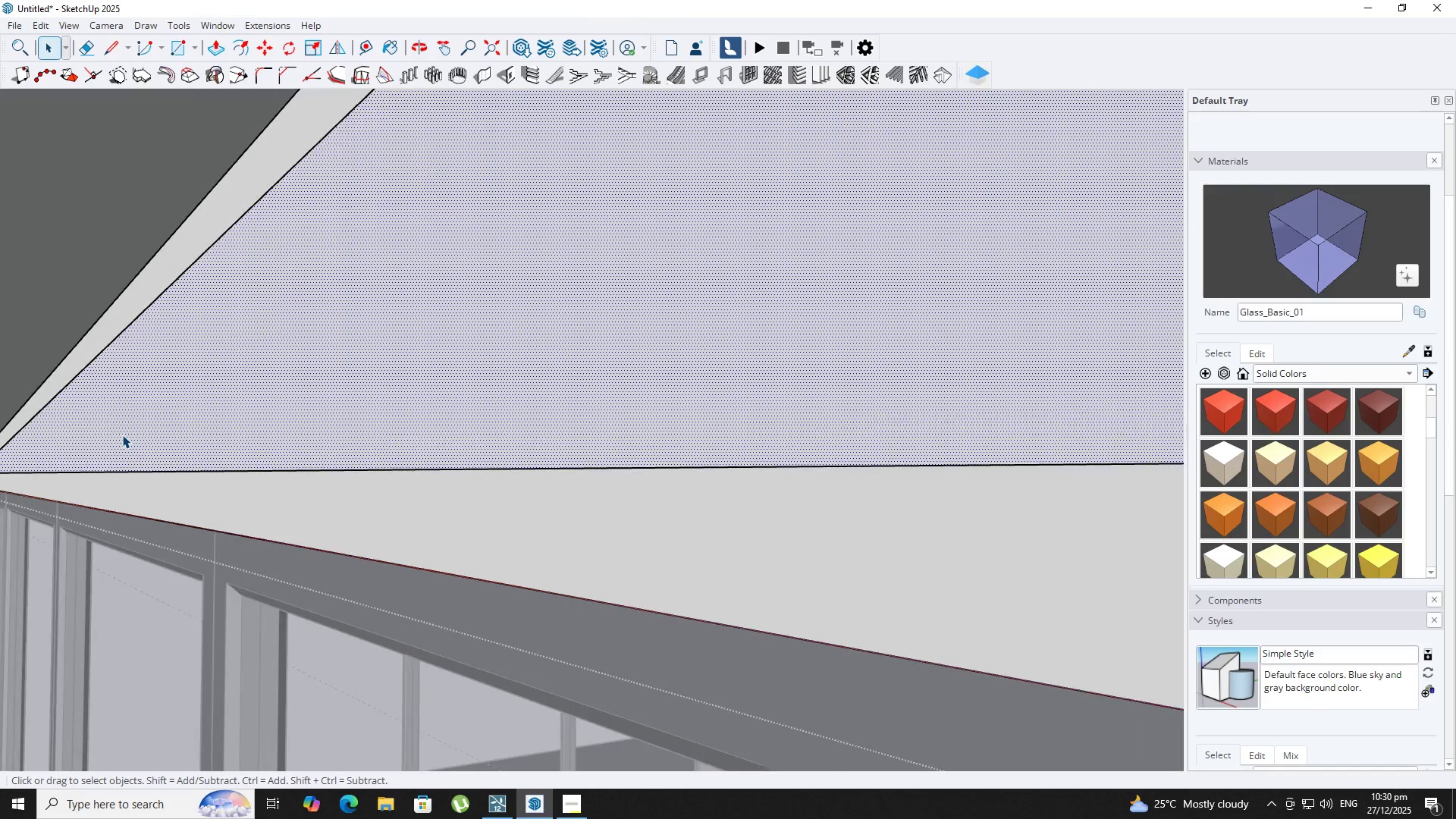 
right_click([136, 407])
 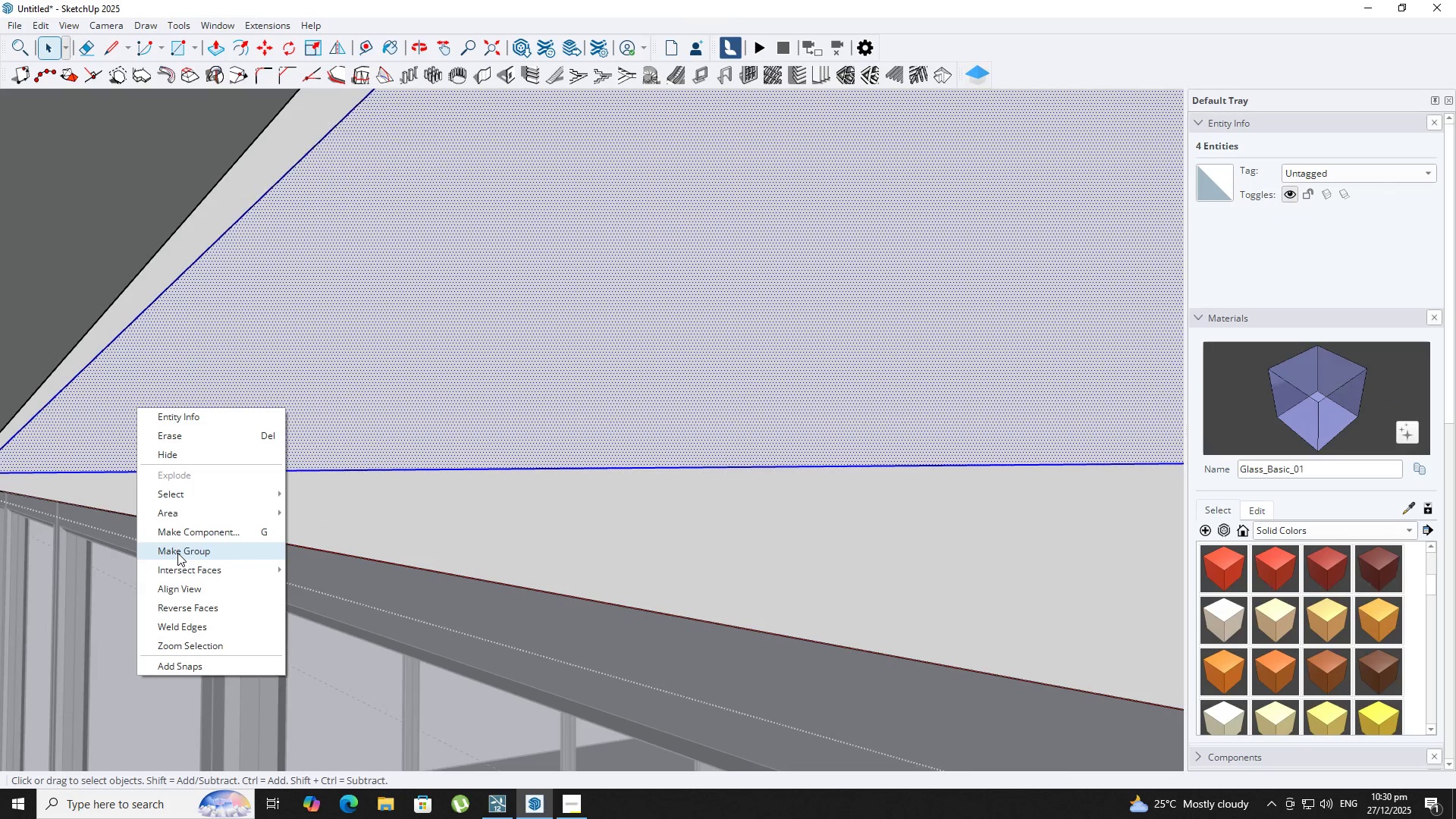 
key(M)
 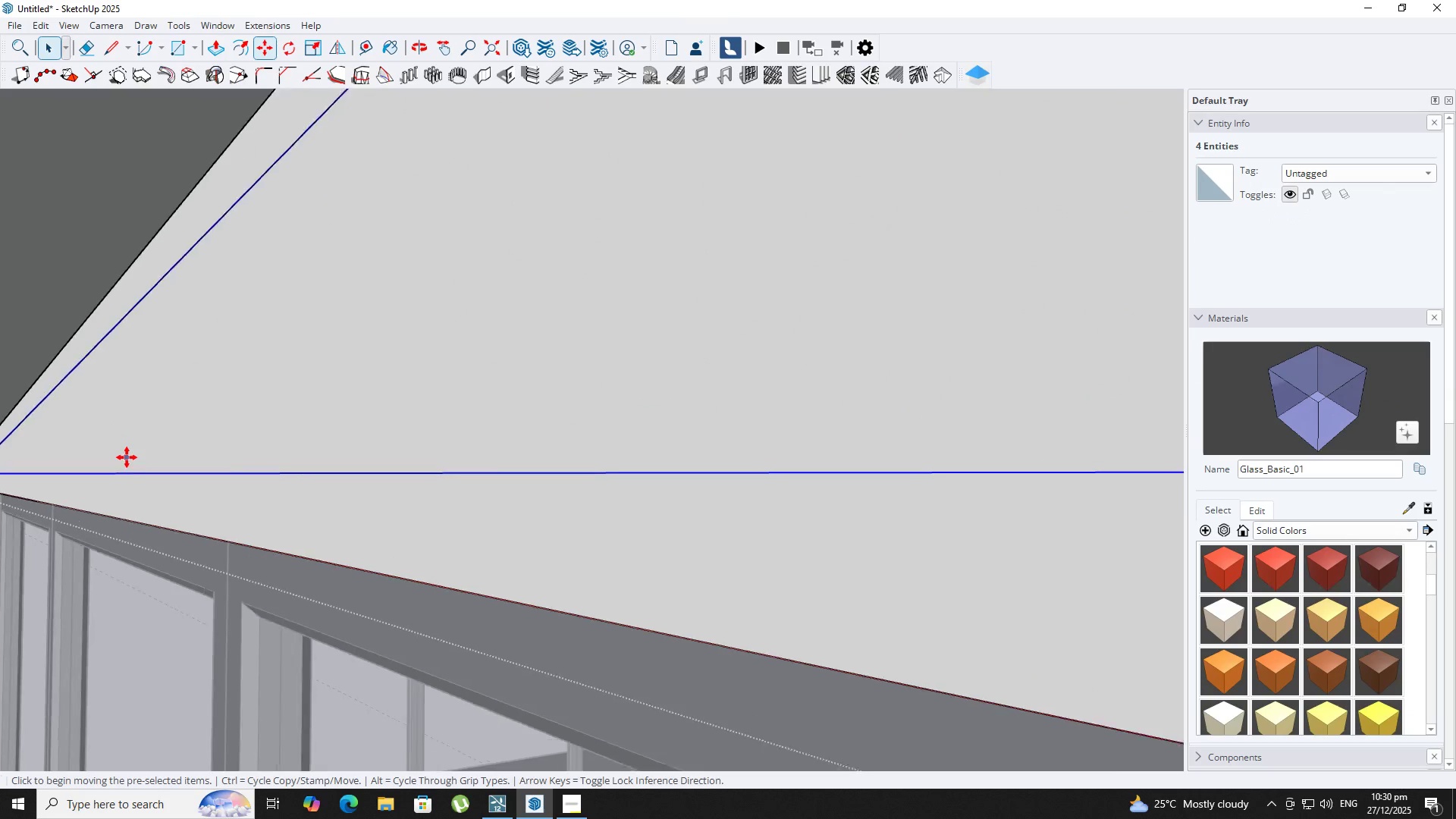 
scroll: coordinate [127, 457], scroll_direction: up, amount: 3.0
 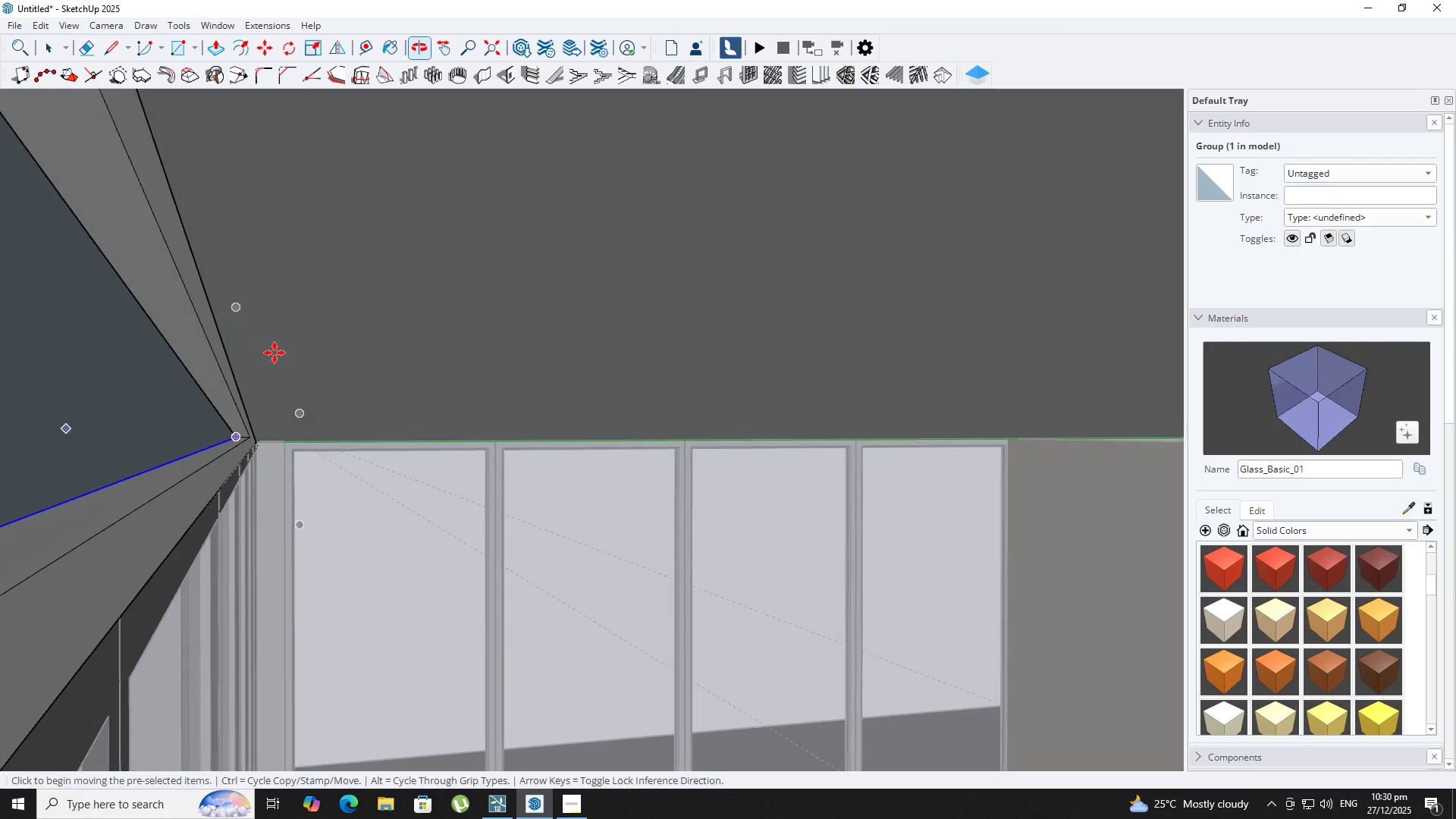 
left_click([226, 443])
 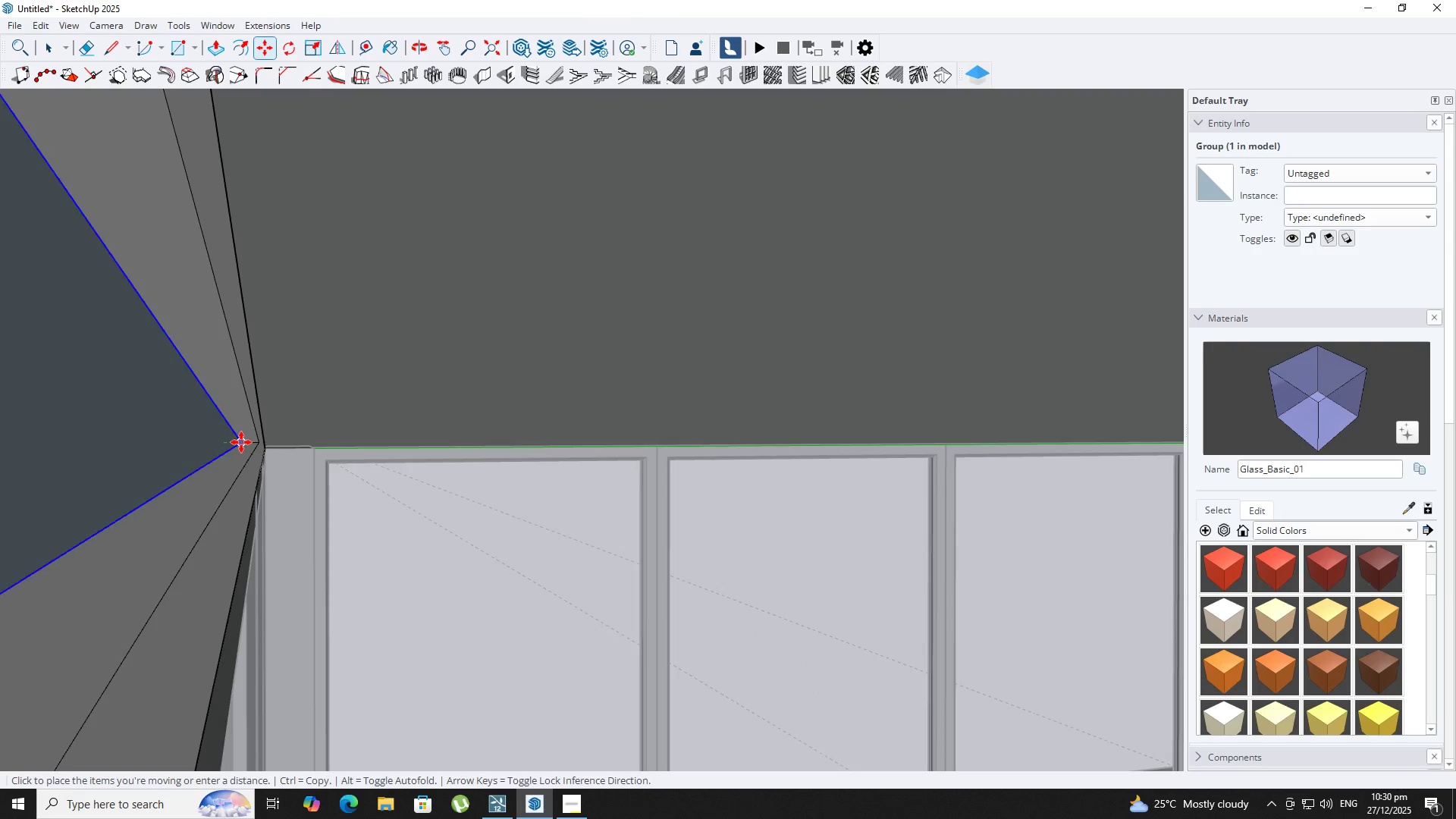 
scroll: coordinate [226, 443], scroll_direction: up, amount: 10.0
 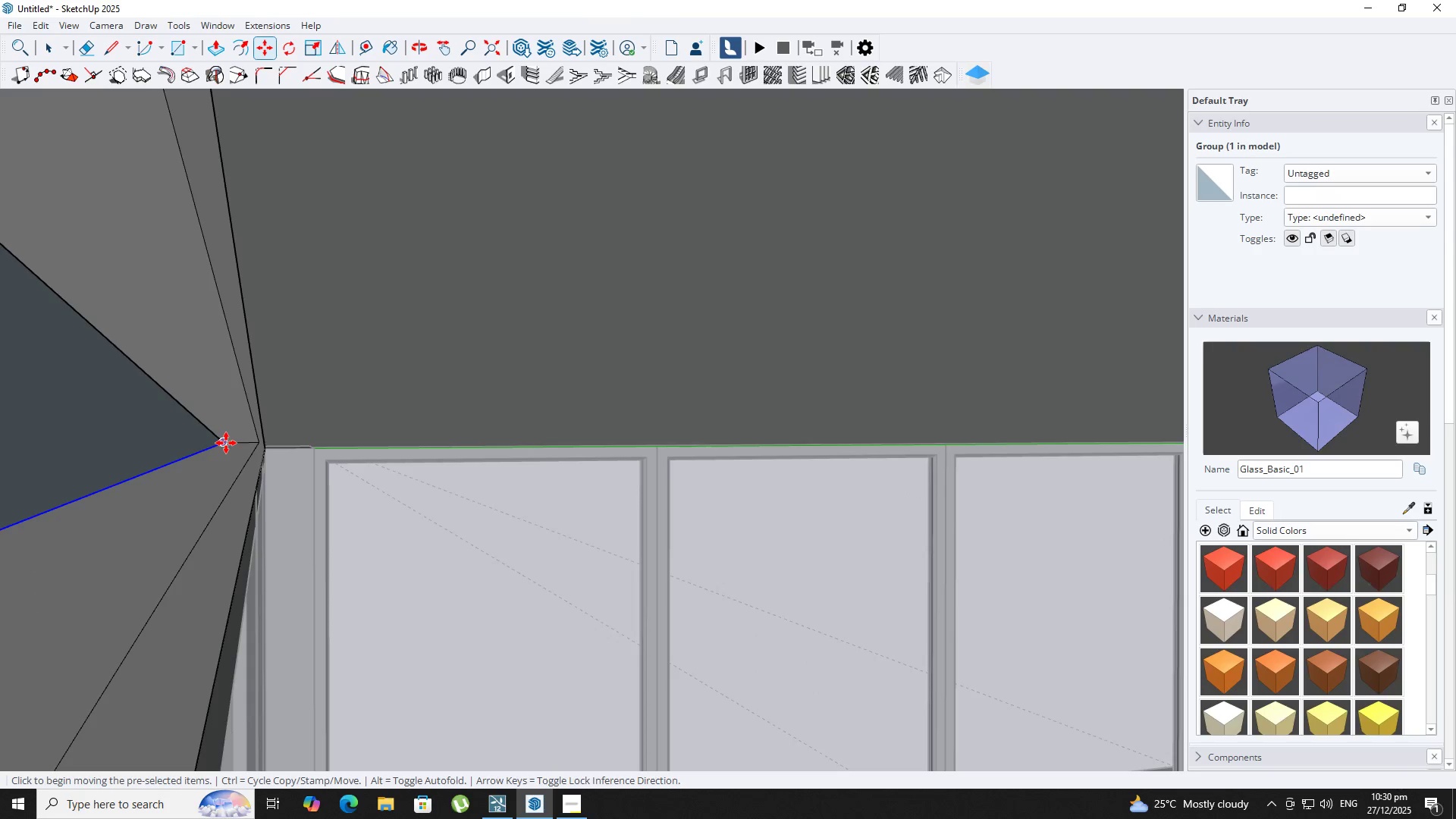 
left_click([241, 441])
 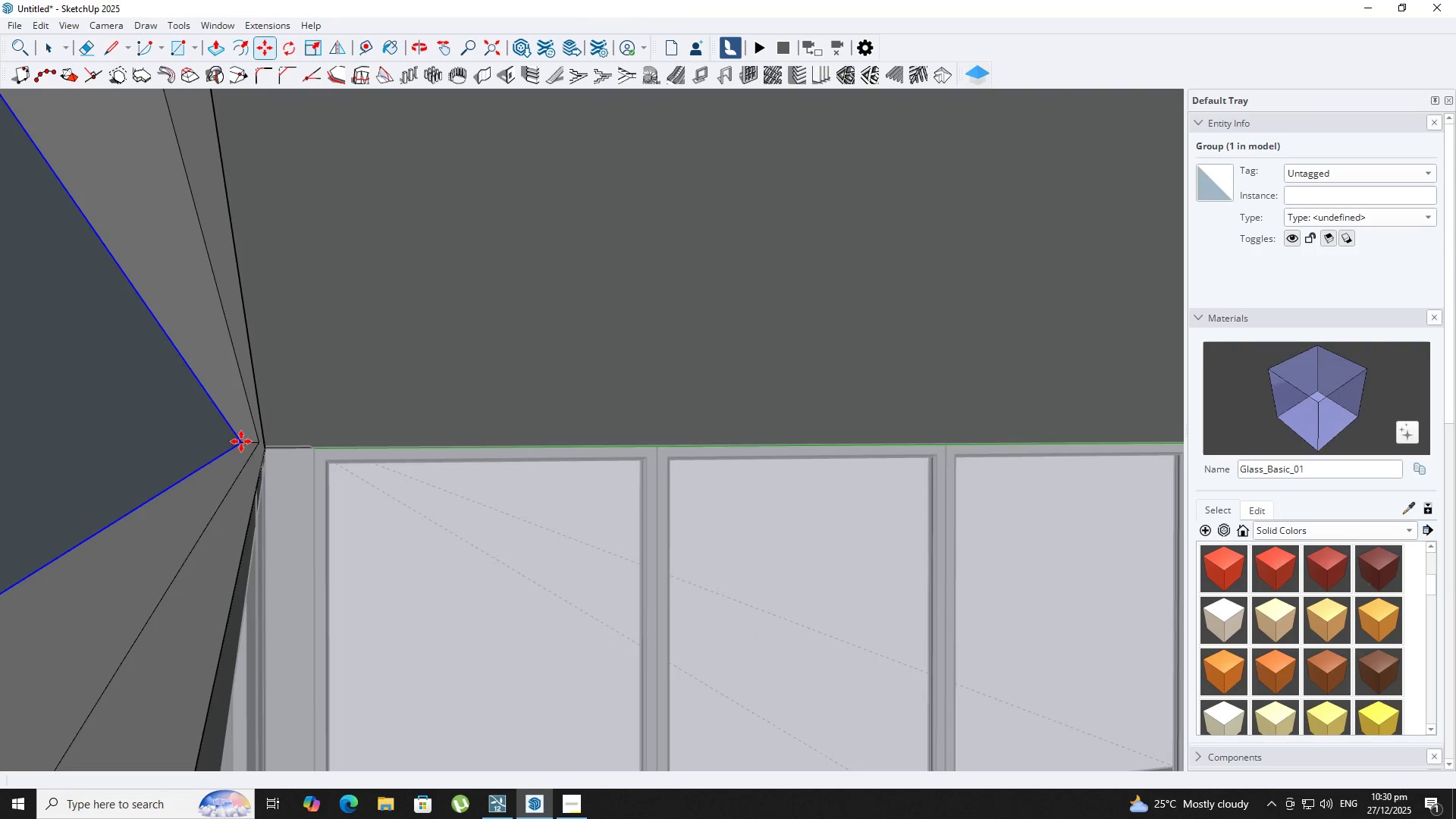 
key(Space)
 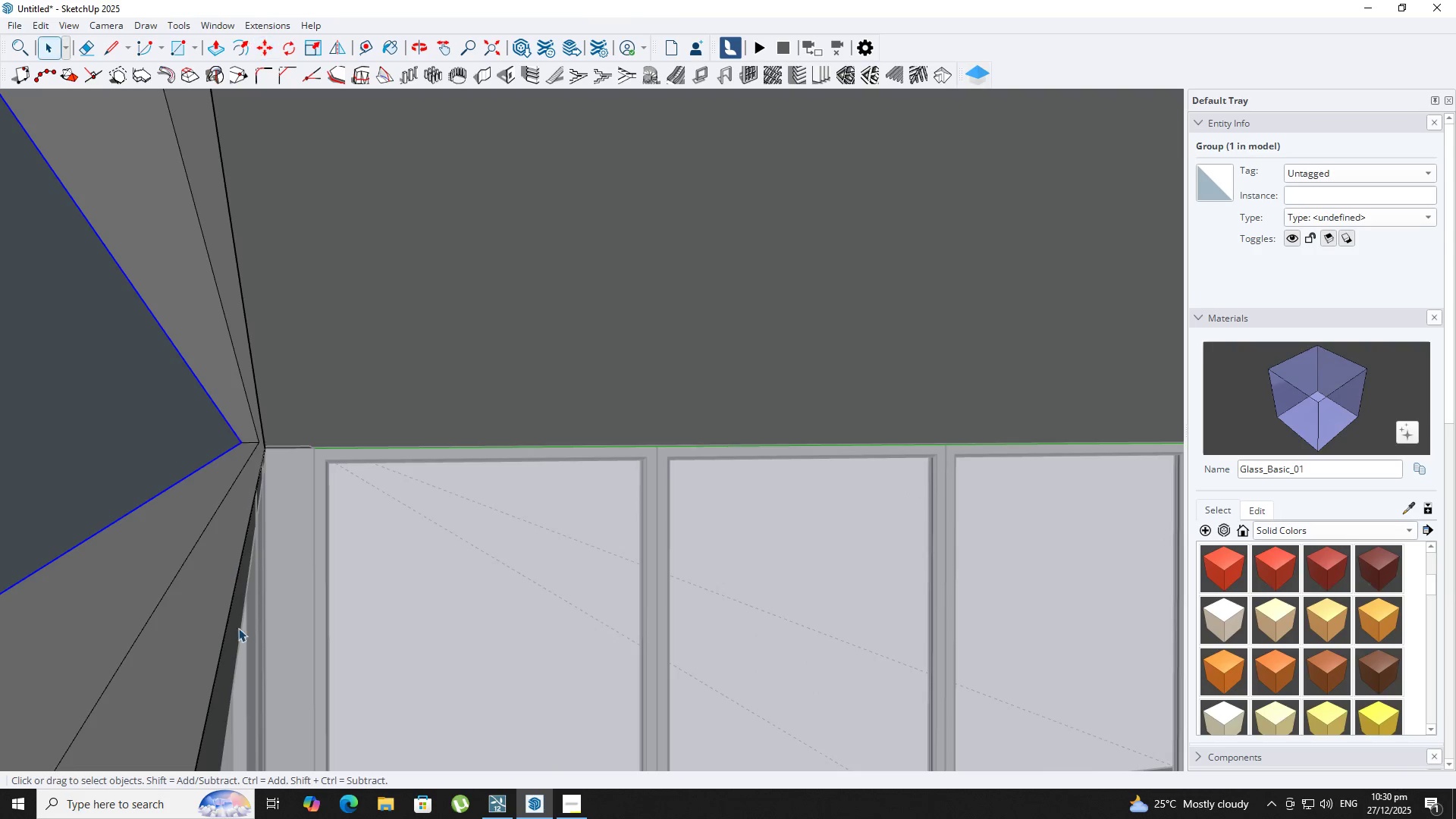 
type(BN)
 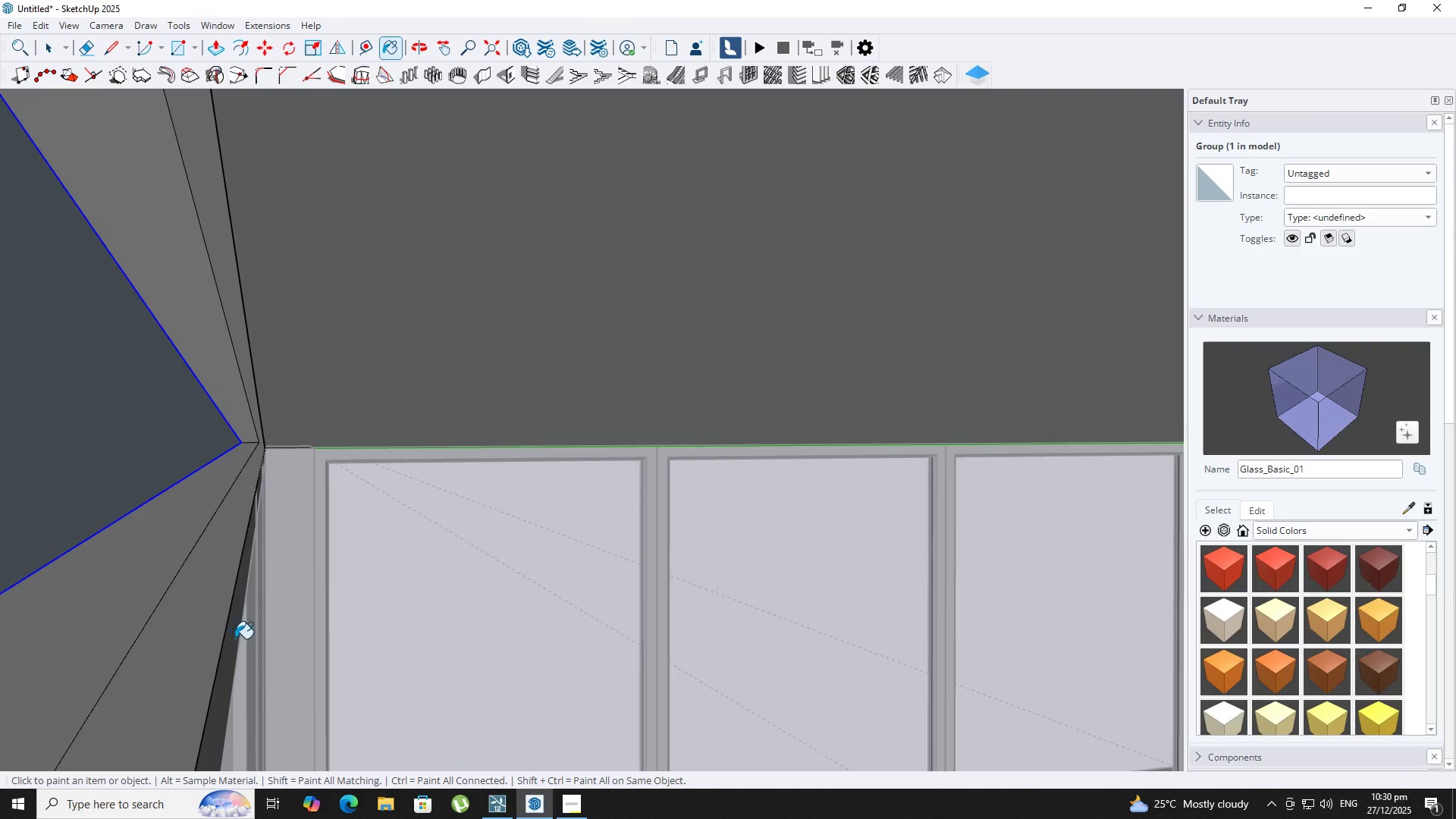 
key(Alt+AltLeft)
 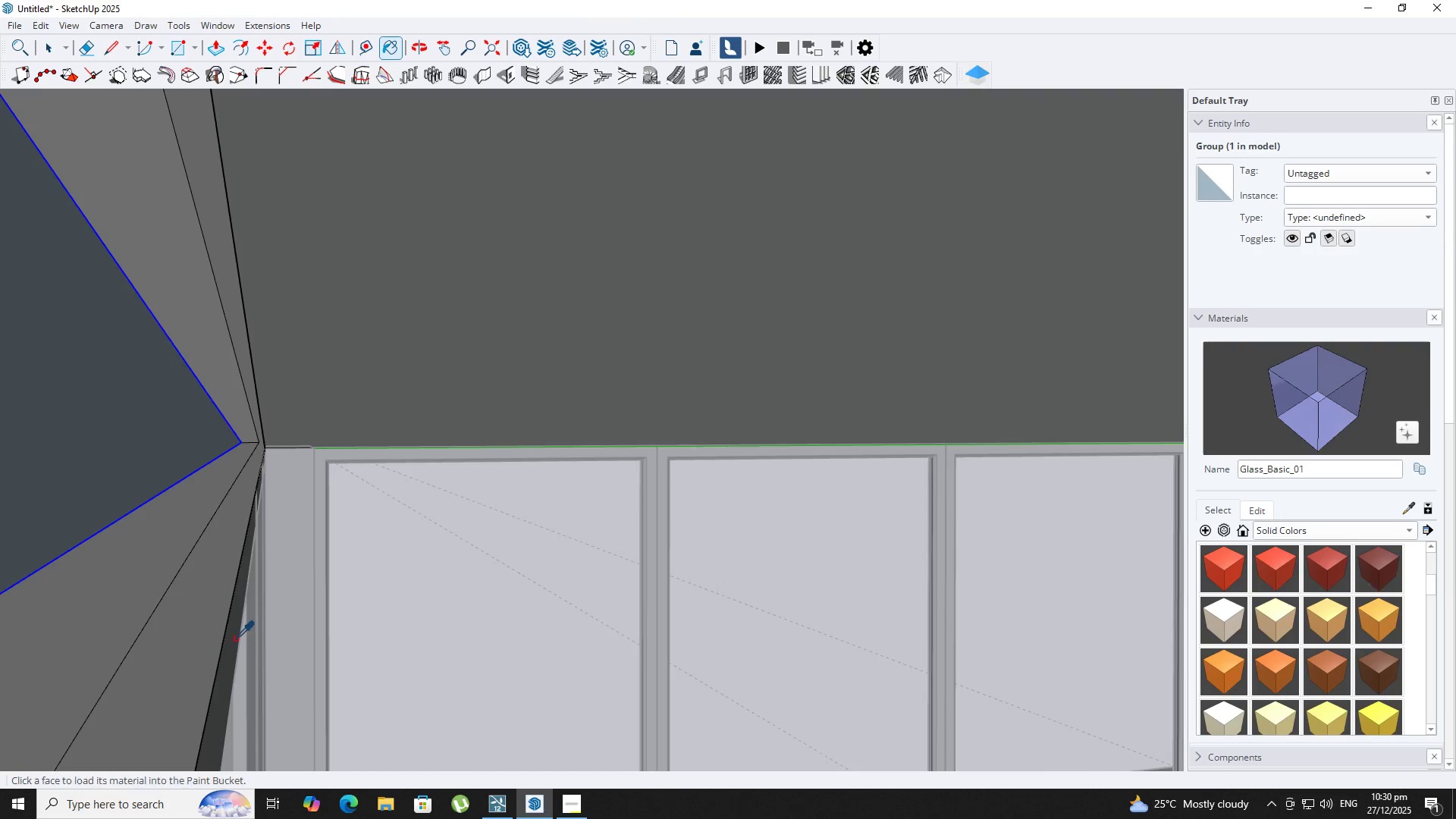 
left_click([235, 639])
 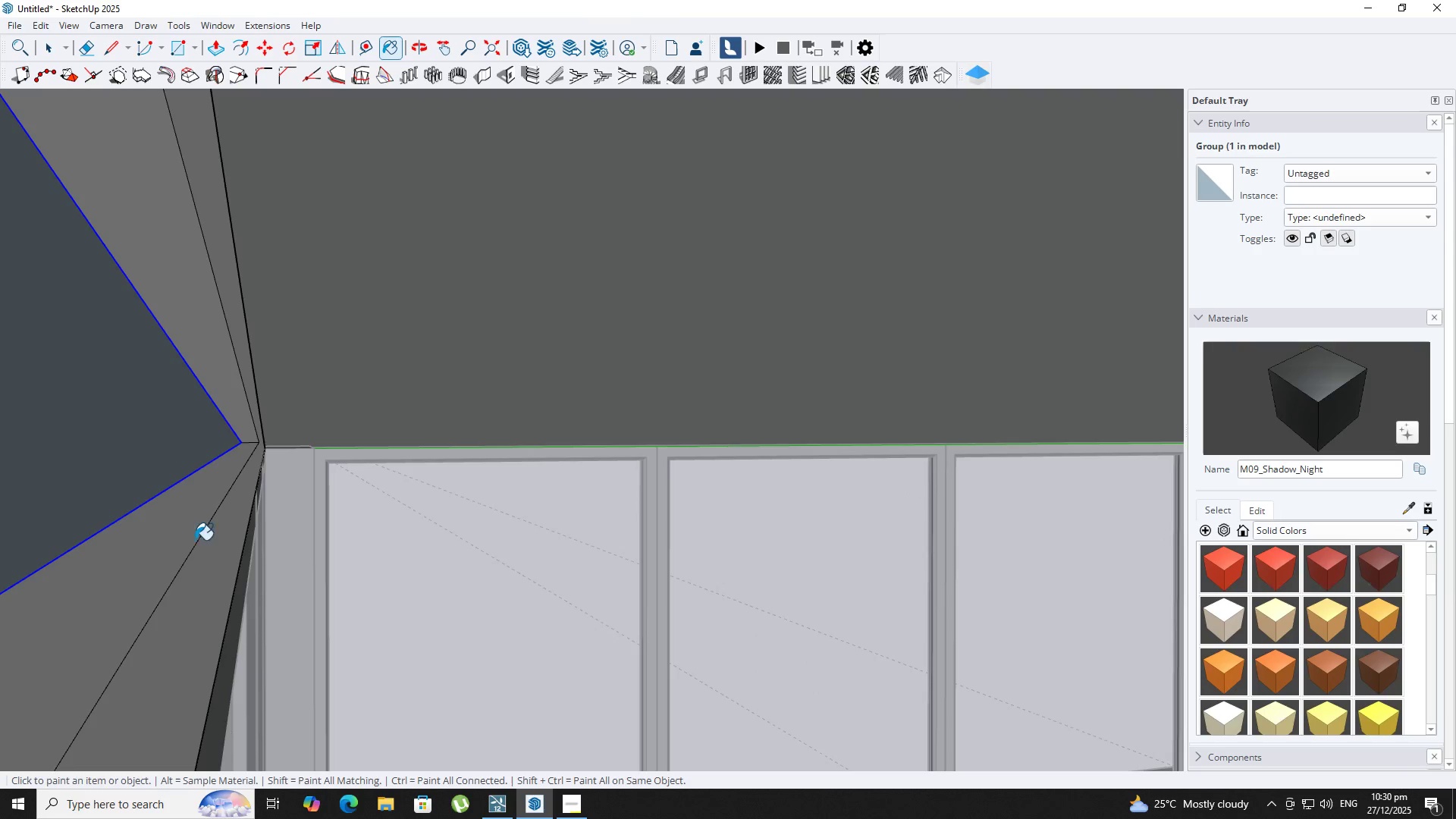 
double_click([186, 533])
 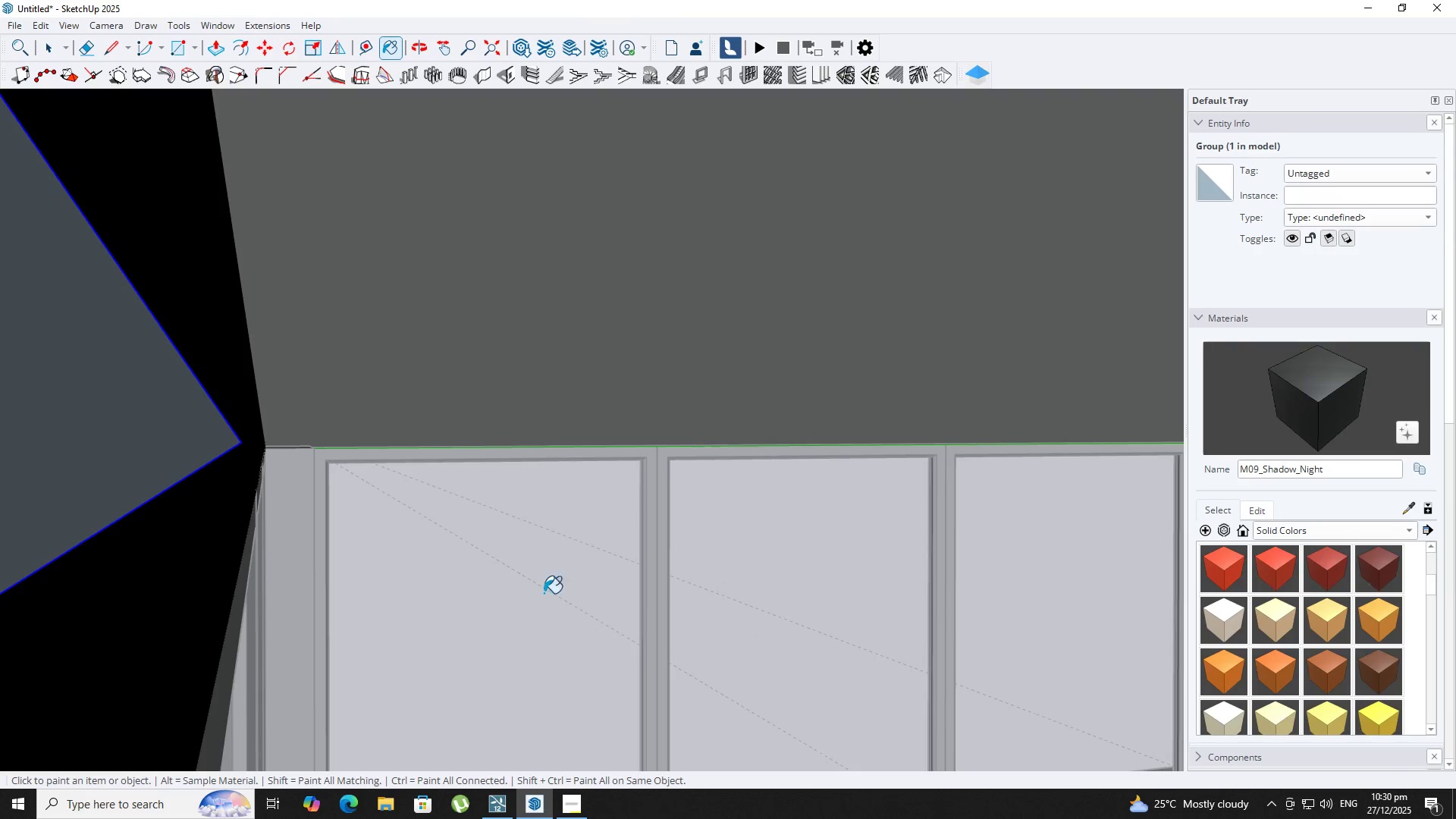 
hold_key(key=AltLeft, duration=0.55)
left_click_drag(start_coordinate=[419, 560], to_coordinate=[410, 555])
 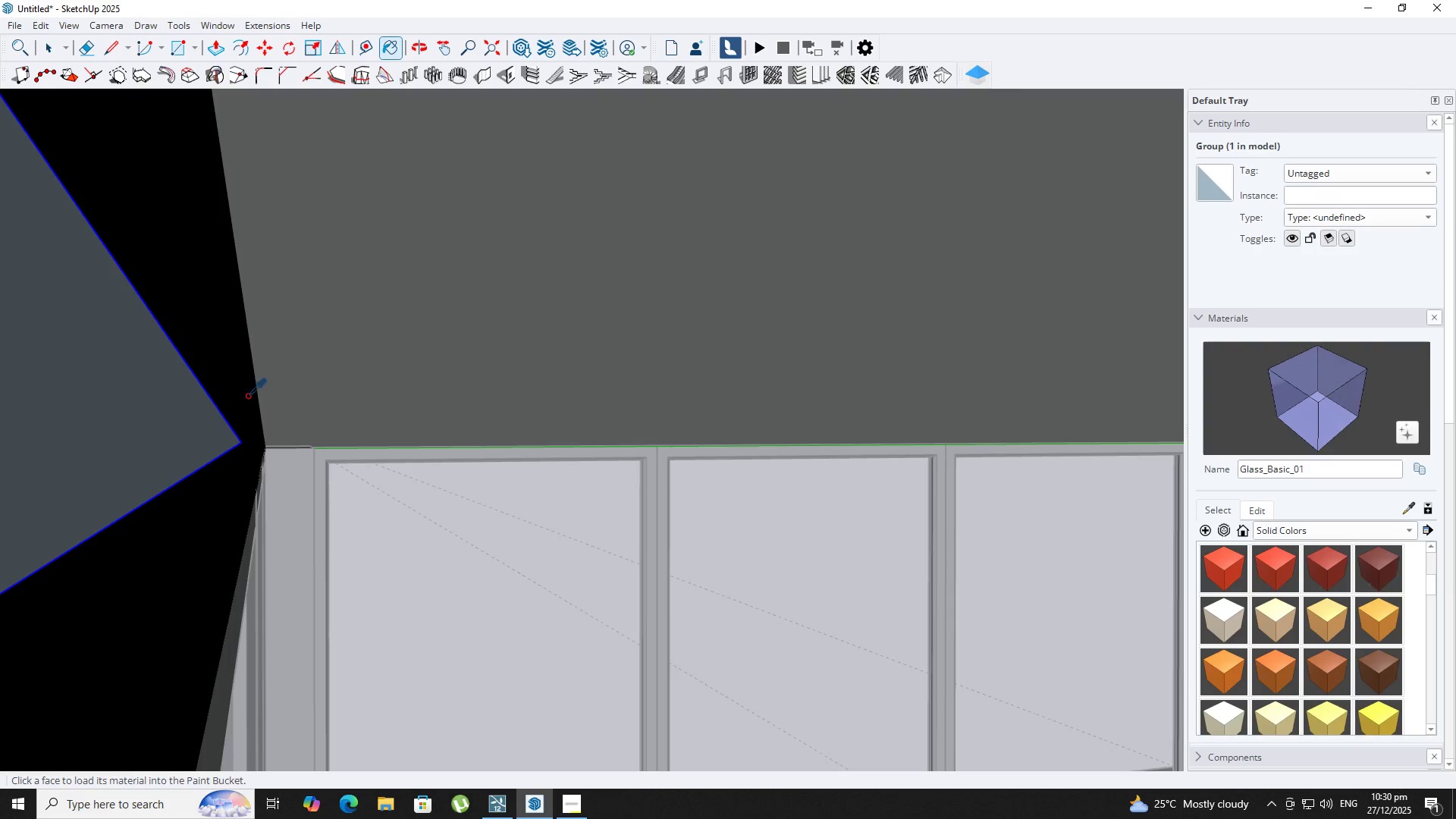 
left_click([111, 452])
 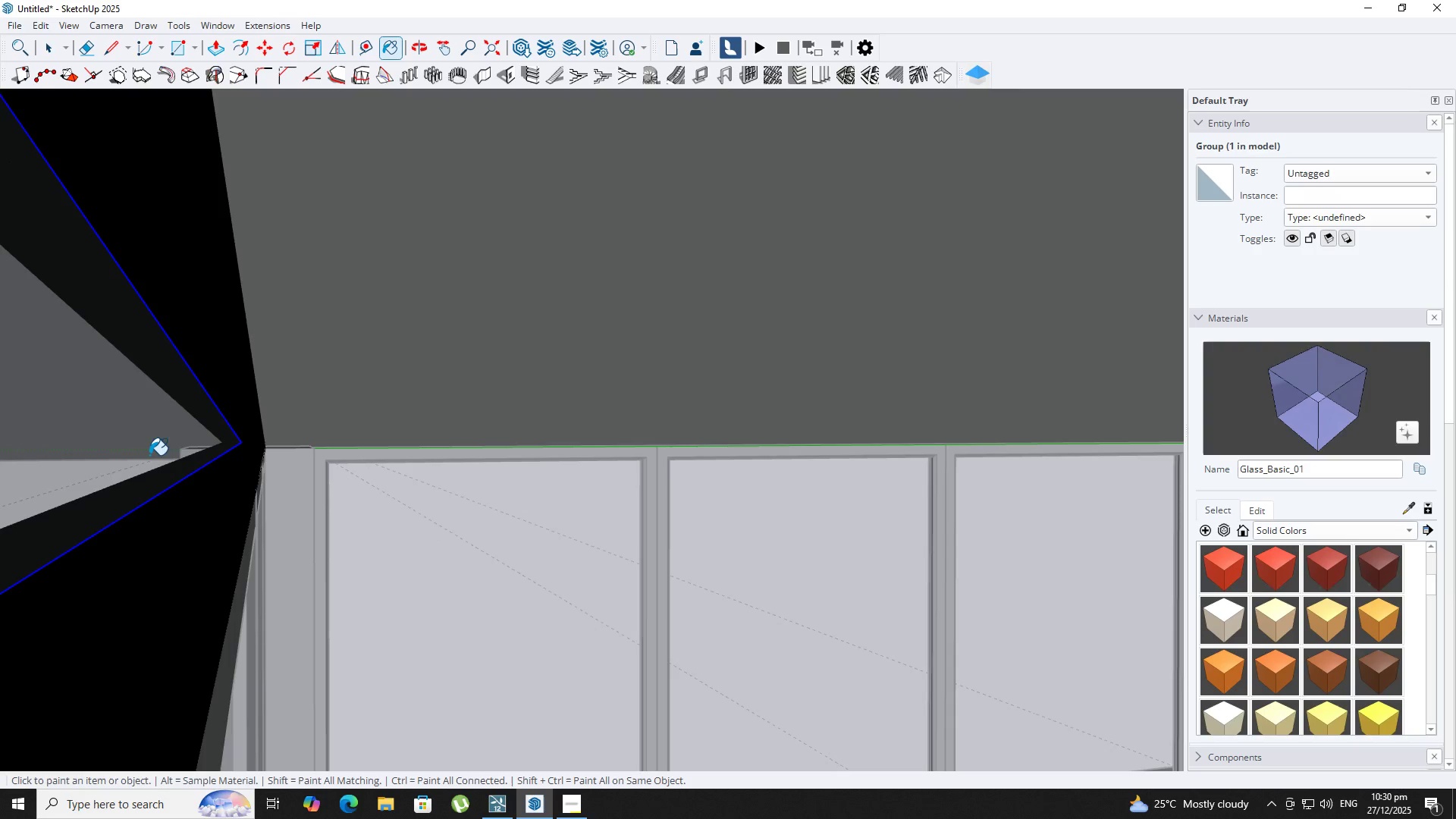 
key(Space)
 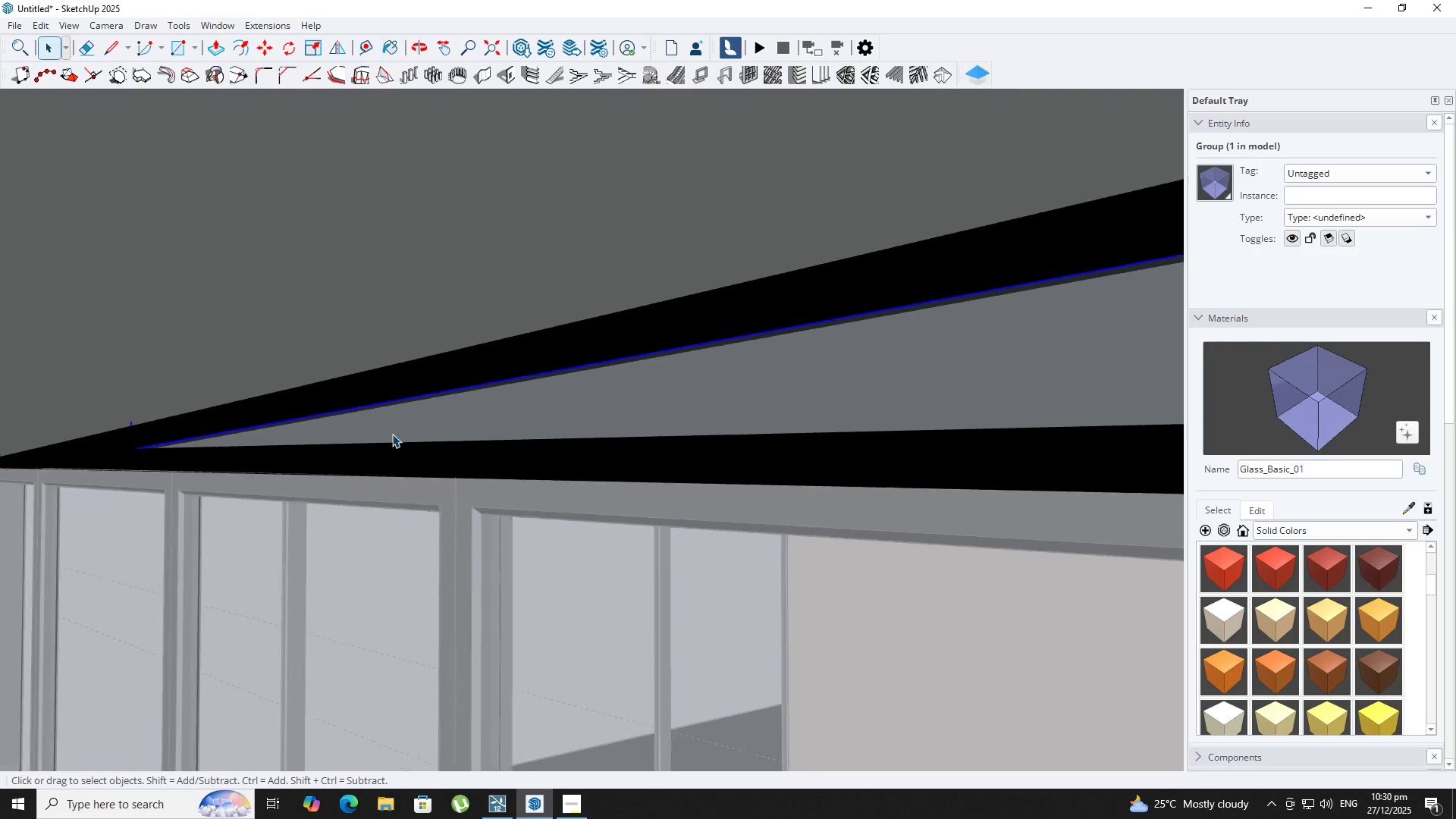 
key(Escape)
 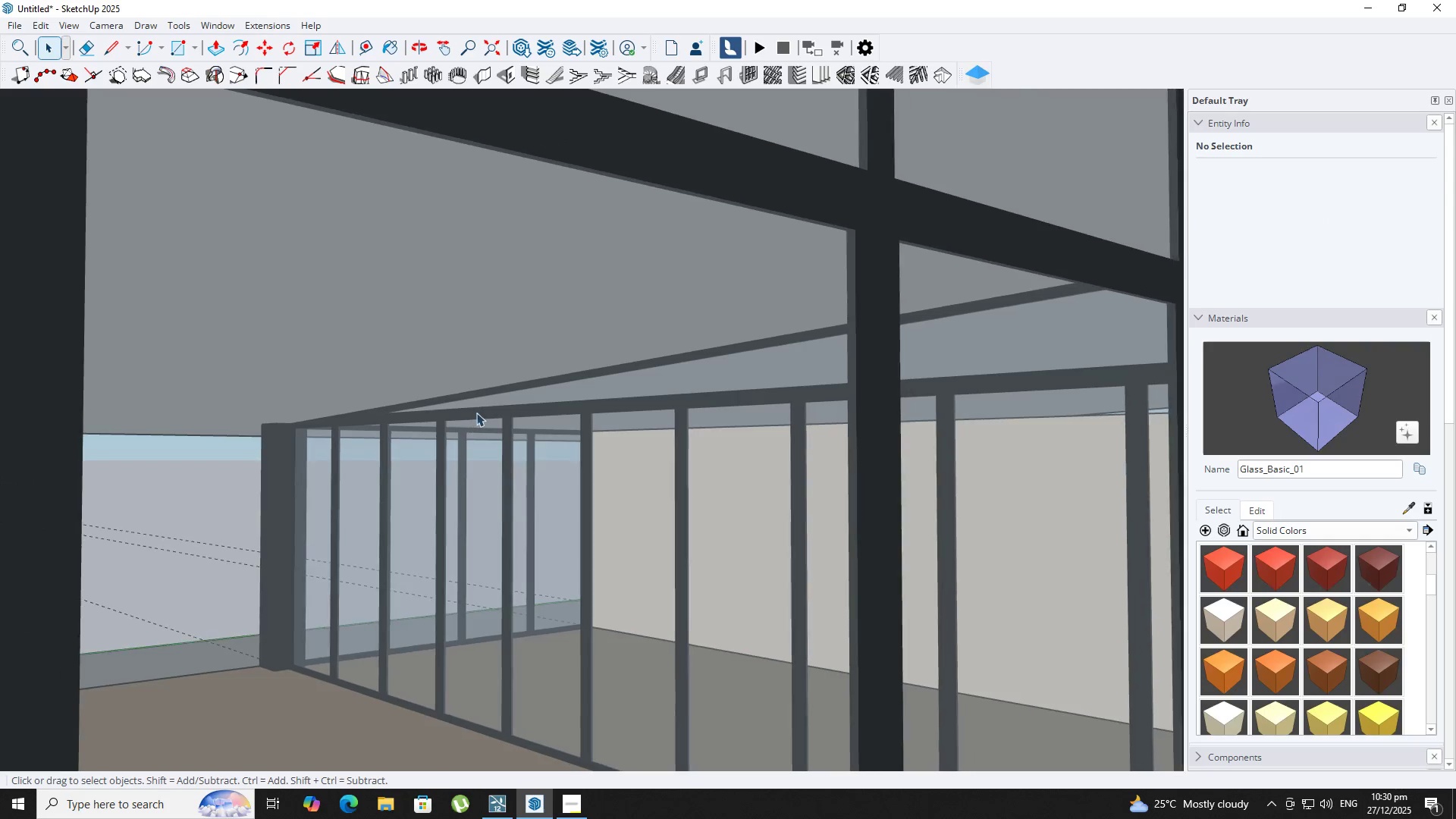 
hold_key(key=ShiftLeft, duration=0.52)
 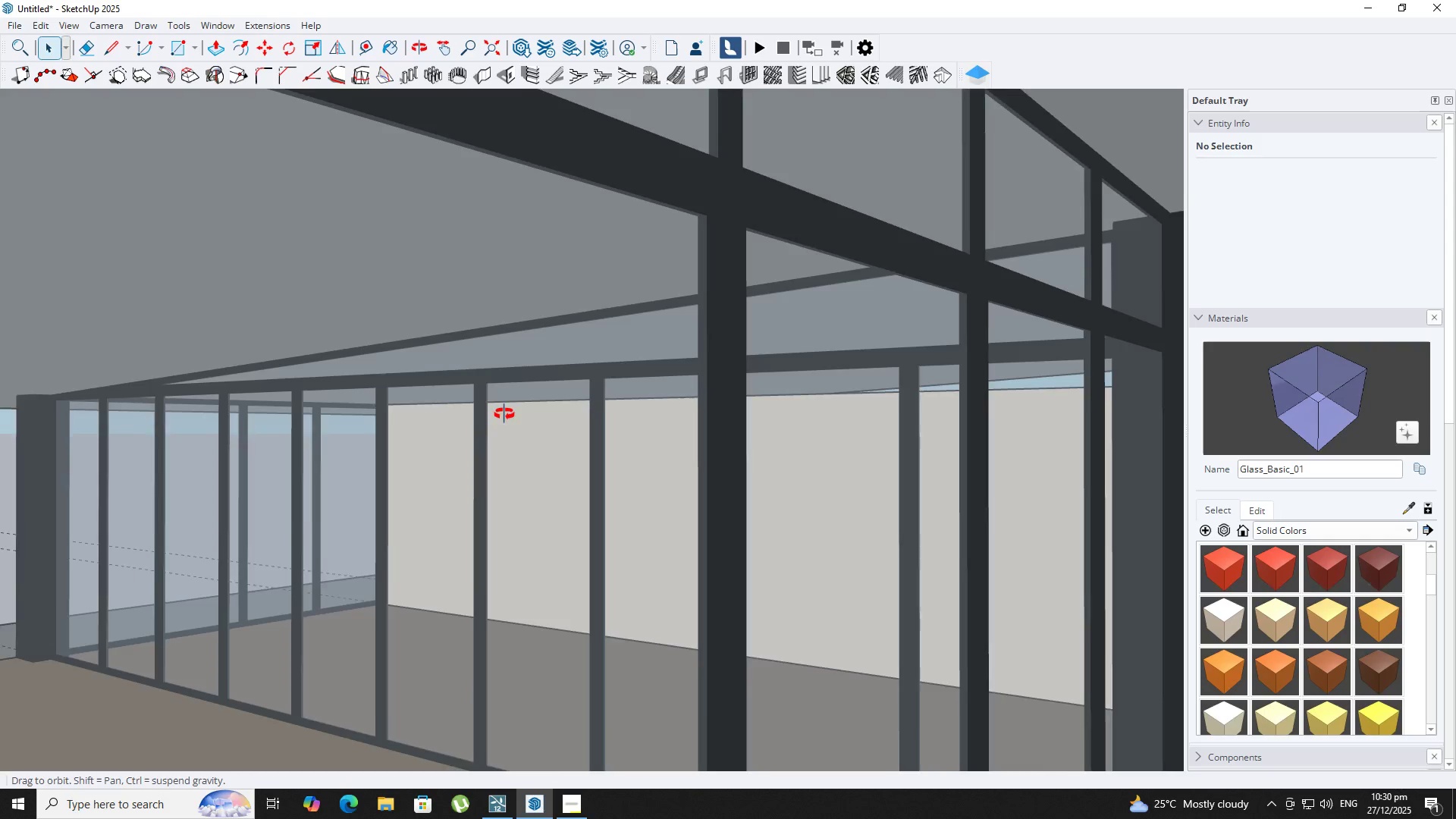 
scroll: coordinate [471, 419], scroll_direction: down, amount: 43.0
 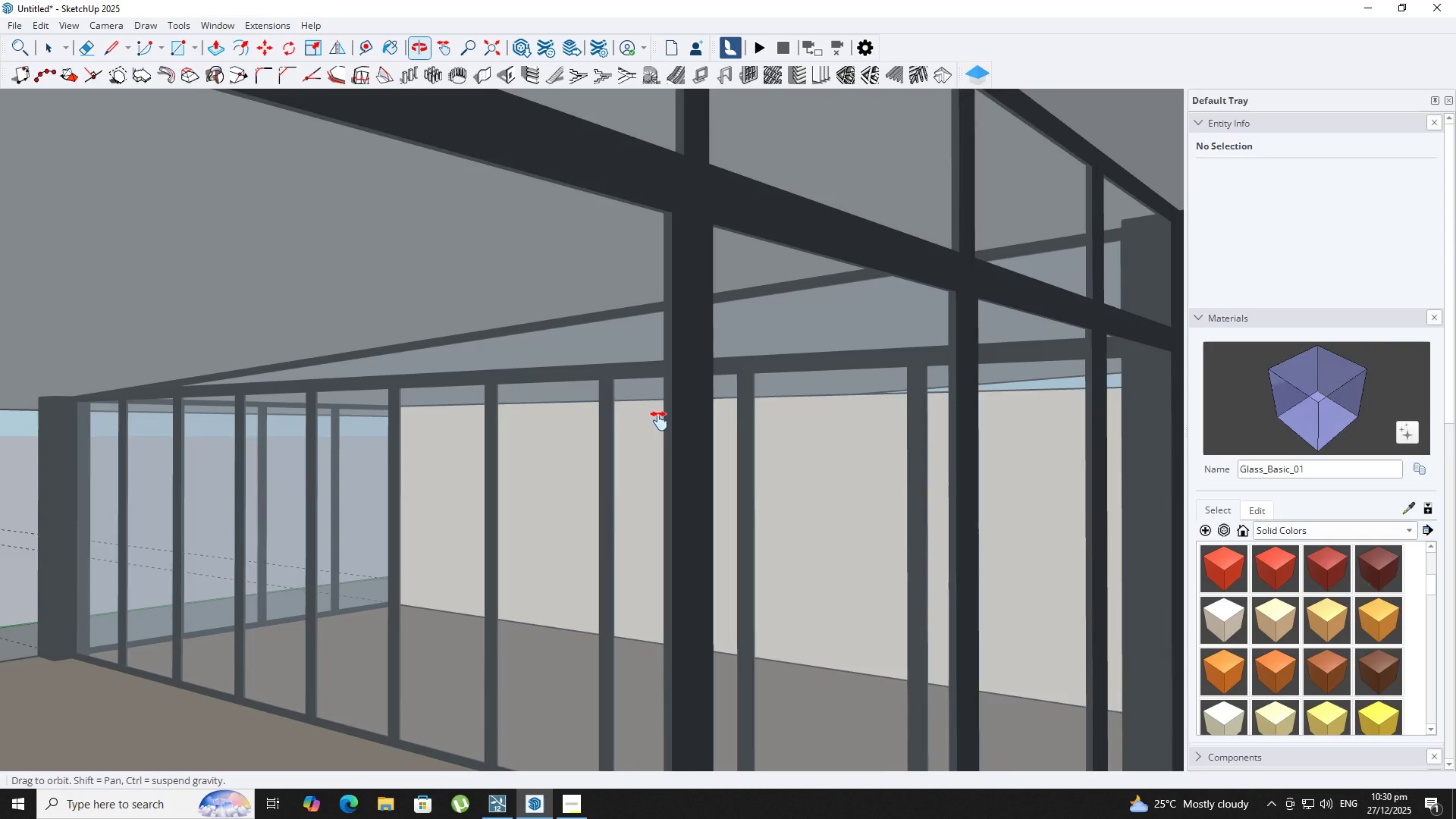 
hold_key(key=ShiftLeft, duration=1.53)
scroll: coordinate [817, 414], scroll_direction: down, amount: 3.0
 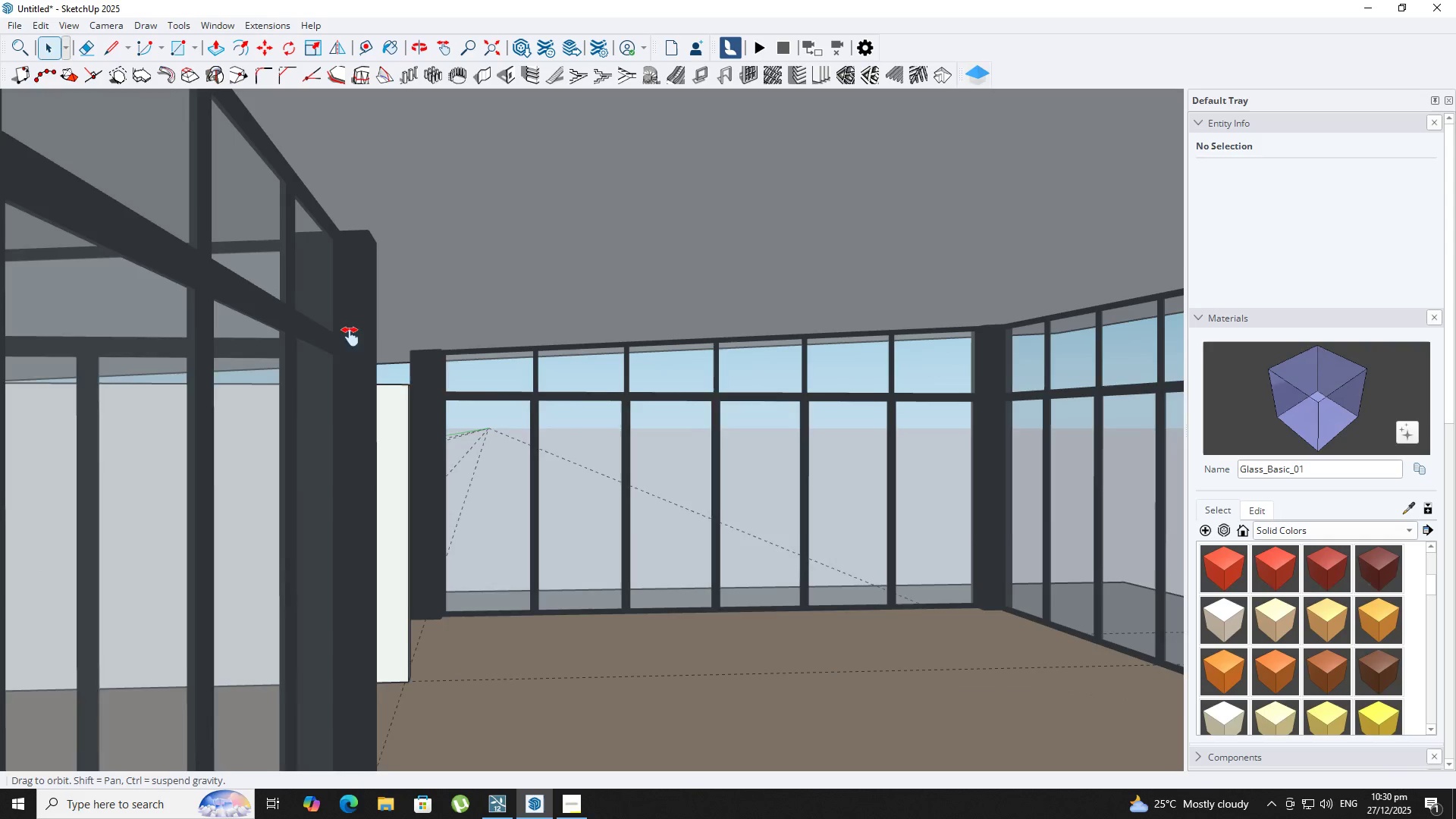 
key(Shift+ShiftLeft)
 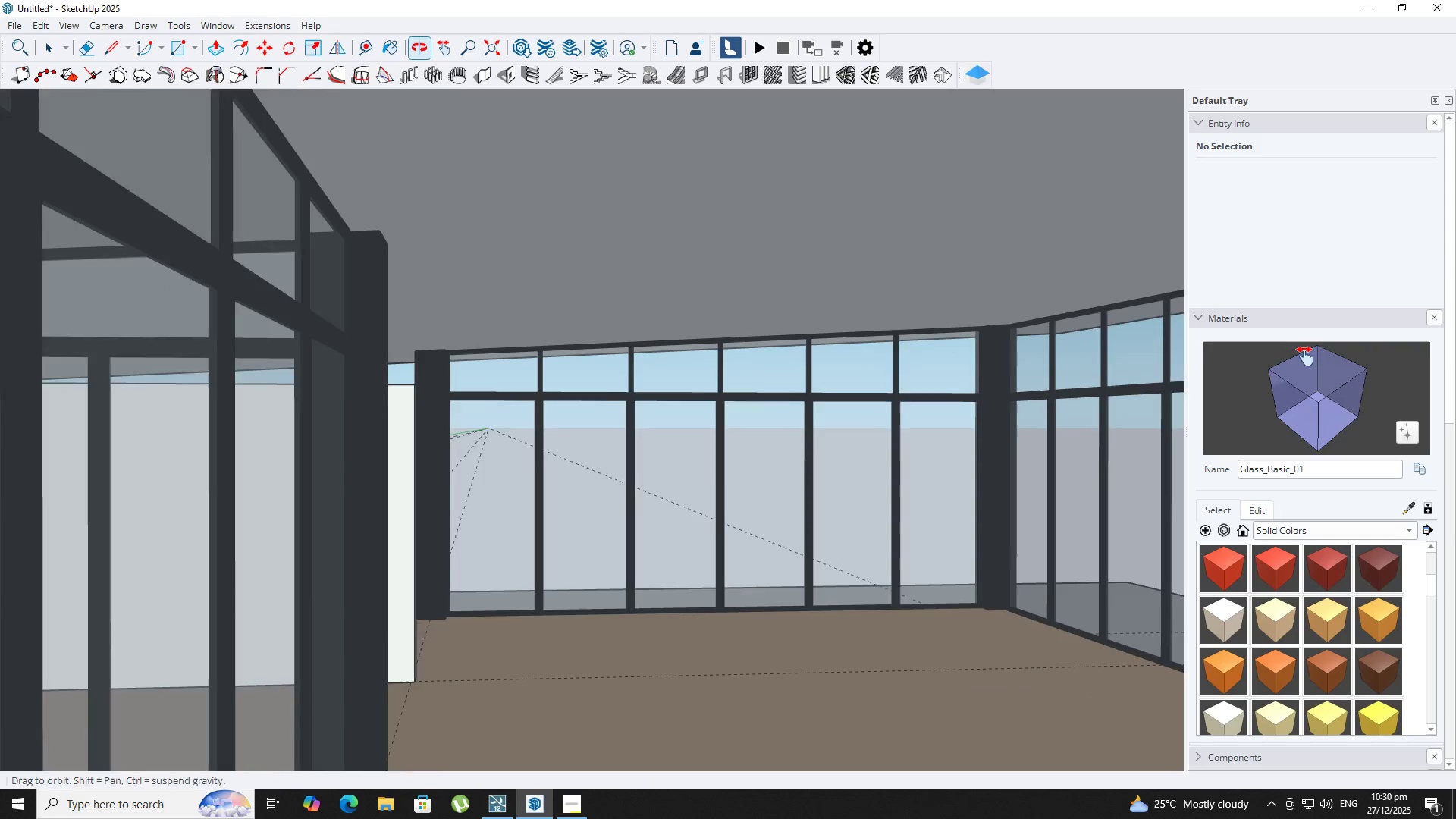 
key(Shift+ShiftLeft)
 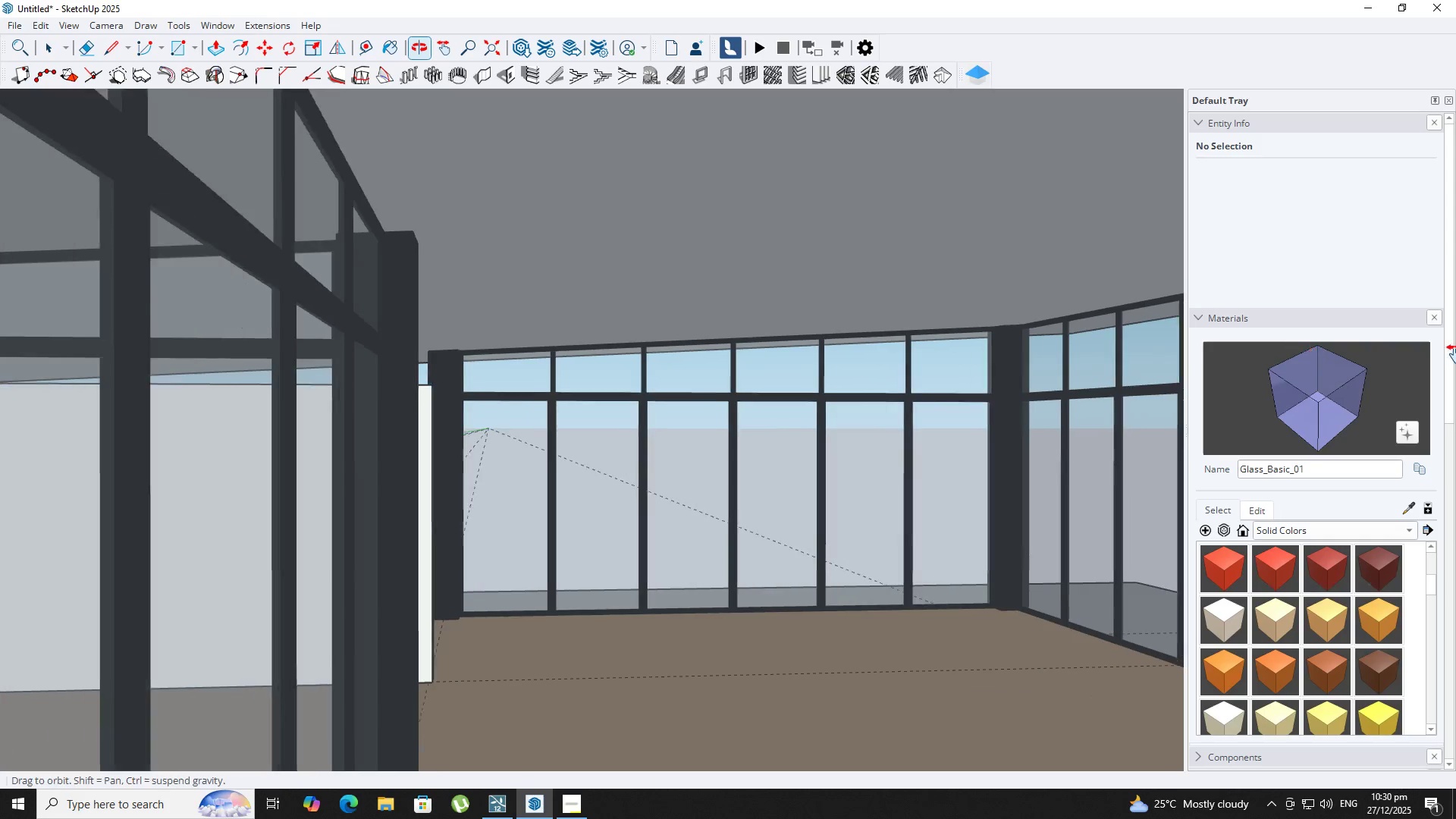 
key(Shift+ShiftLeft)
 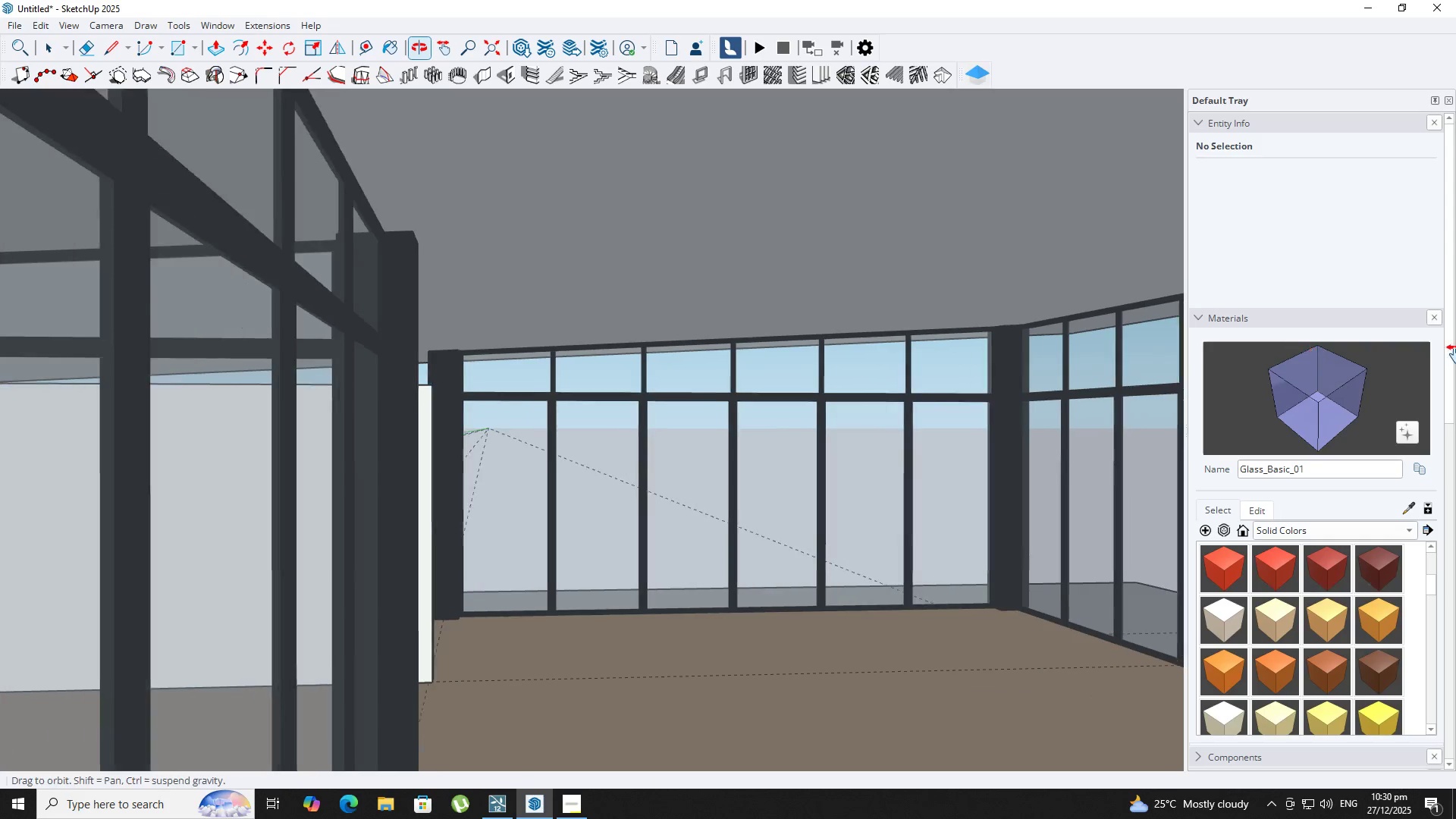 
key(Shift+ShiftLeft)
 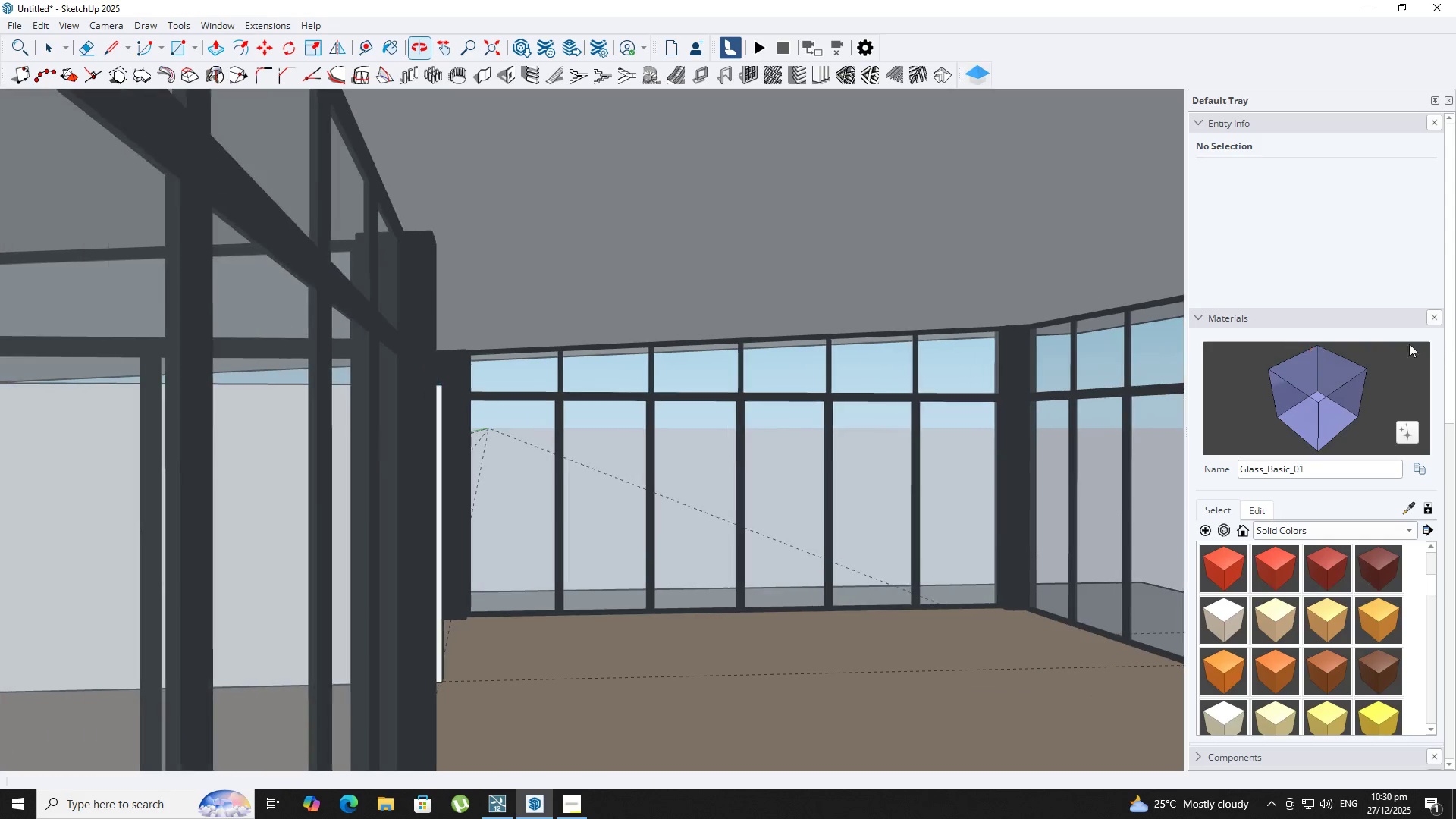 
key(Shift+ShiftLeft)
 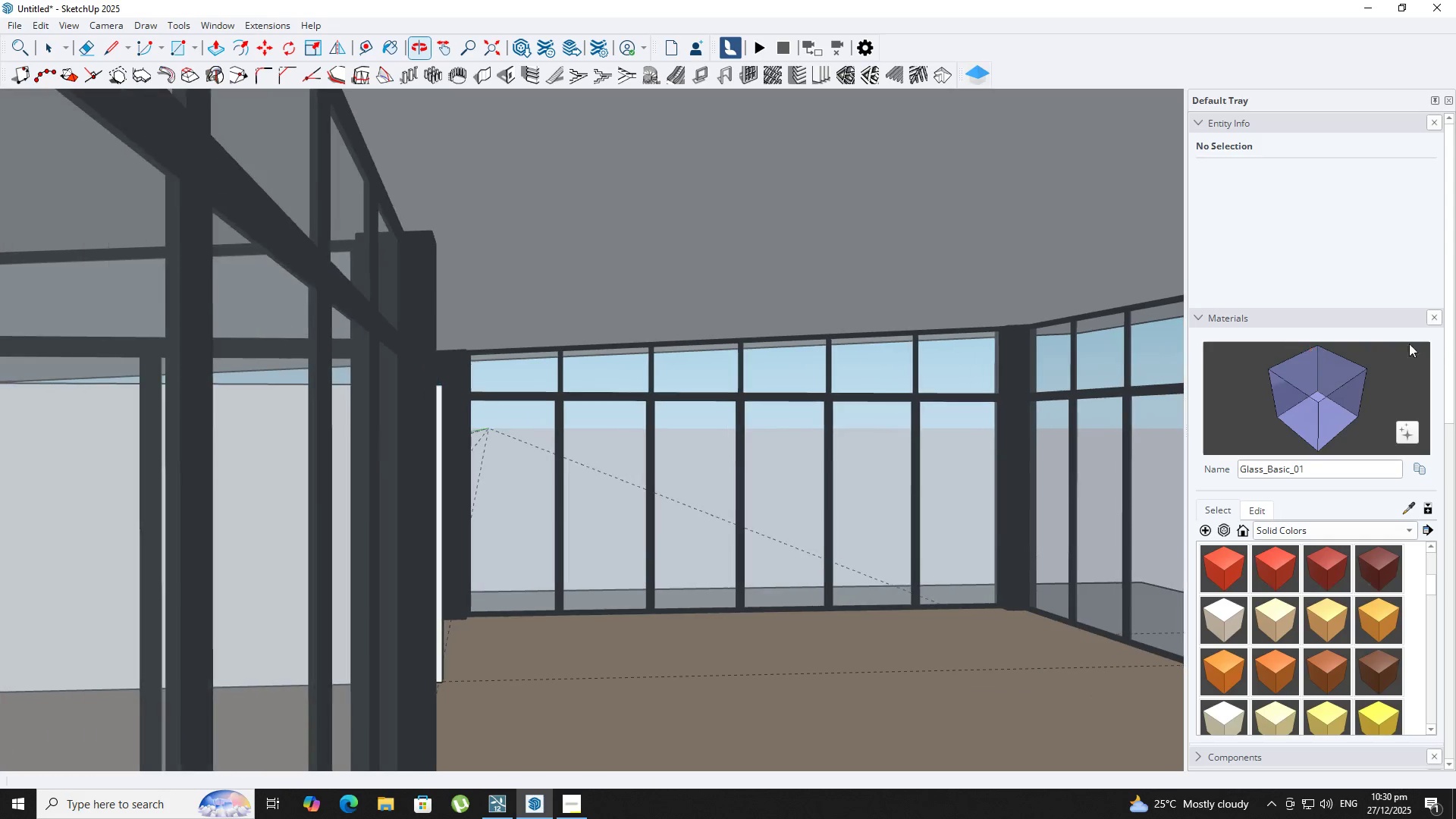 
key(Shift+ShiftLeft)
 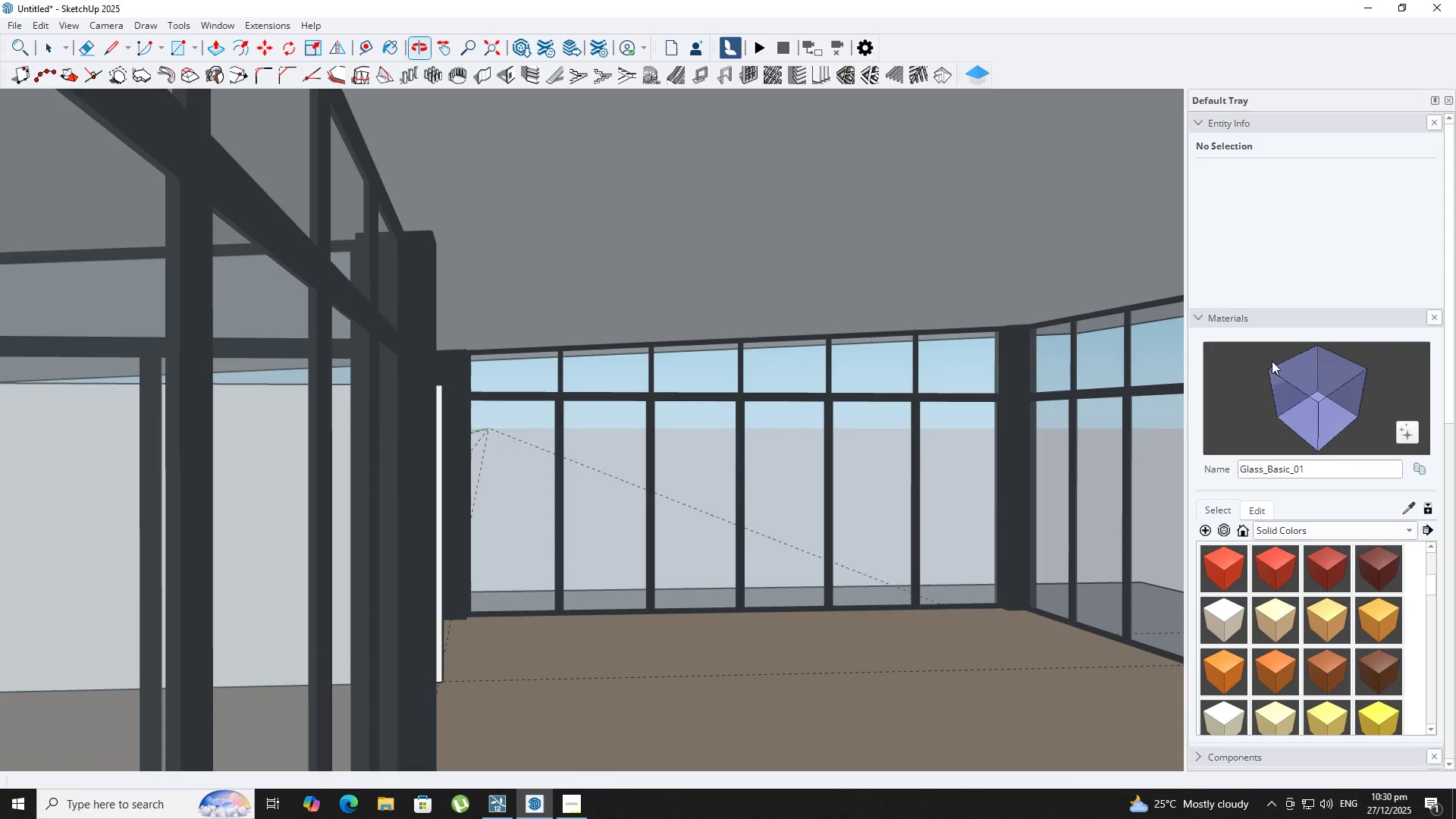 
key(Shift+ShiftLeft)
 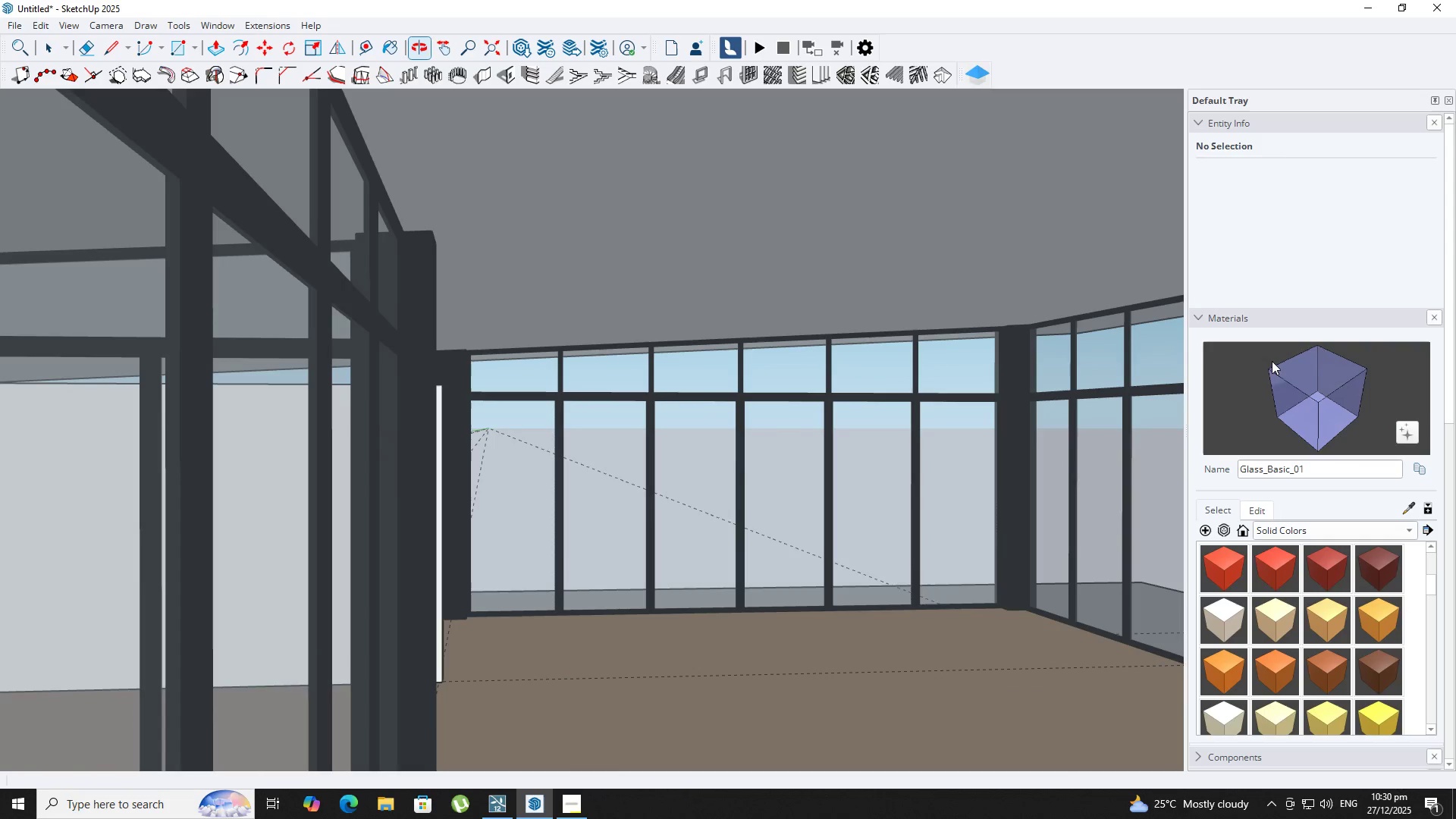 
key(Shift+ShiftLeft)
 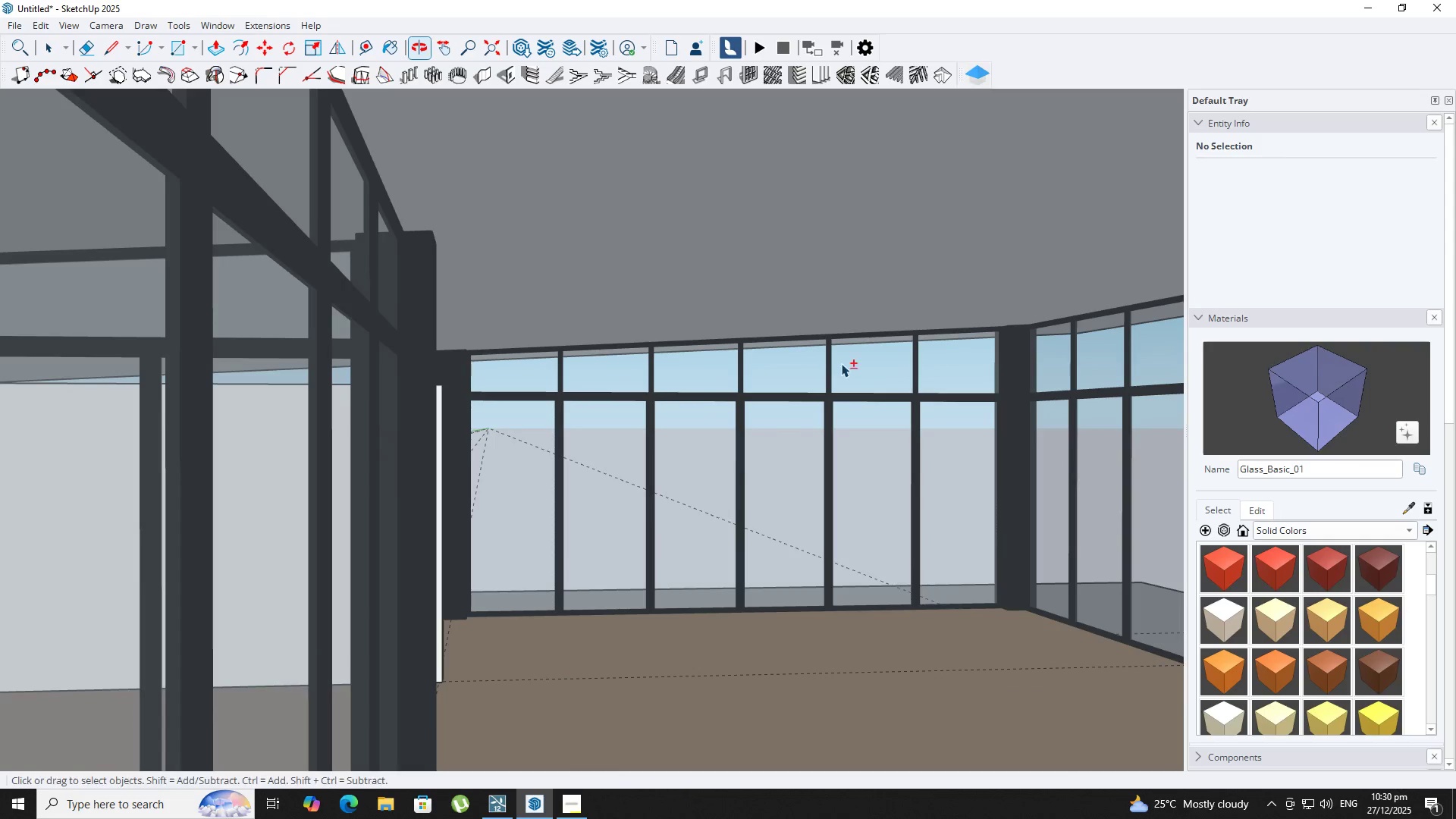 
key(Shift+ShiftLeft)
 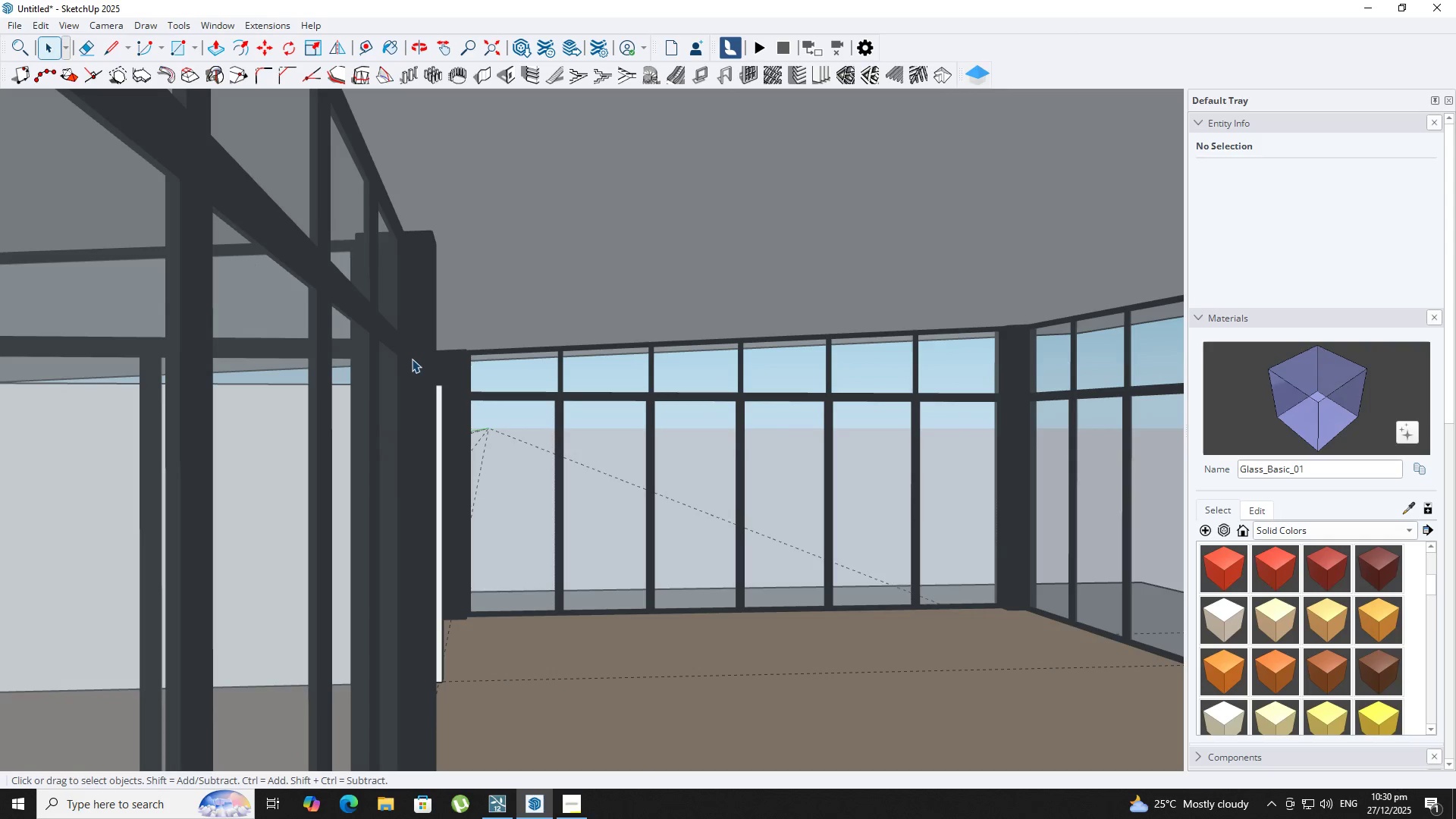 
hold_key(key=ShiftLeft, duration=0.69)
 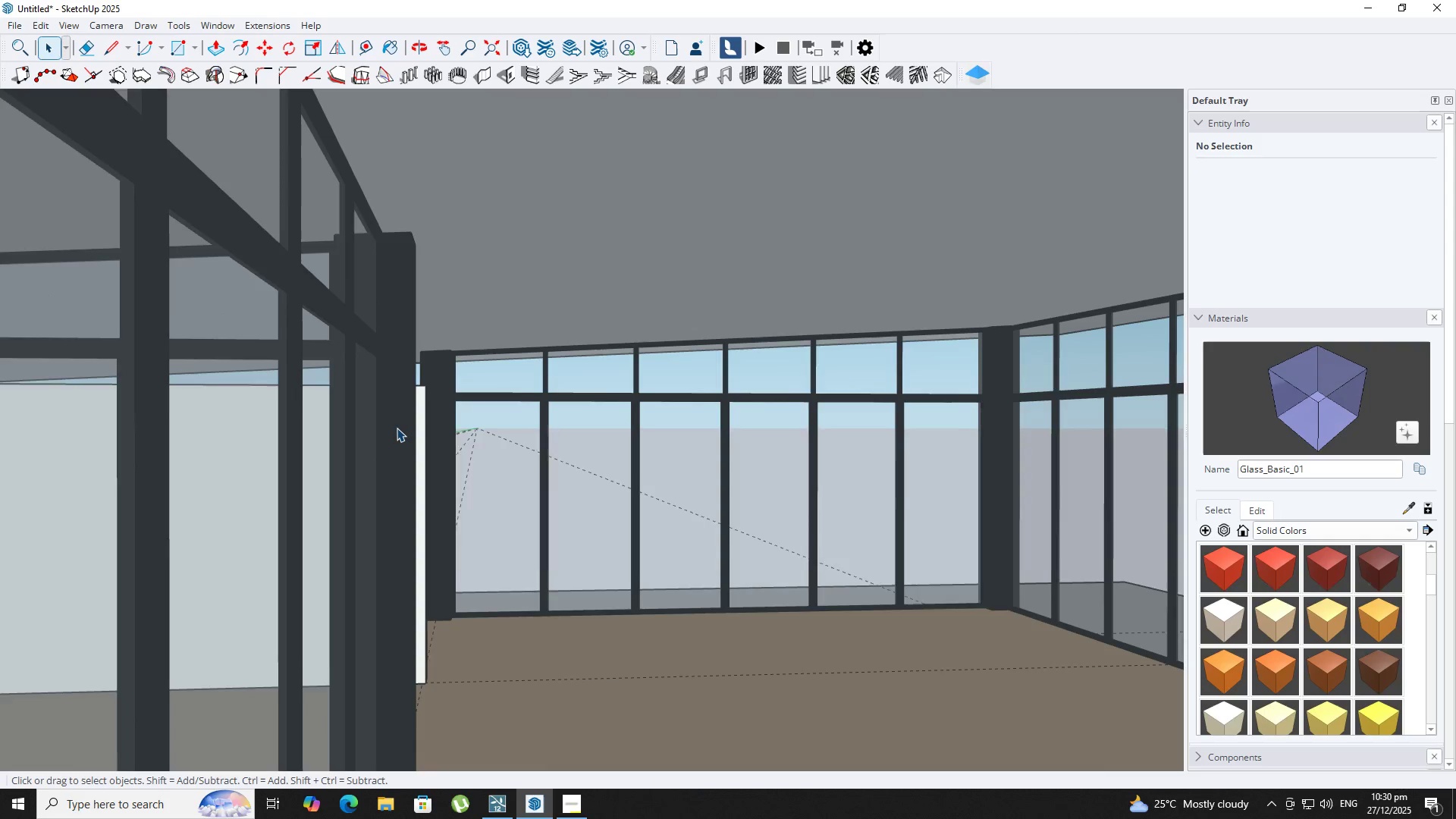 
scroll: coordinate [1455, 350], scroll_direction: down, amount: 3.0
 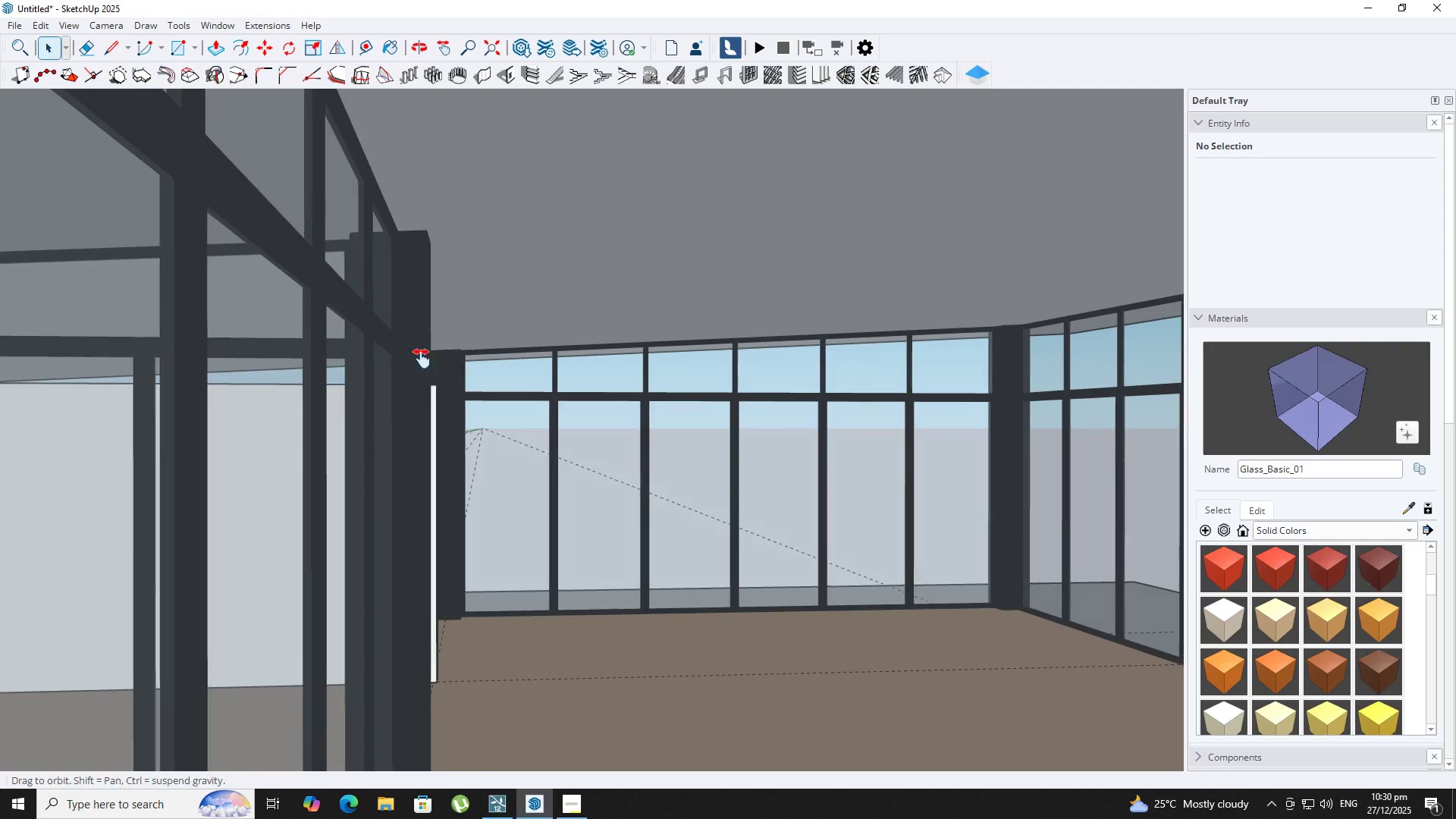 
scroll: coordinate [549, 471], scroll_direction: up, amount: 19.0
 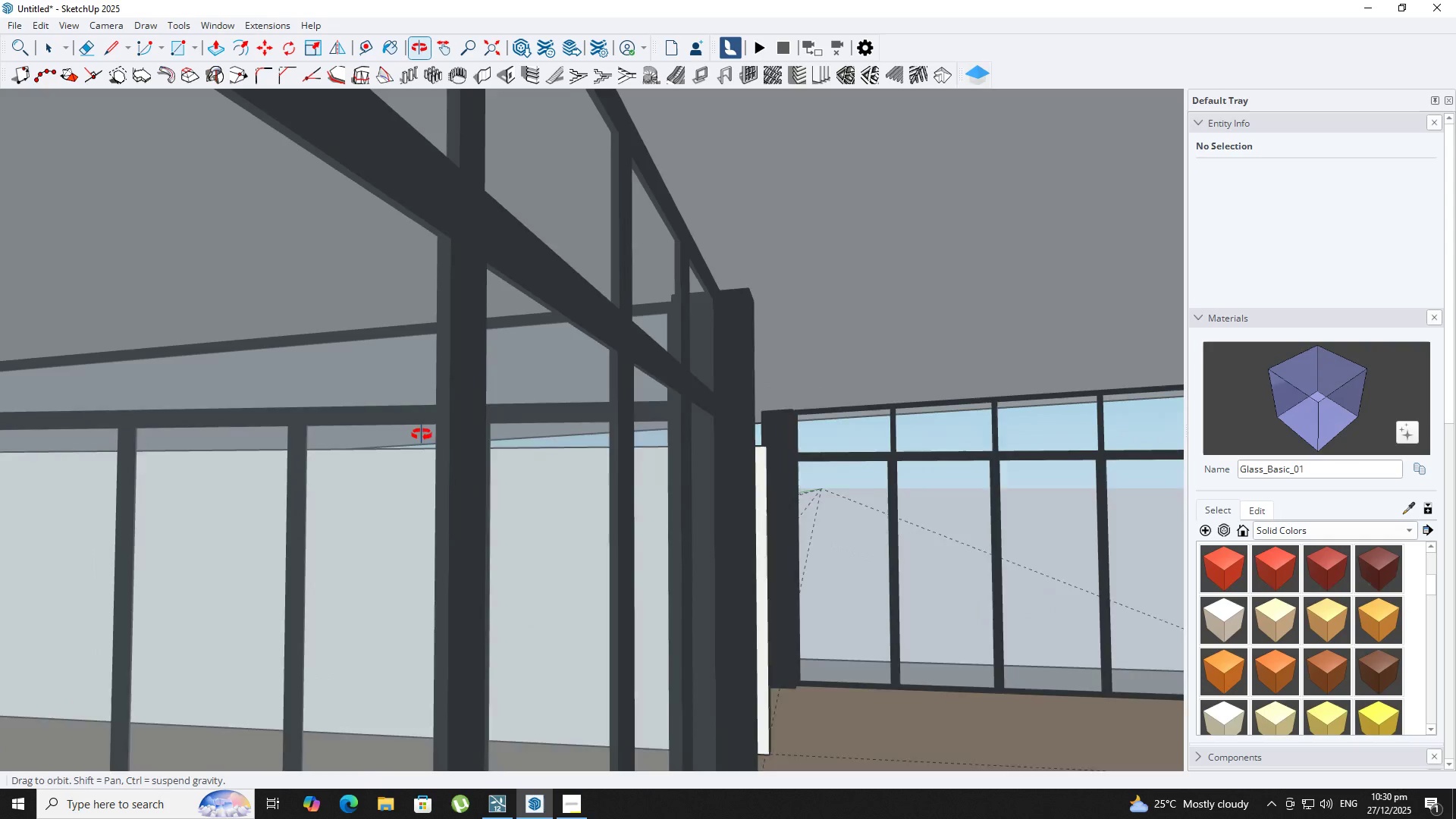 
hold_key(key=ShiftLeft, duration=0.47)
 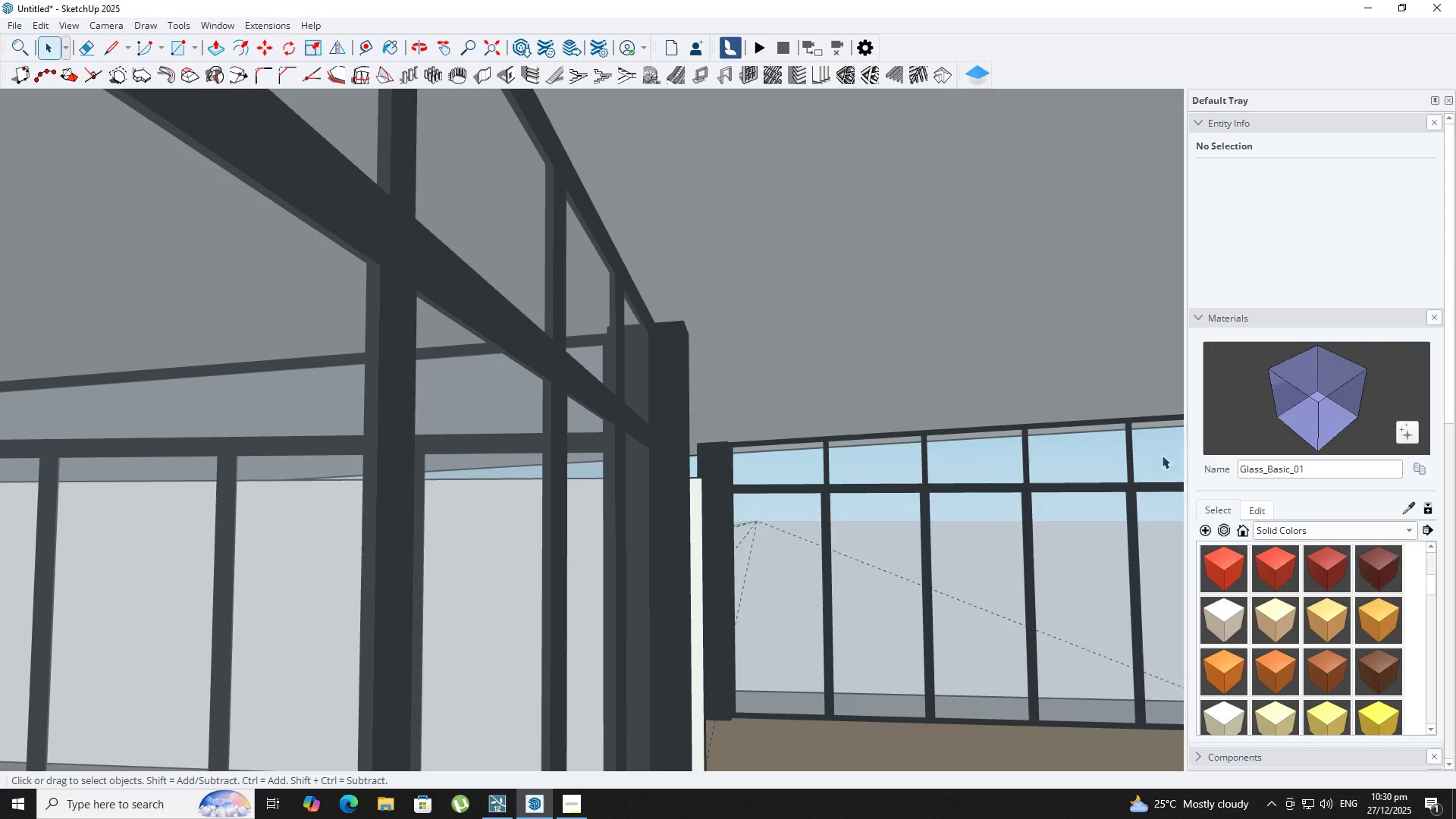 
scroll: coordinate [752, 489], scroll_direction: up, amount: 28.0
 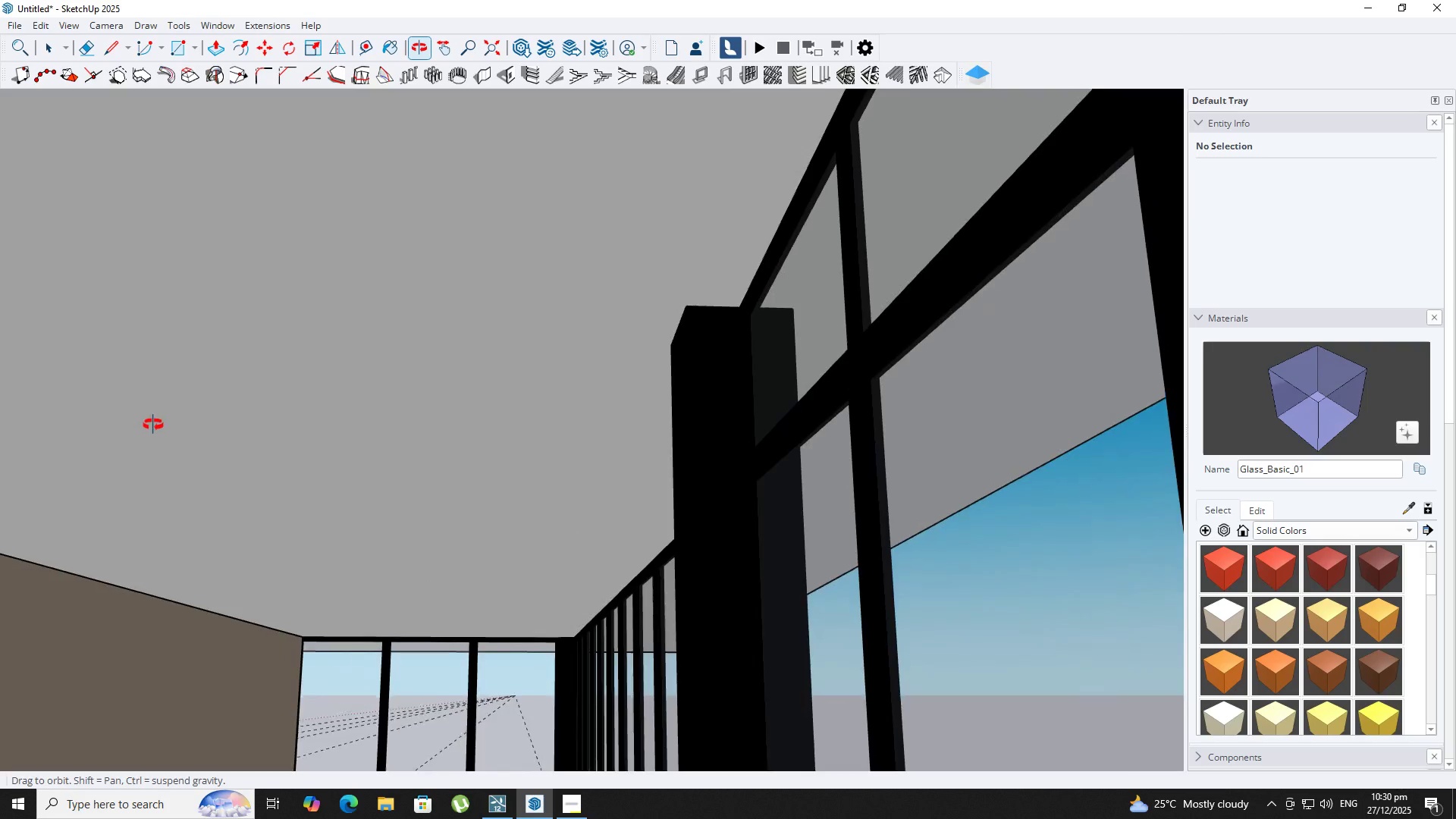 
hold_key(key=ShiftLeft, duration=0.77)
 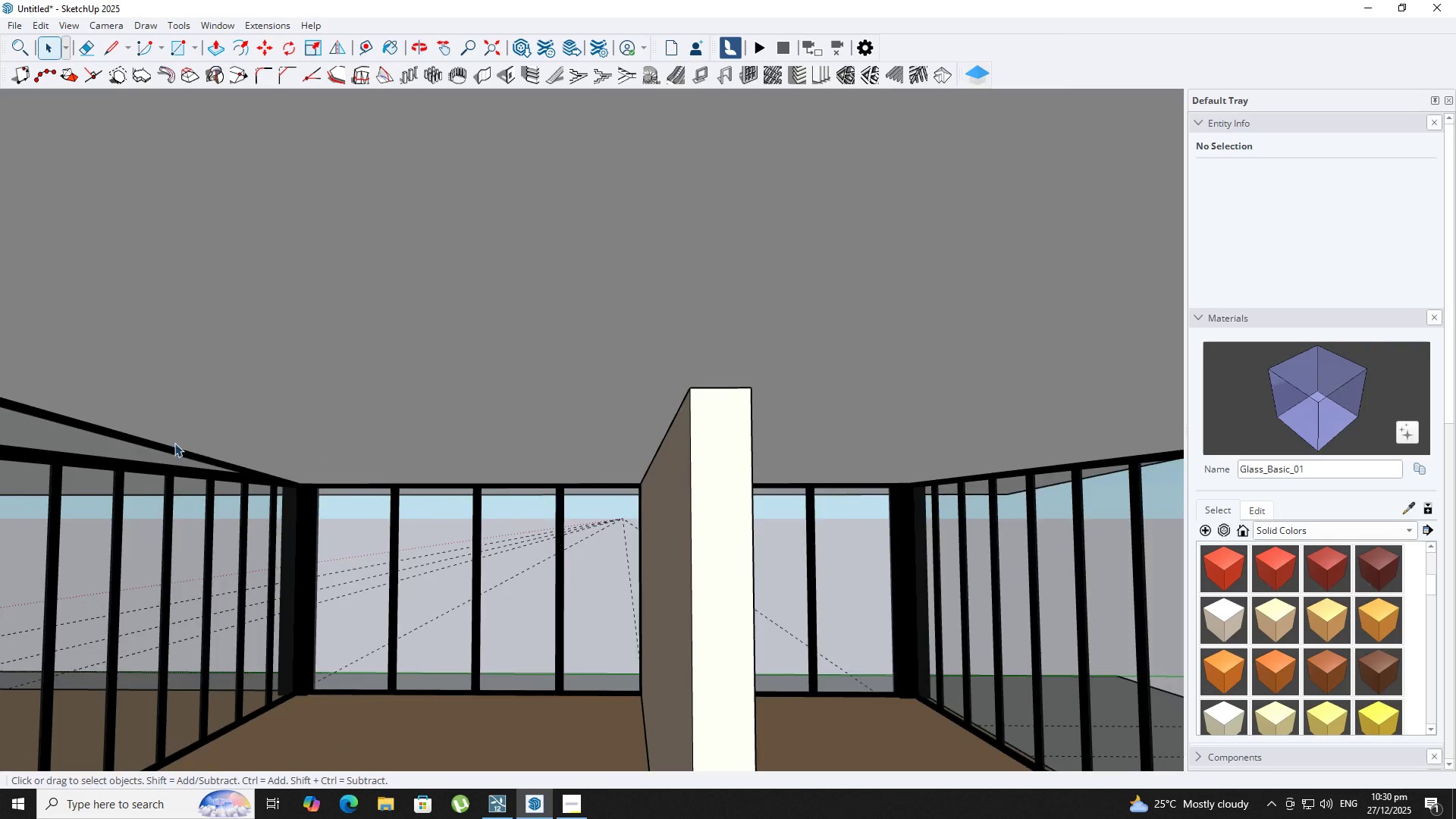 
left_click([99, 453])
 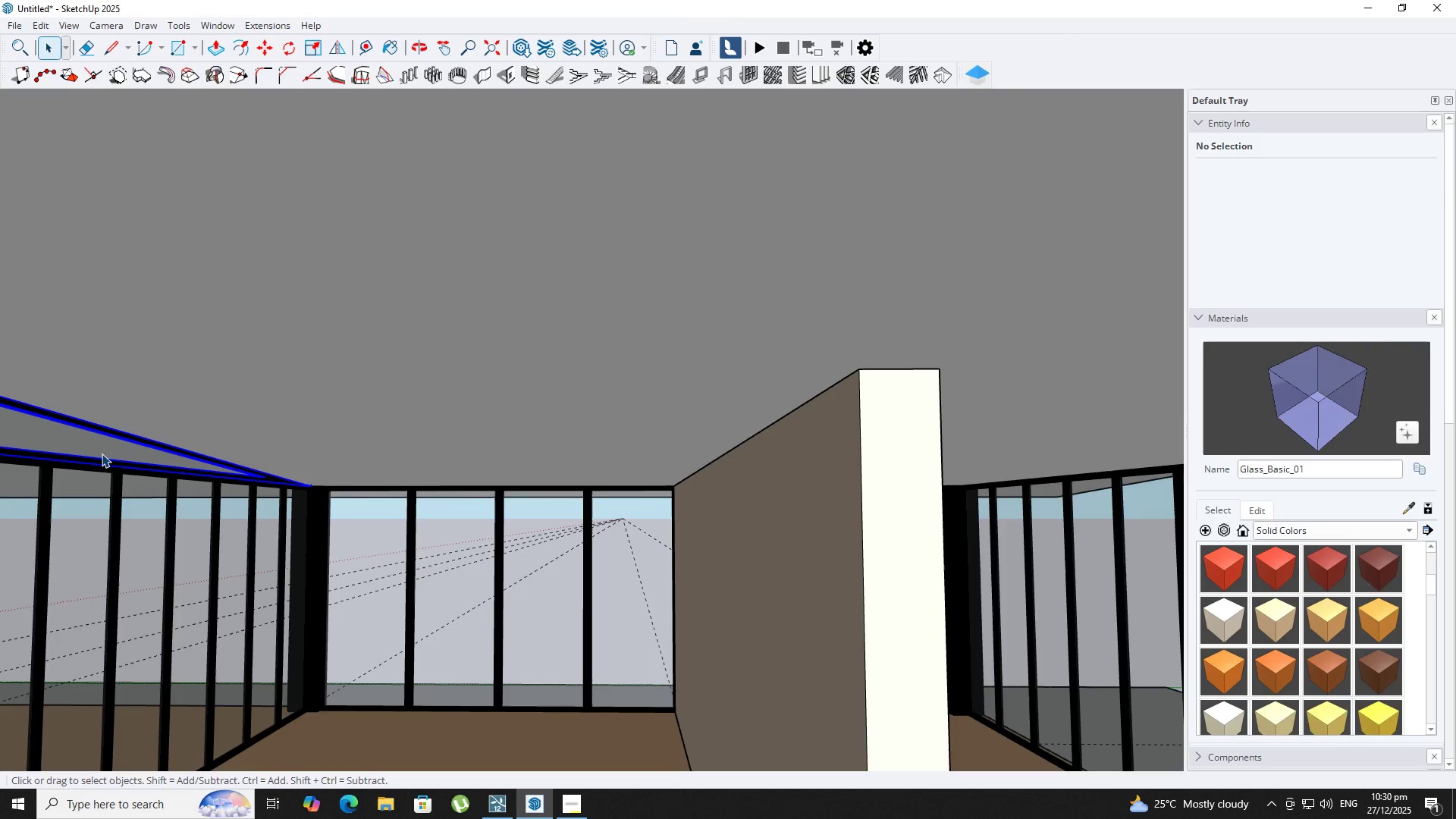 
scroll: coordinate [140, 449], scroll_direction: up, amount: 1.0
 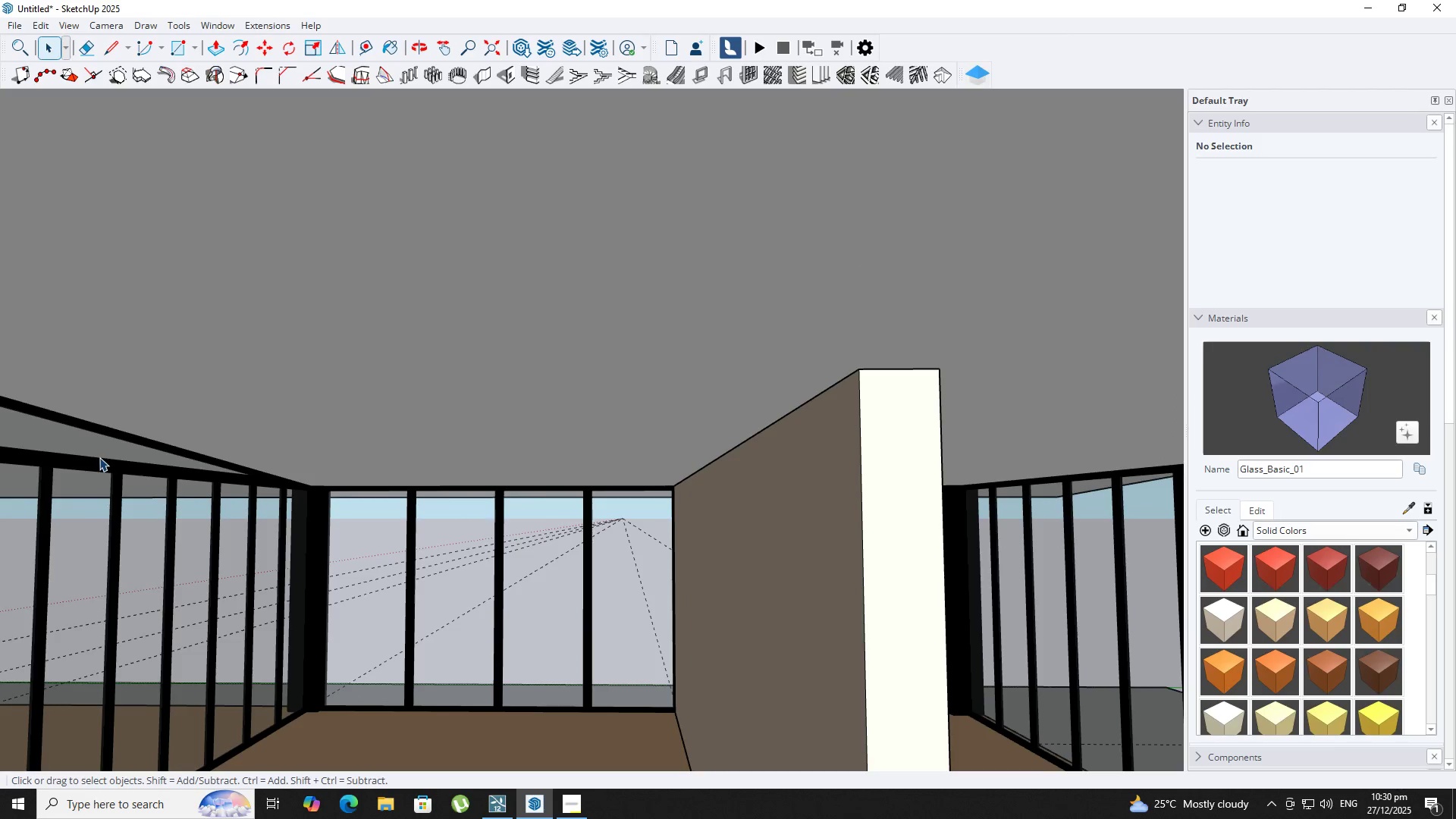 
key(M)
 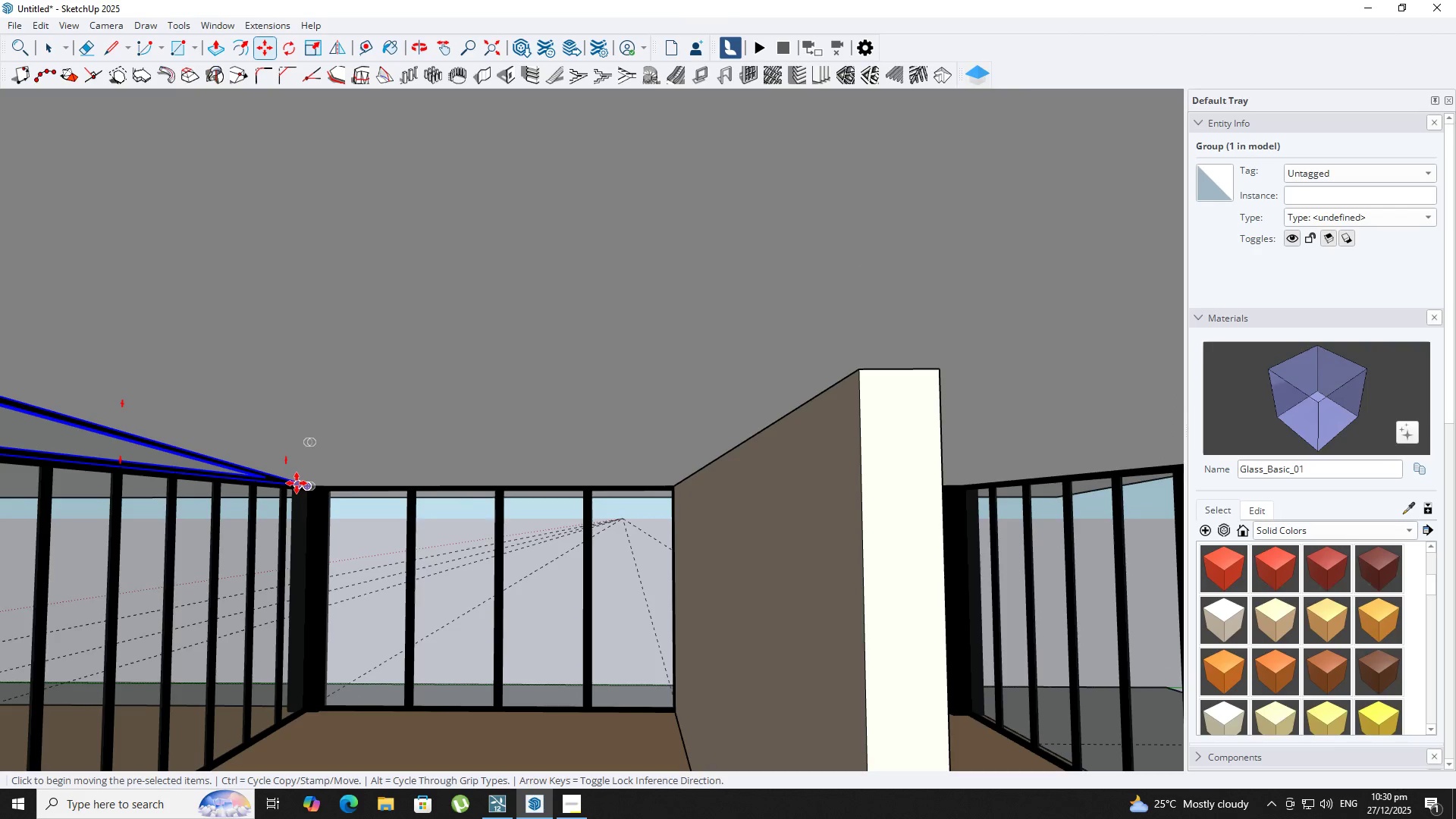 
left_click_drag(start_coordinate=[301, 484], to_coordinate=[307, 484])
 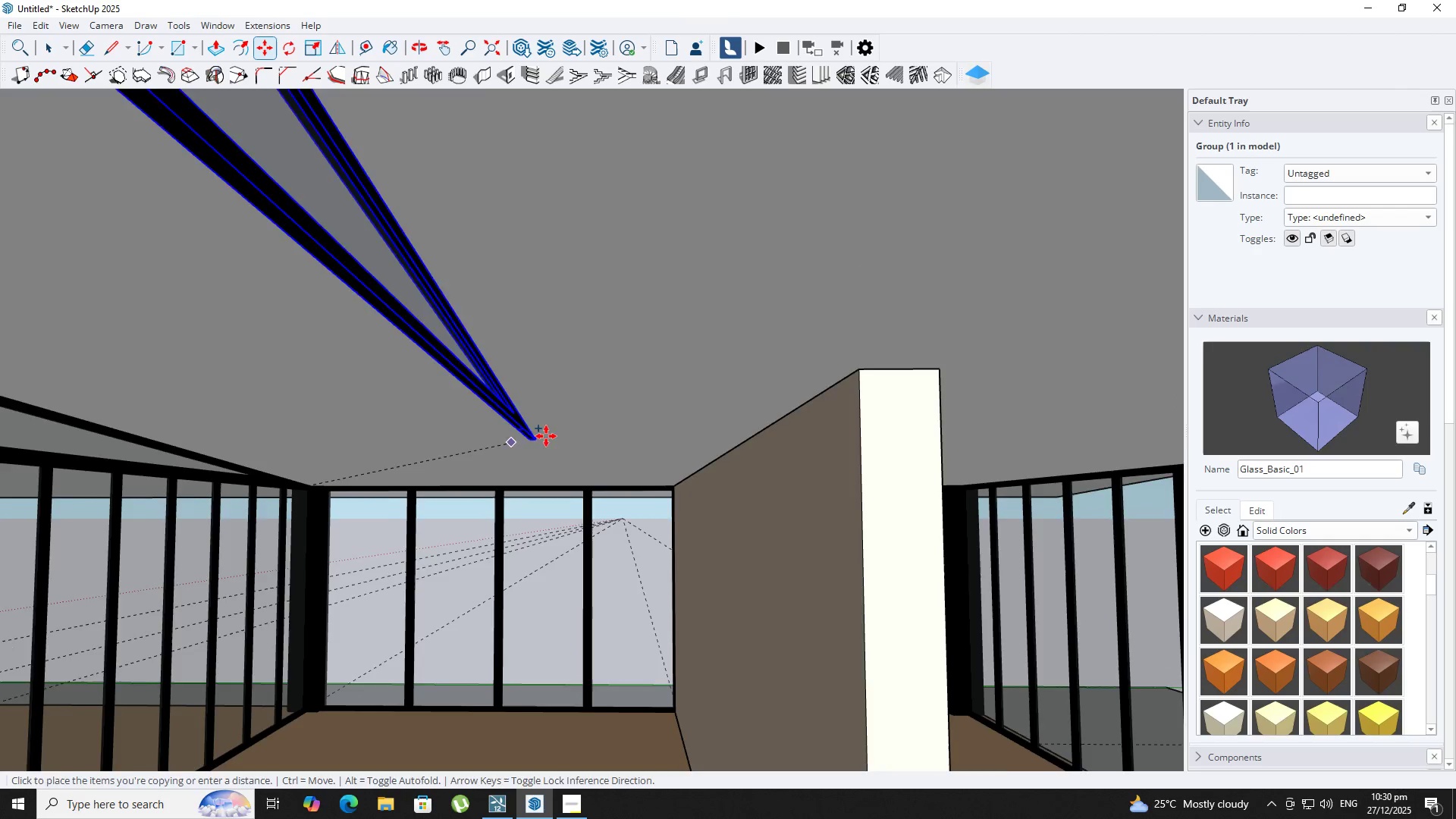 
key(Control+ControlLeft)
 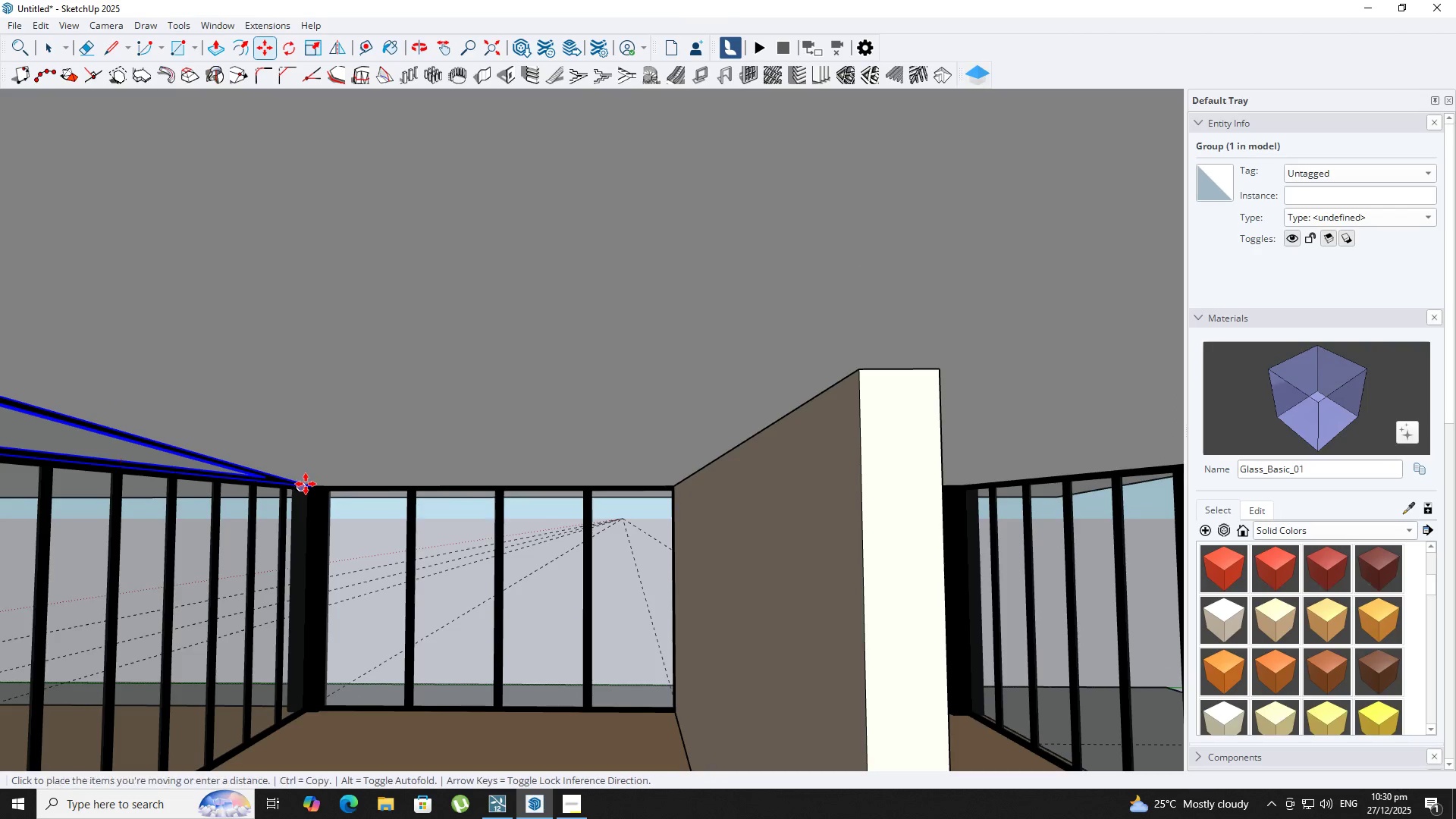 
hold_key(key=ShiftLeft, duration=0.7)
 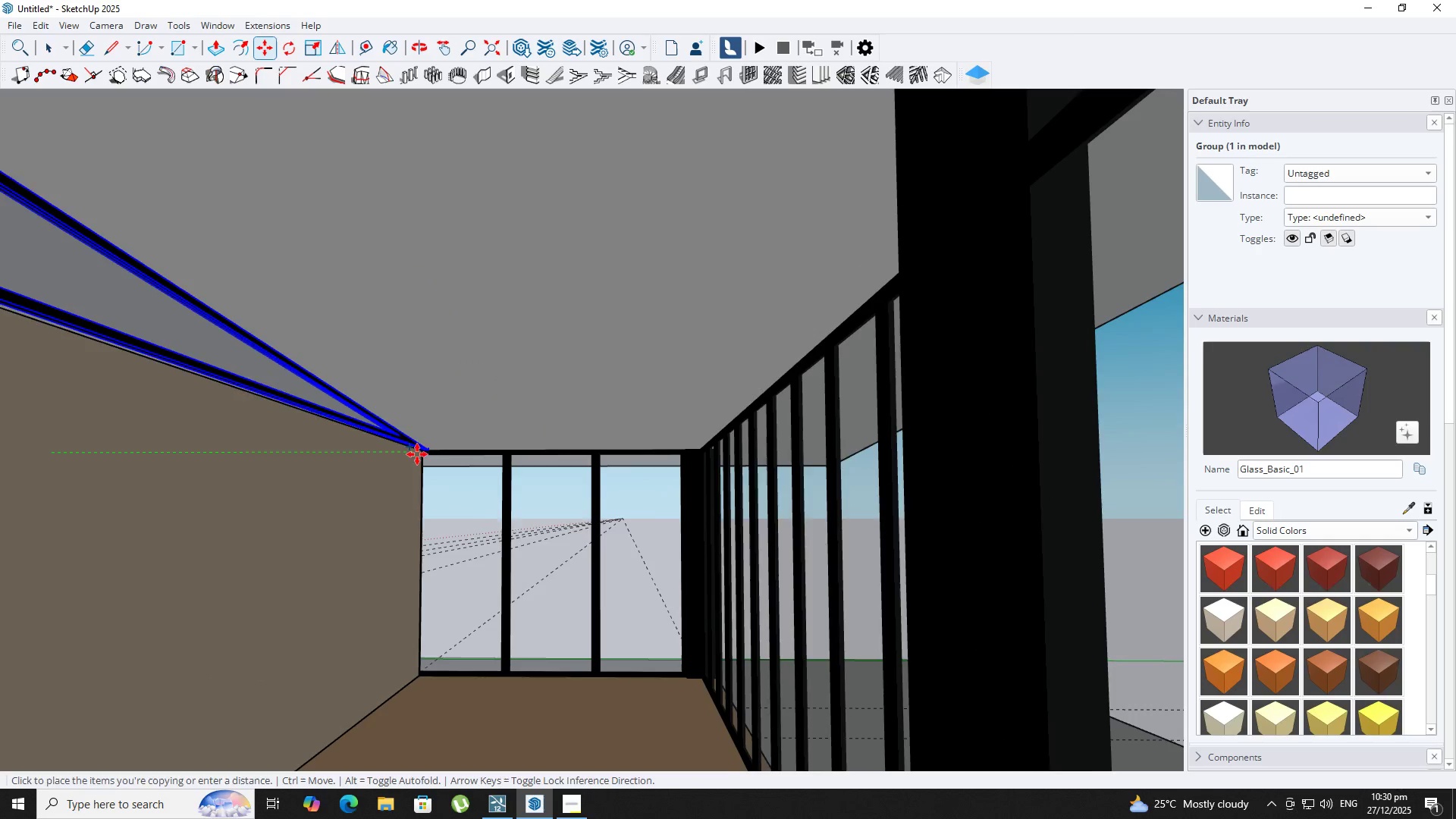 
hold_key(key=ShiftLeft, duration=0.42)
 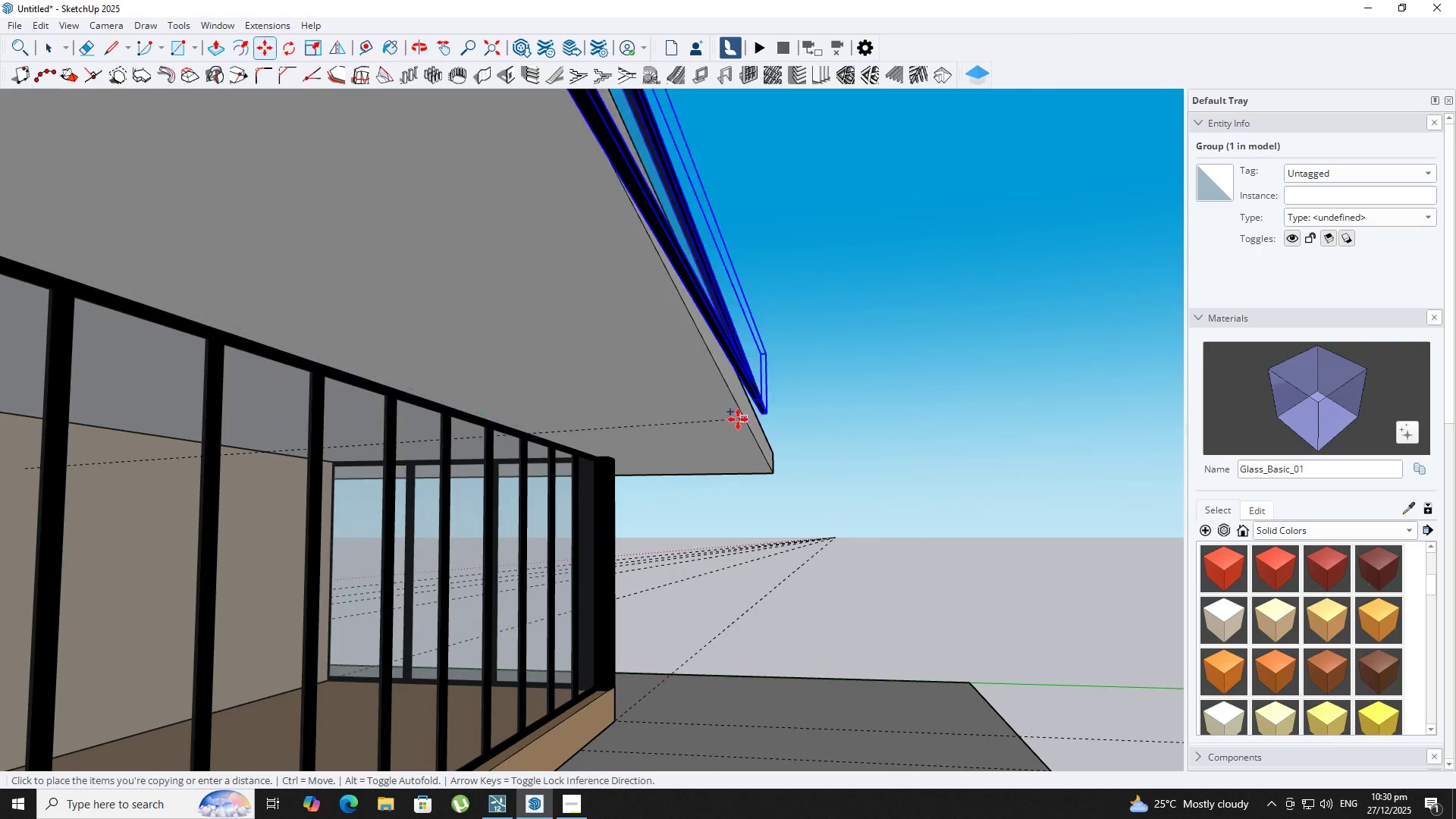 
scroll: coordinate [607, 442], scroll_direction: up, amount: 6.0
 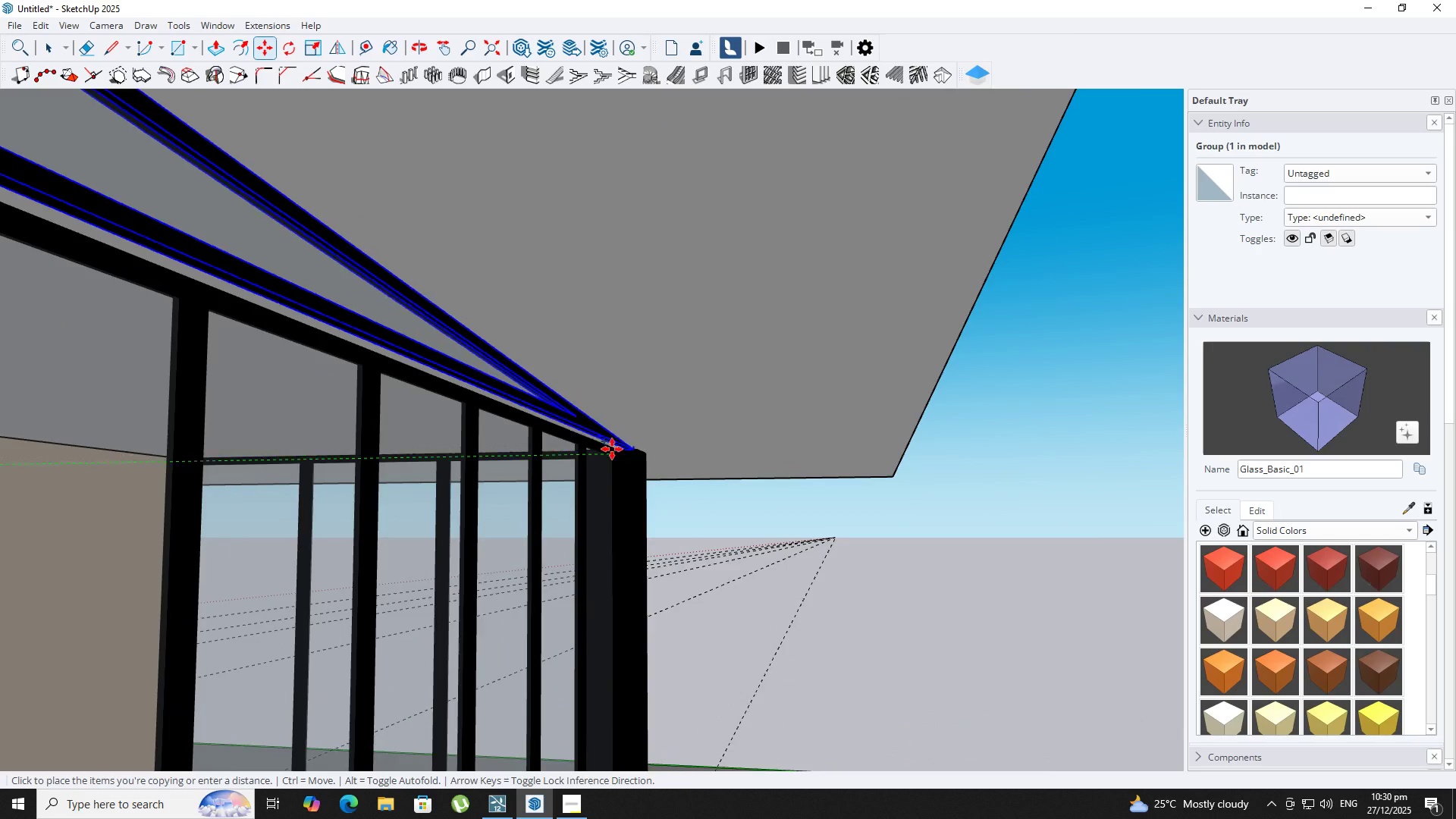 
left_click([621, 449])
 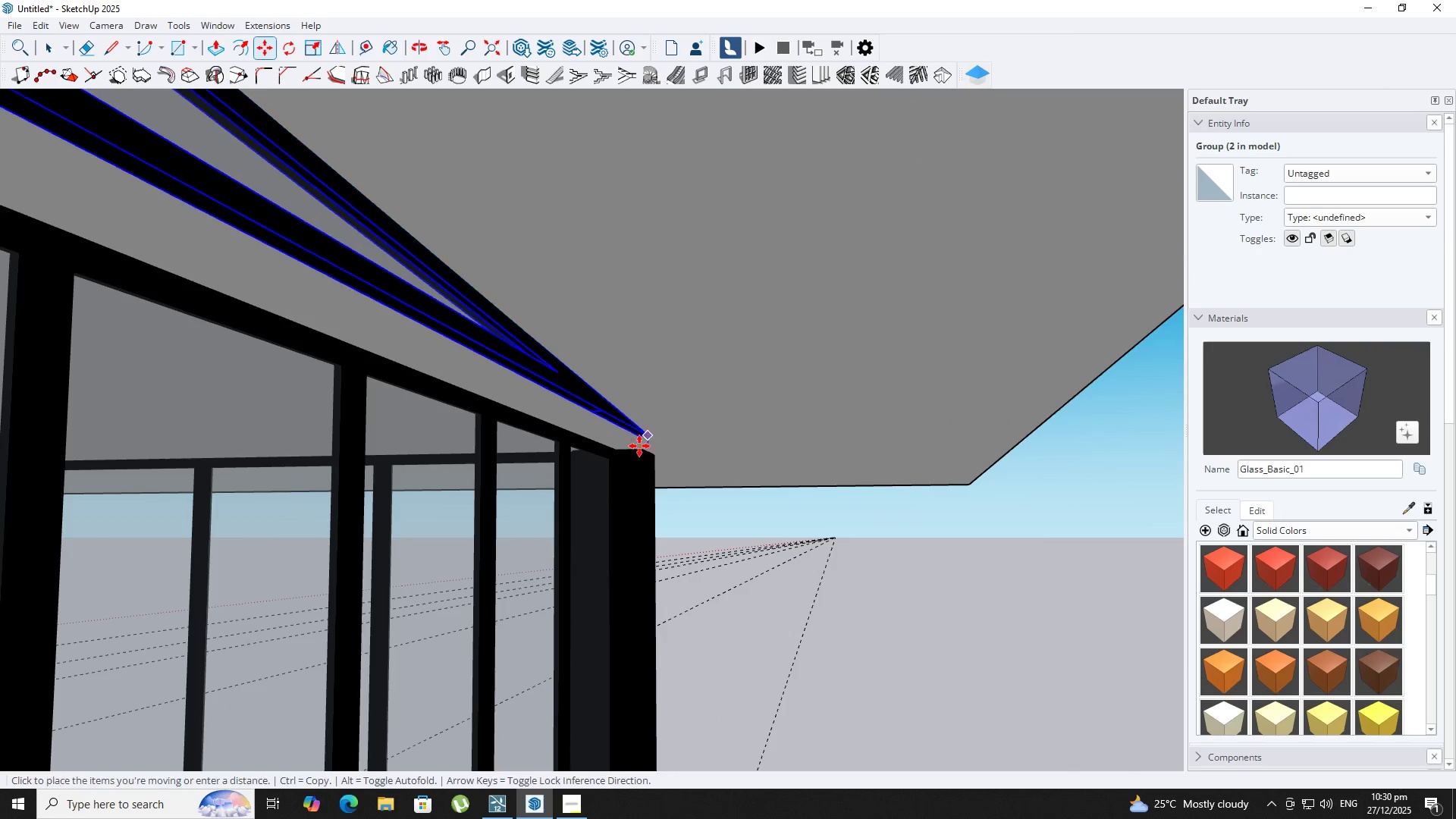 
scroll: coordinate [610, 447], scroll_direction: up, amount: 10.0
 